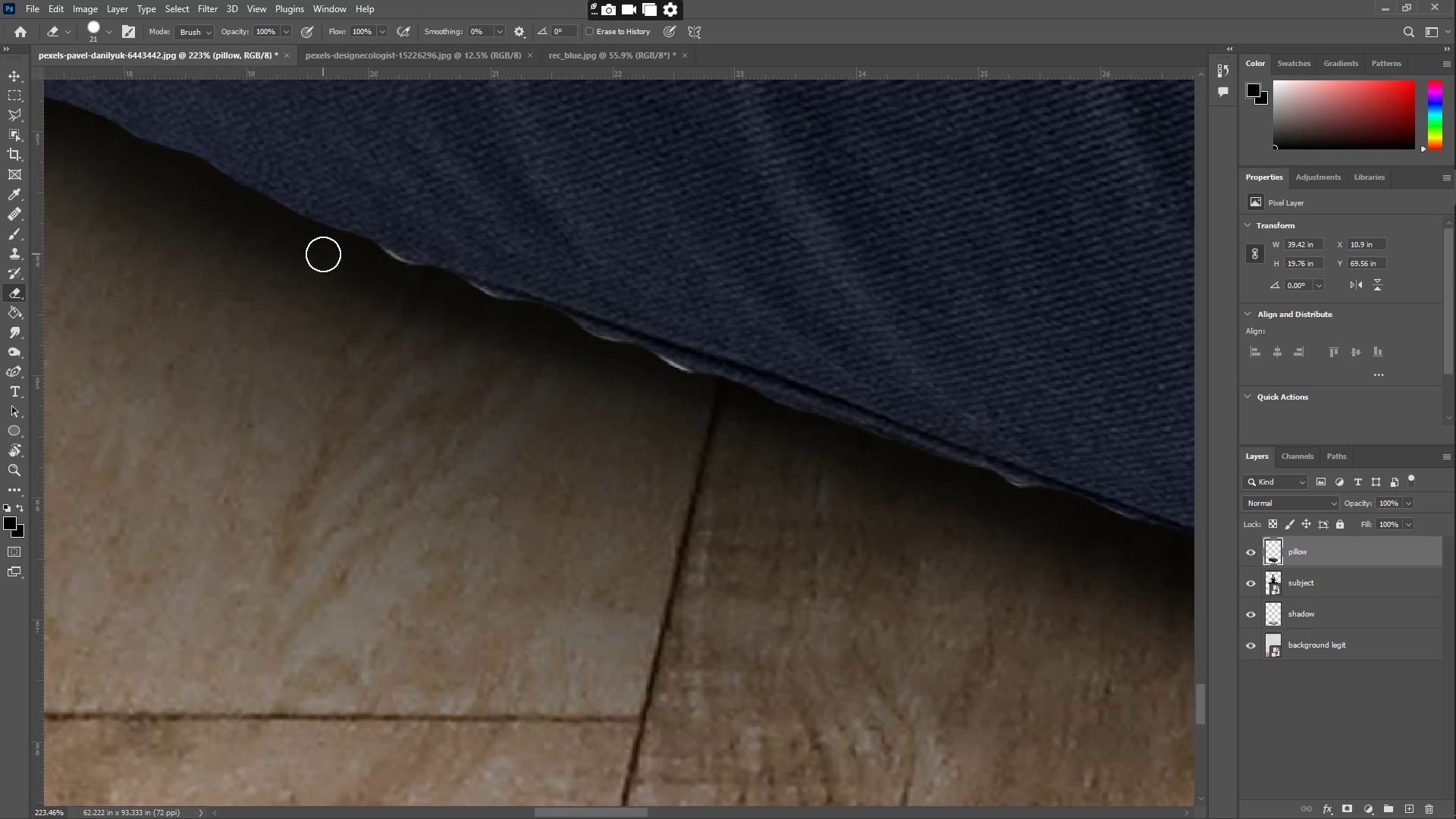 
left_click_drag(start_coordinate=[331, 254], to_coordinate=[852, 438])
 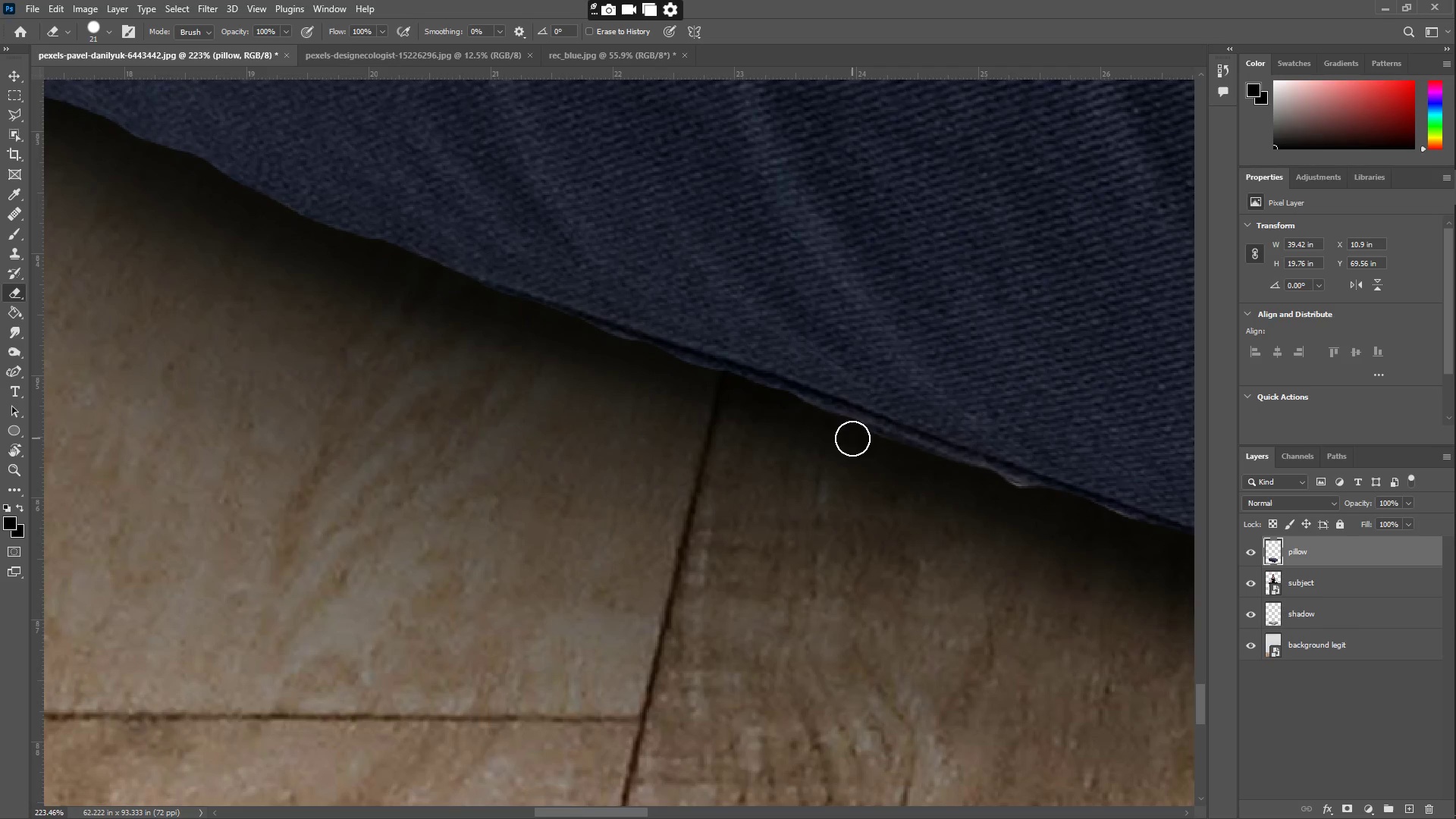 
hold_key(key=Space, duration=0.72)
 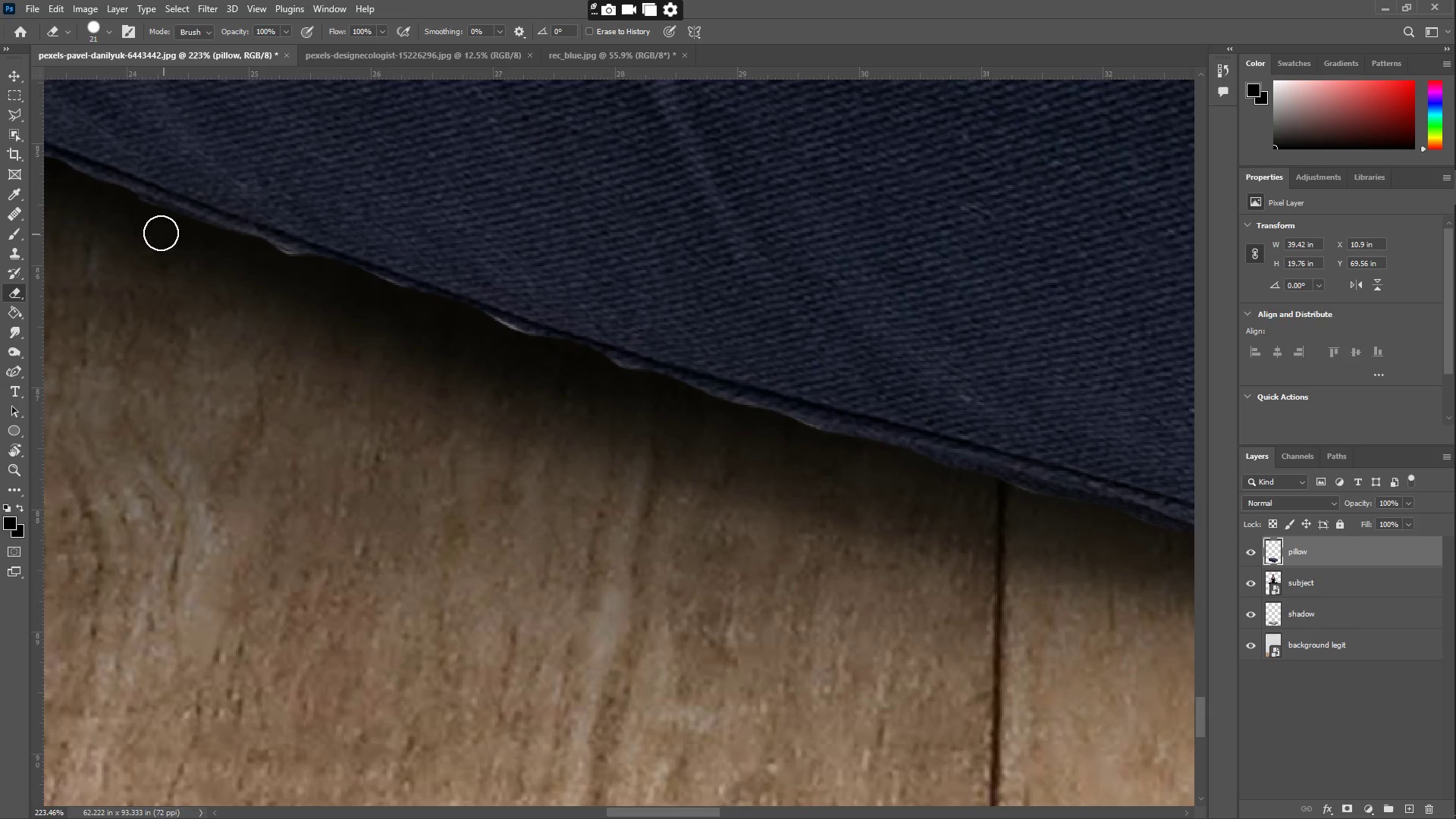 
left_click_drag(start_coordinate=[755, 453], to_coordinate=[26, 221])
 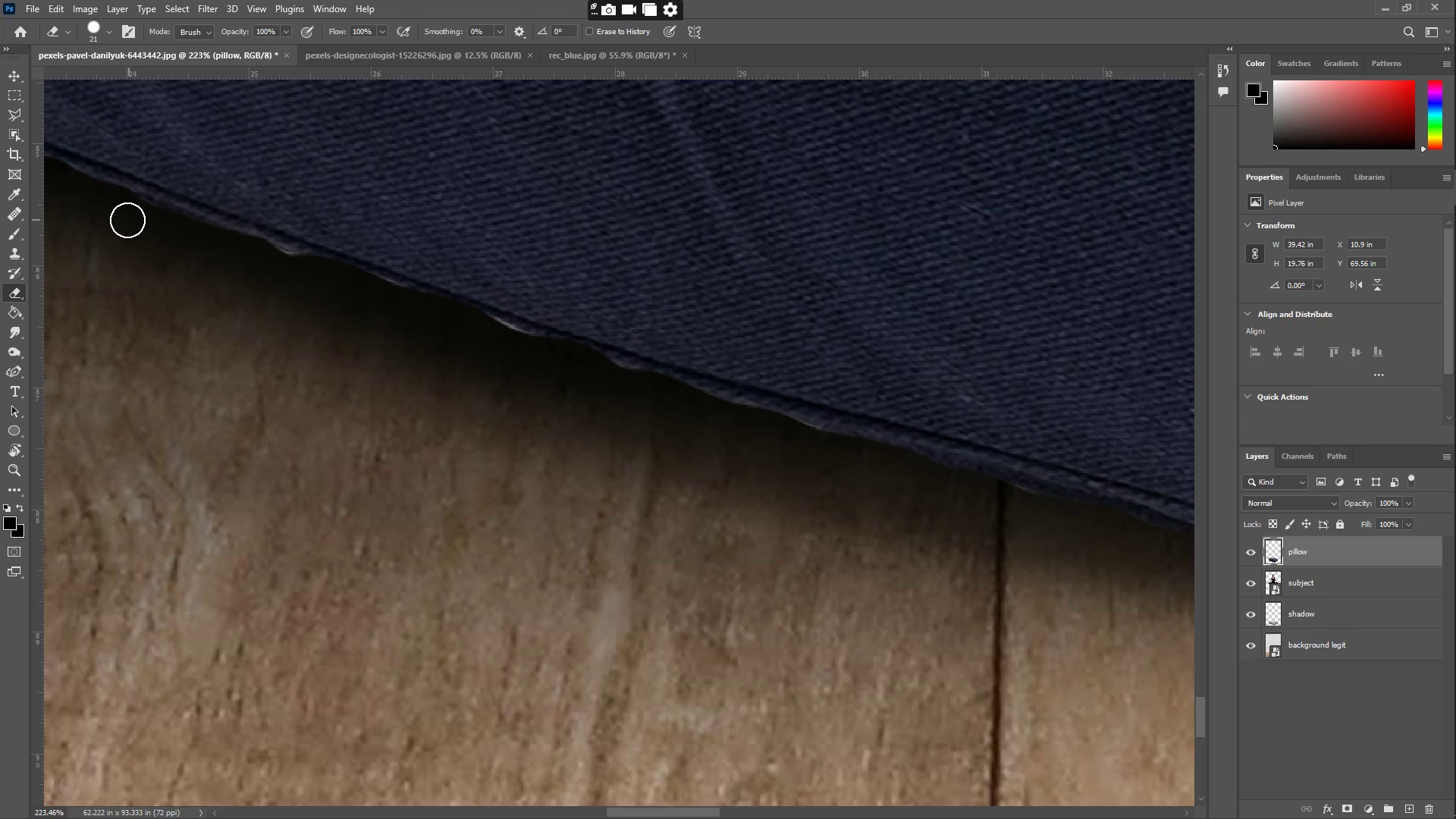 
left_click_drag(start_coordinate=[125, 212], to_coordinate=[702, 398])
 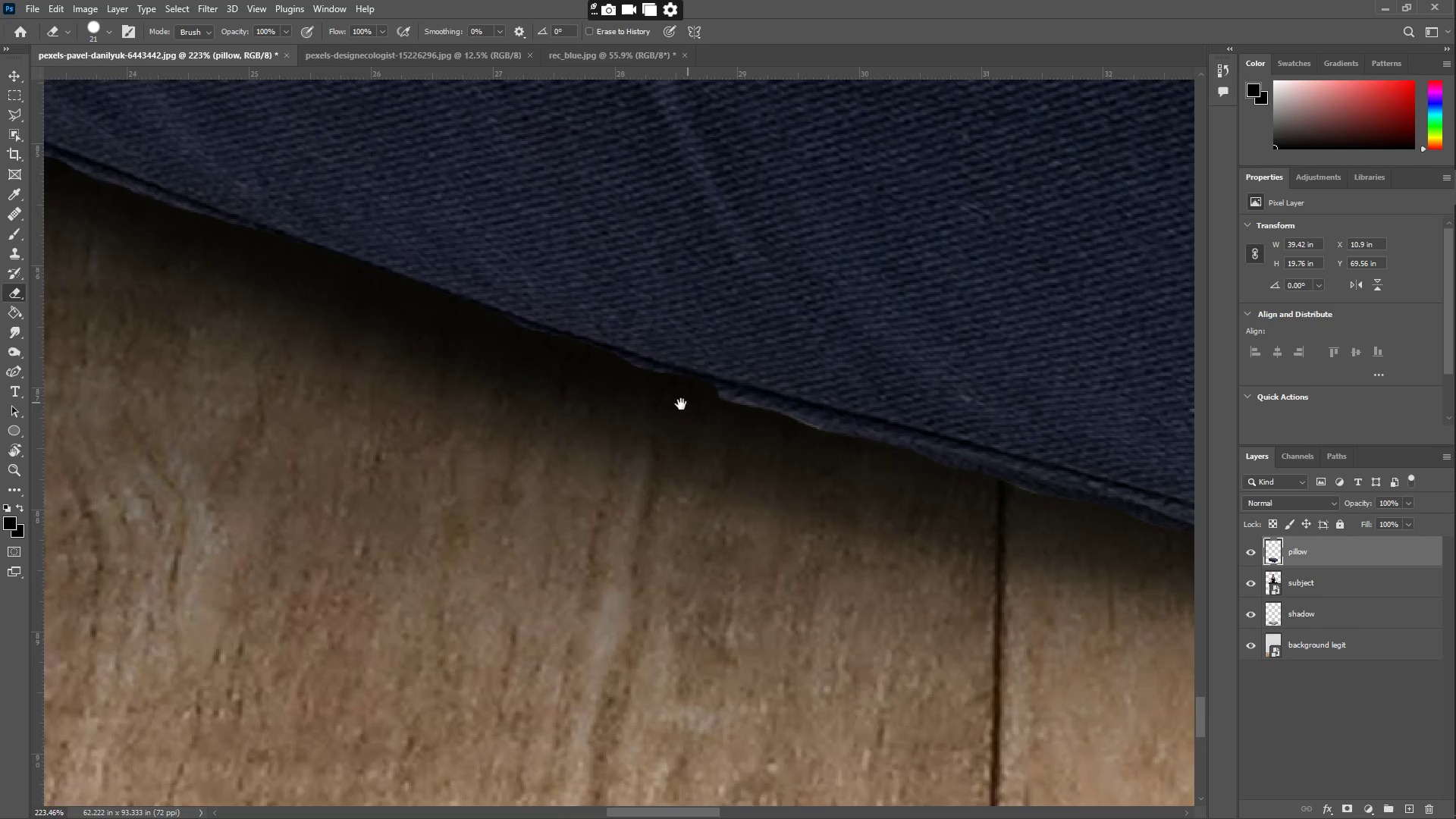 
hold_key(key=Space, duration=0.73)
 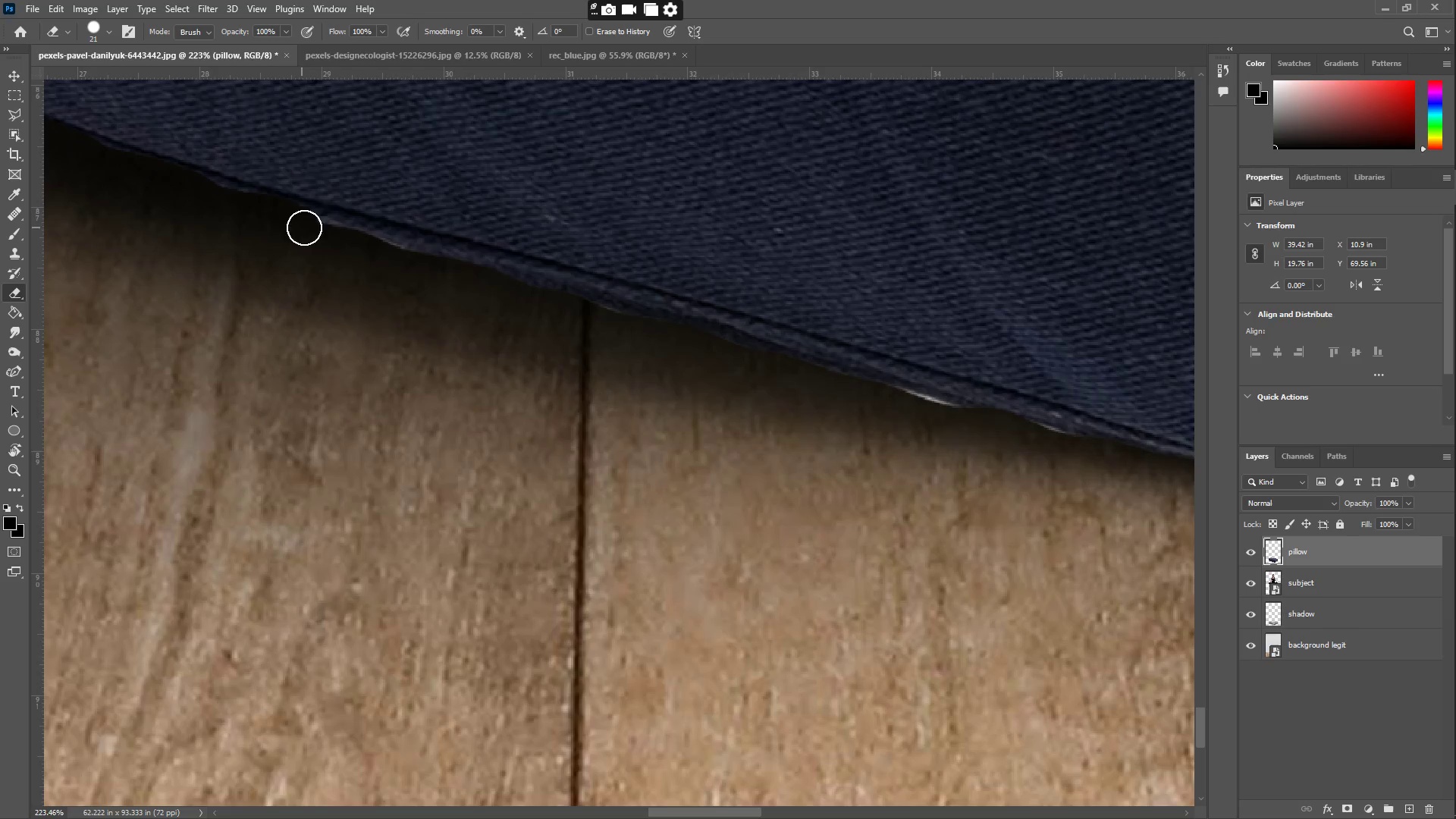 
left_click_drag(start_coordinate=[635, 414], to_coordinate=[219, 234])
 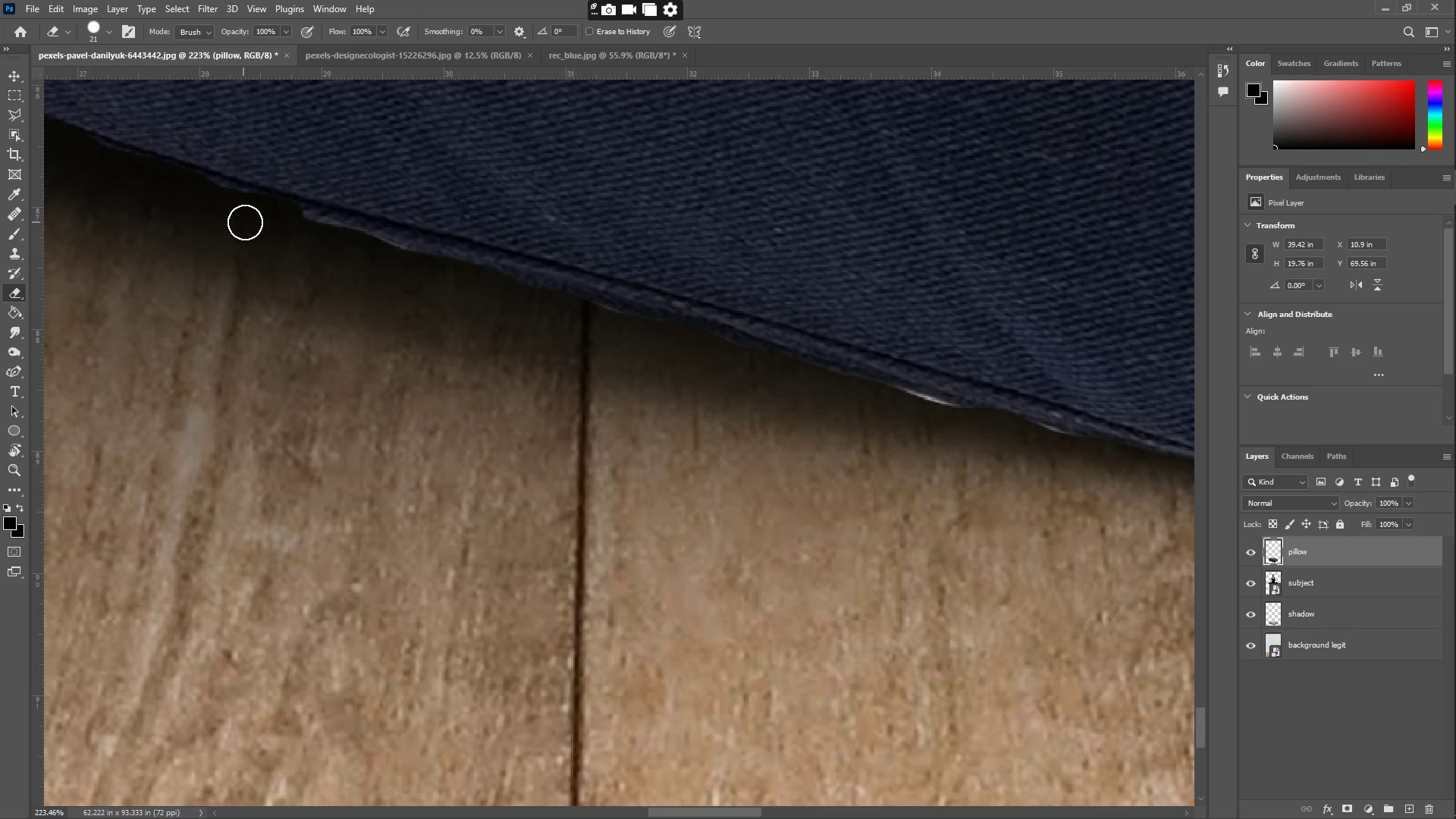 
left_click_drag(start_coordinate=[260, 224], to_coordinate=[712, 347])
 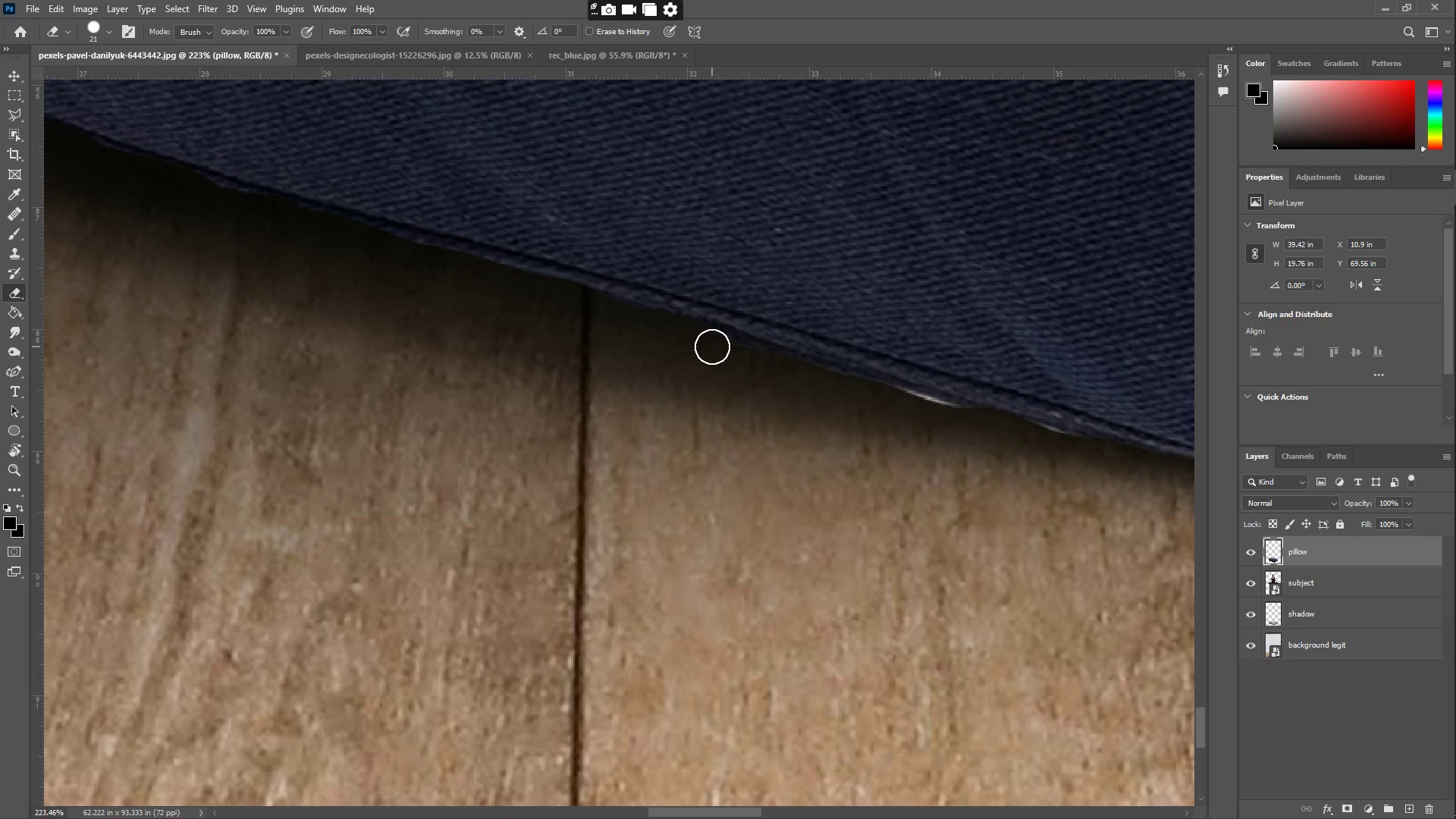 
hold_key(key=Space, duration=0.67)
 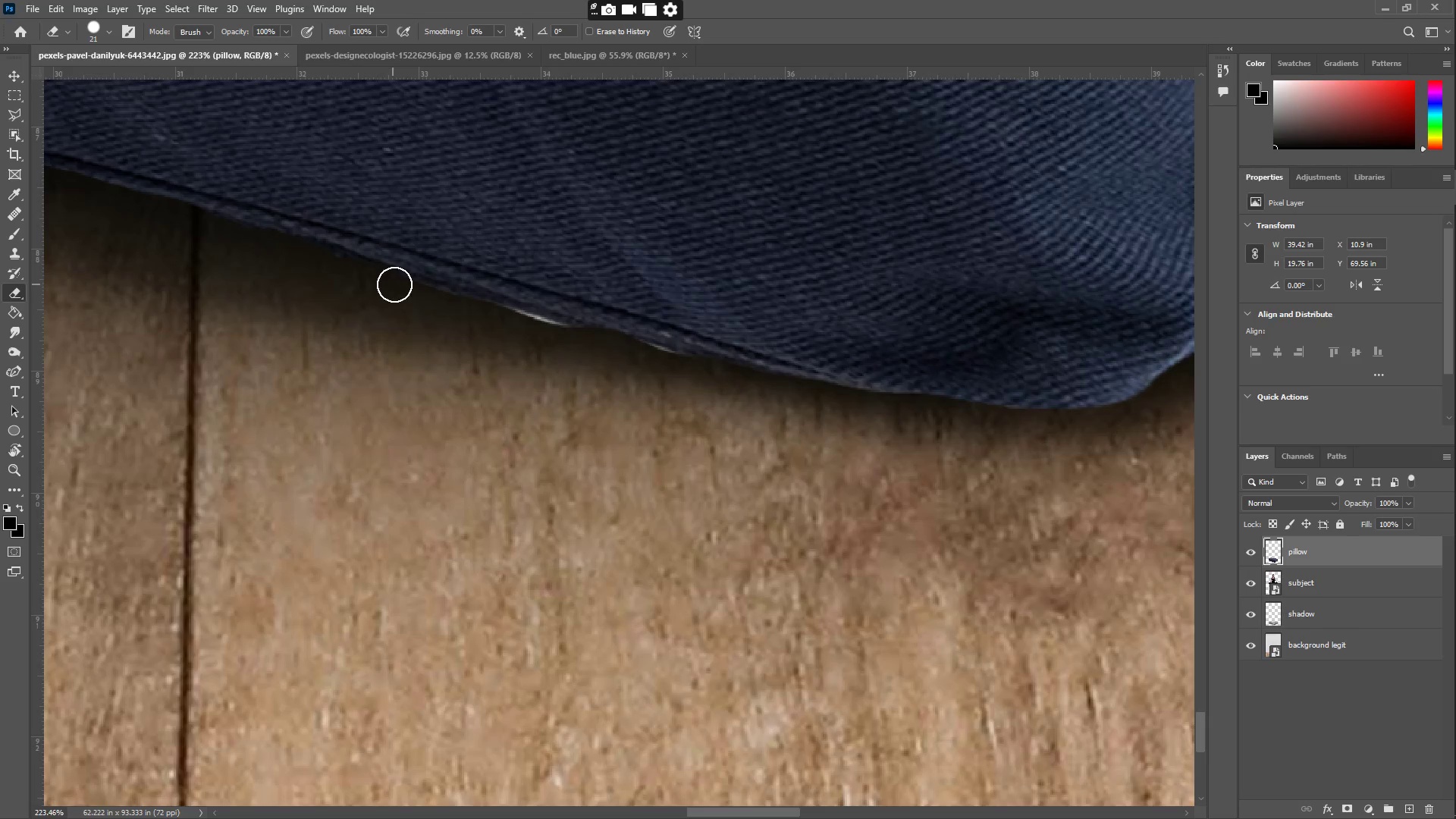 
left_click_drag(start_coordinate=[707, 352], to_coordinate=[316, 271])
 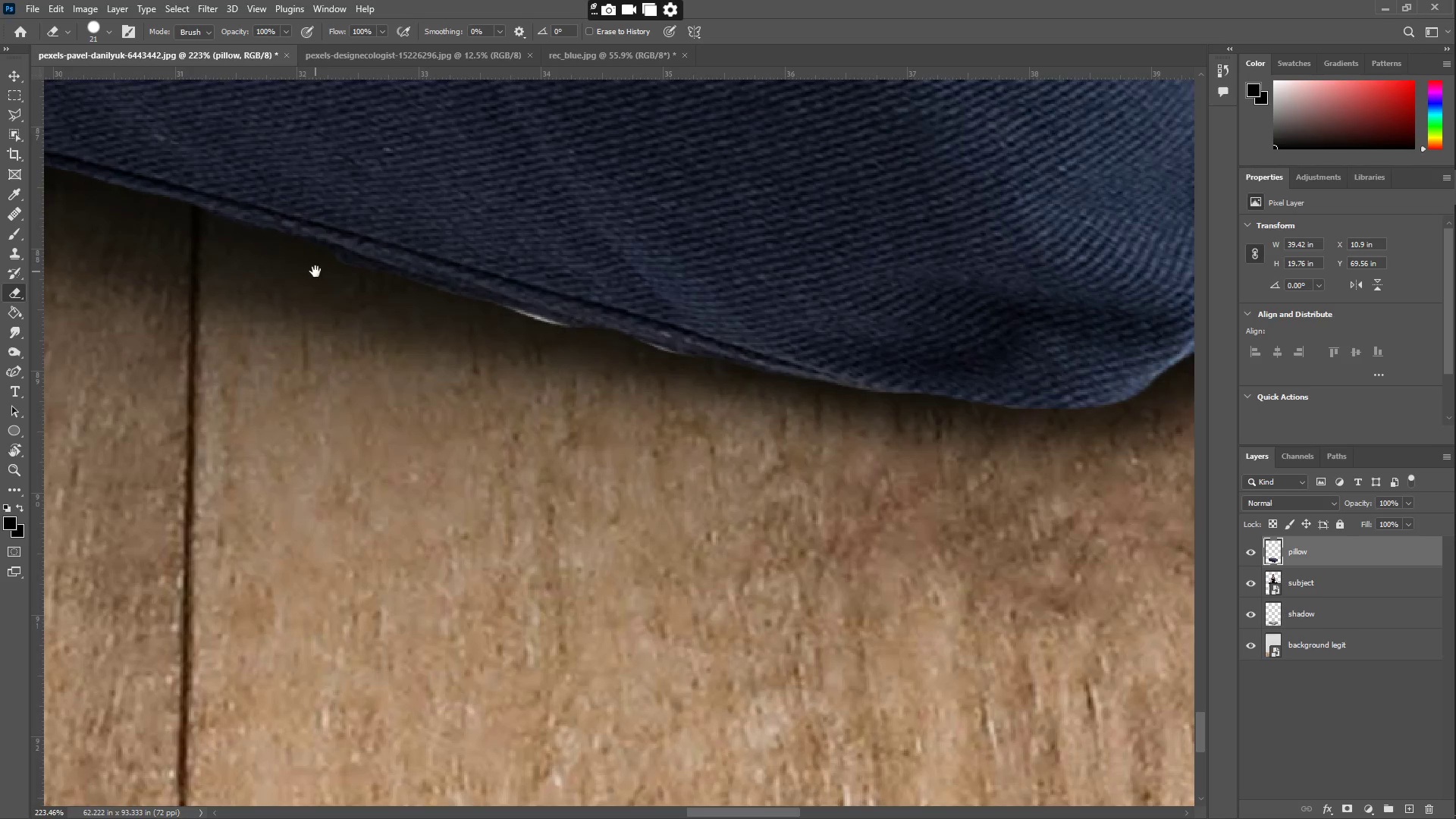 
left_click_drag(start_coordinate=[315, 271], to_coordinate=[719, 381])
 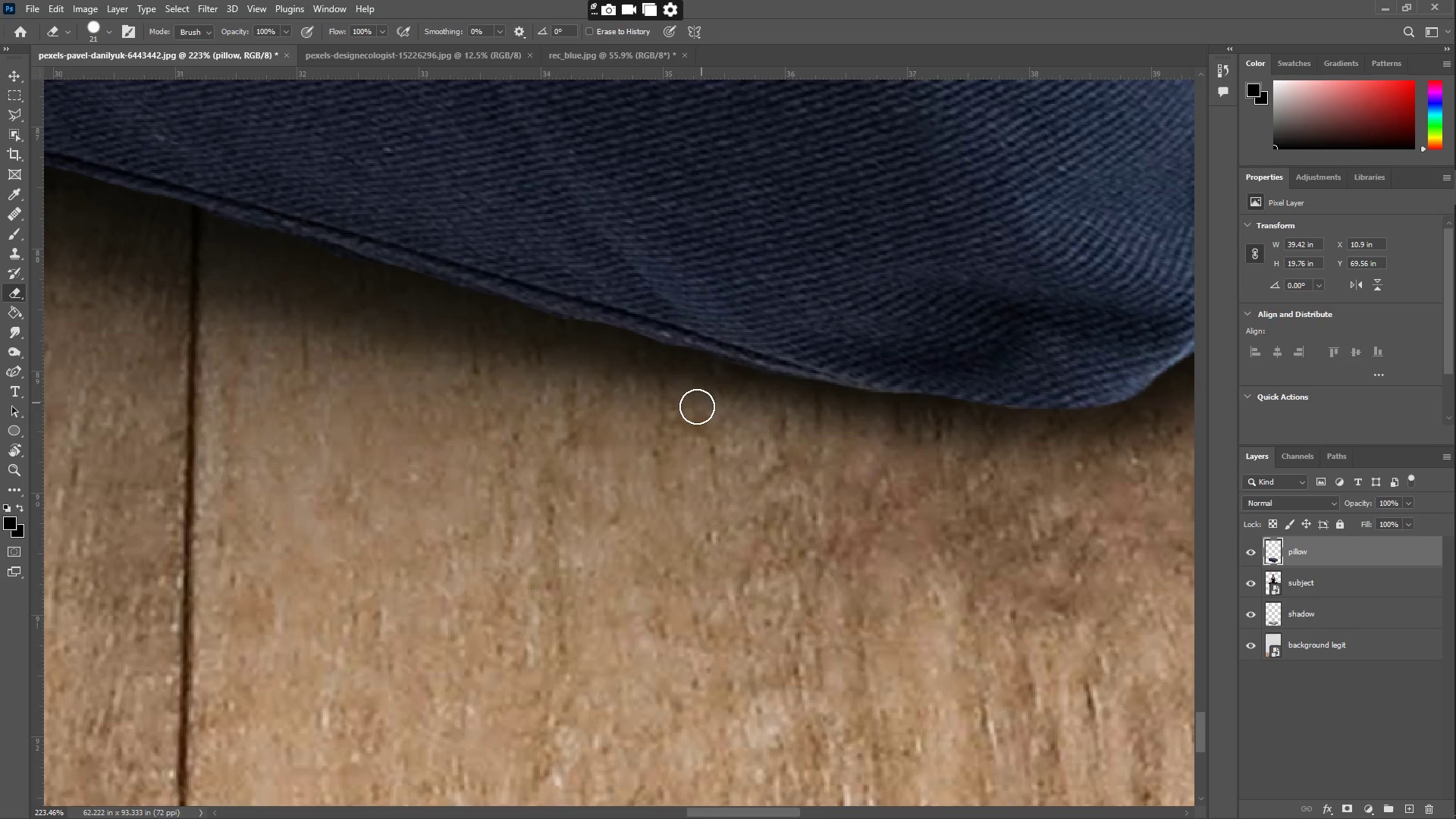 
type(zzz)
 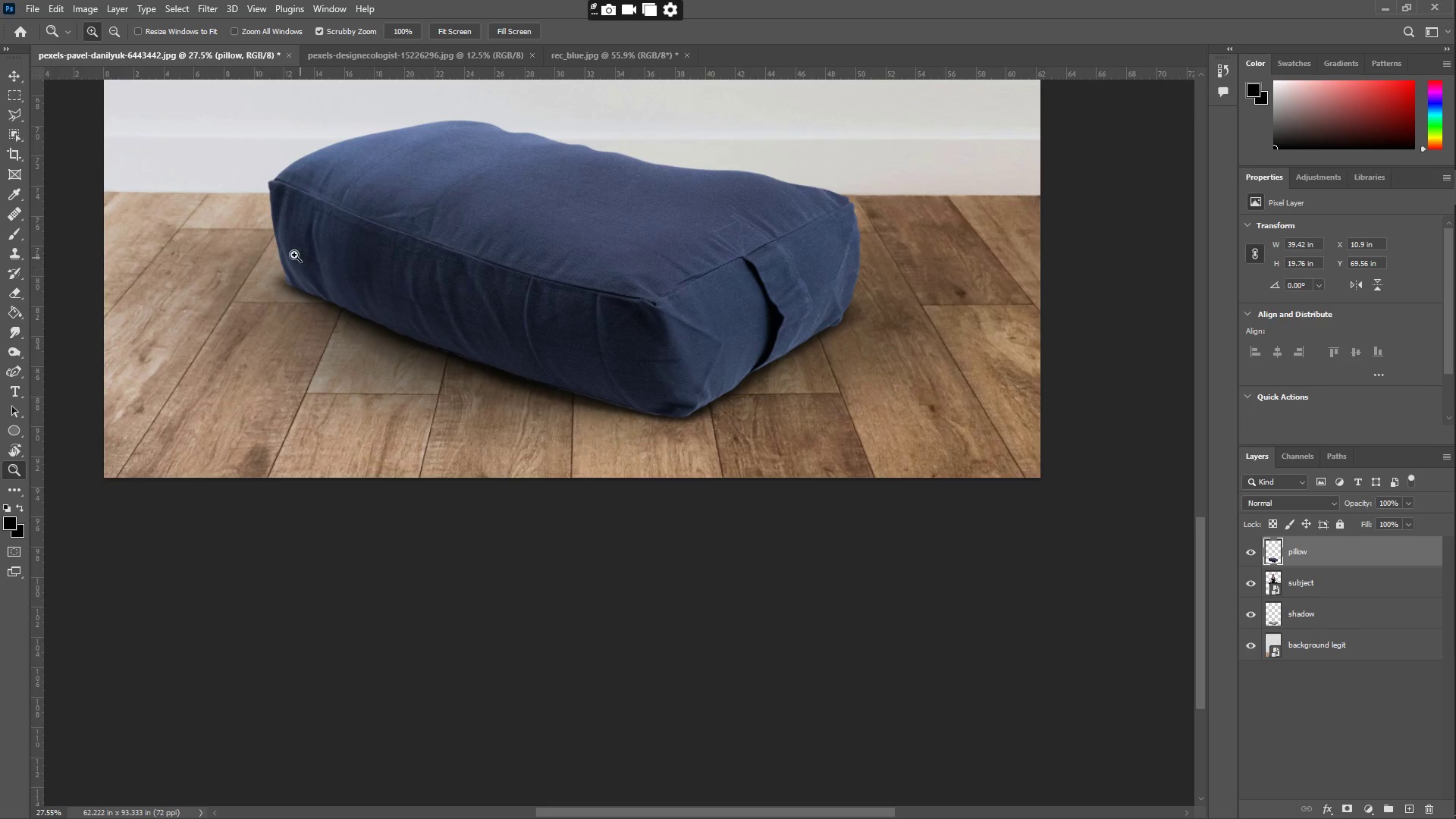 
left_click_drag(start_coordinate=[337, 319], to_coordinate=[212, 297])
 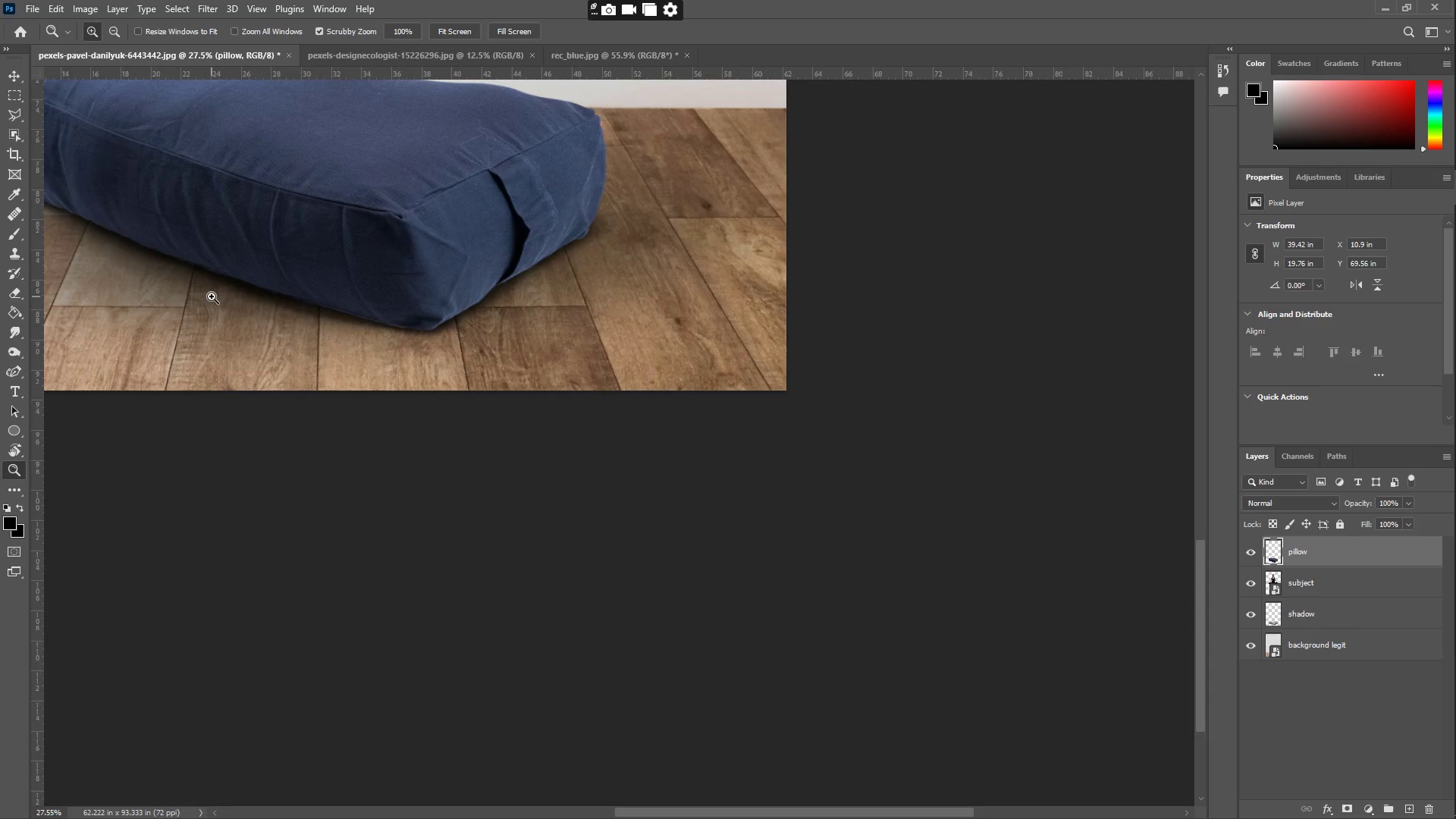 
hold_key(key=Space, duration=1.27)
 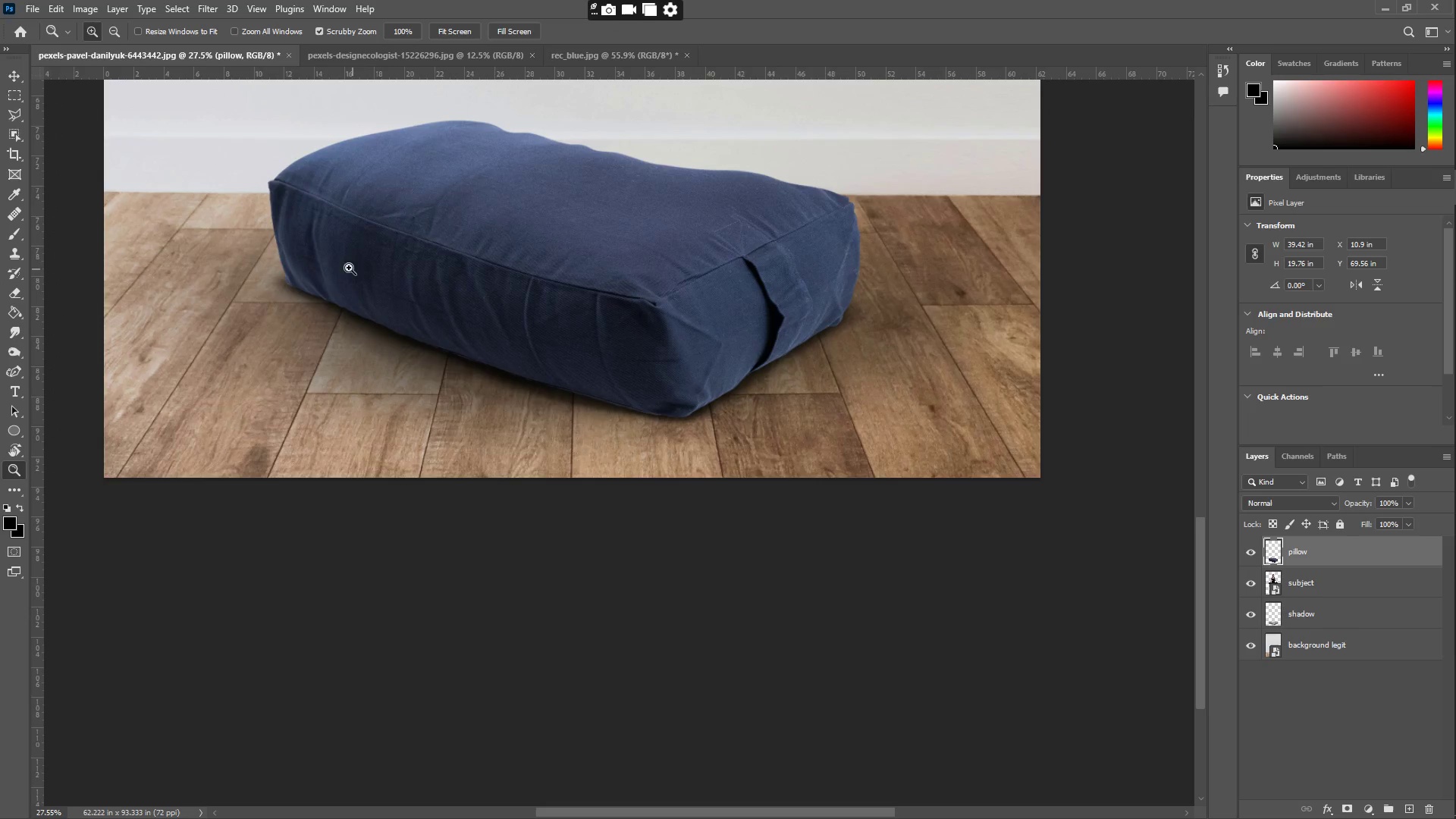 
left_click_drag(start_coordinate=[204, 299], to_coordinate=[388, 351])
 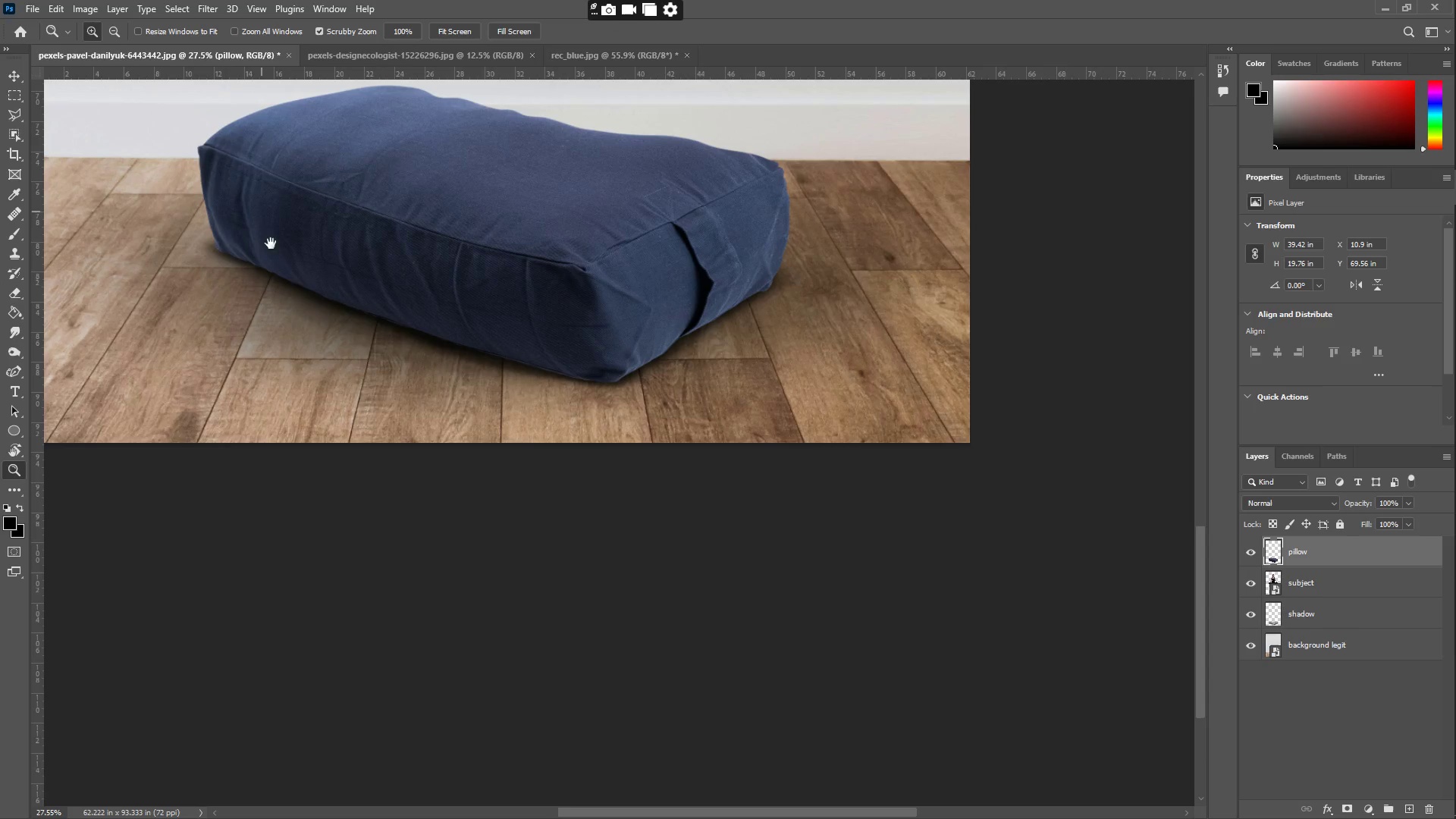 
left_click_drag(start_coordinate=[303, 293], to_coordinate=[354, 315])
 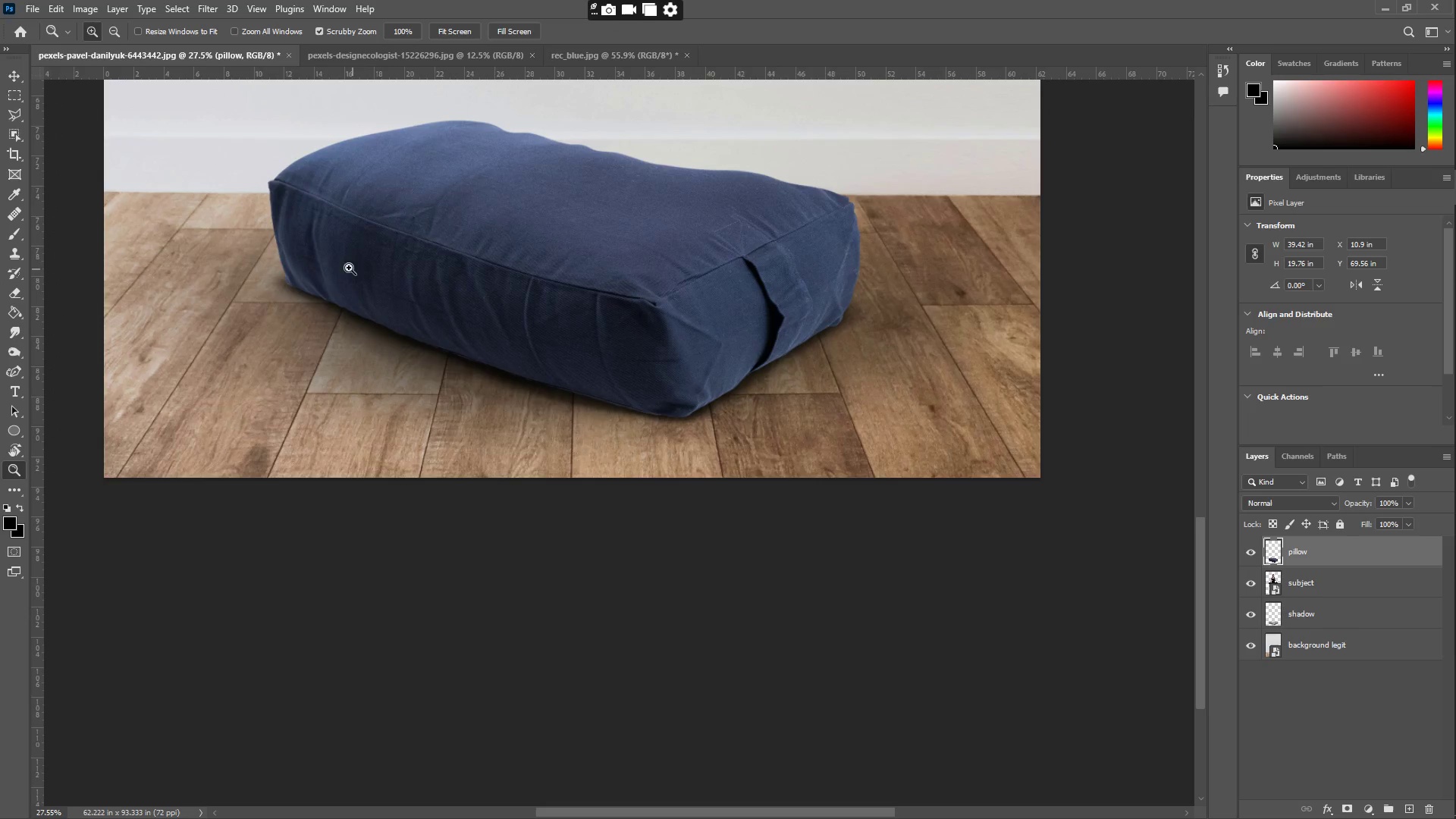 
left_click_drag(start_coordinate=[290, 253], to_coordinate=[228, 239])
 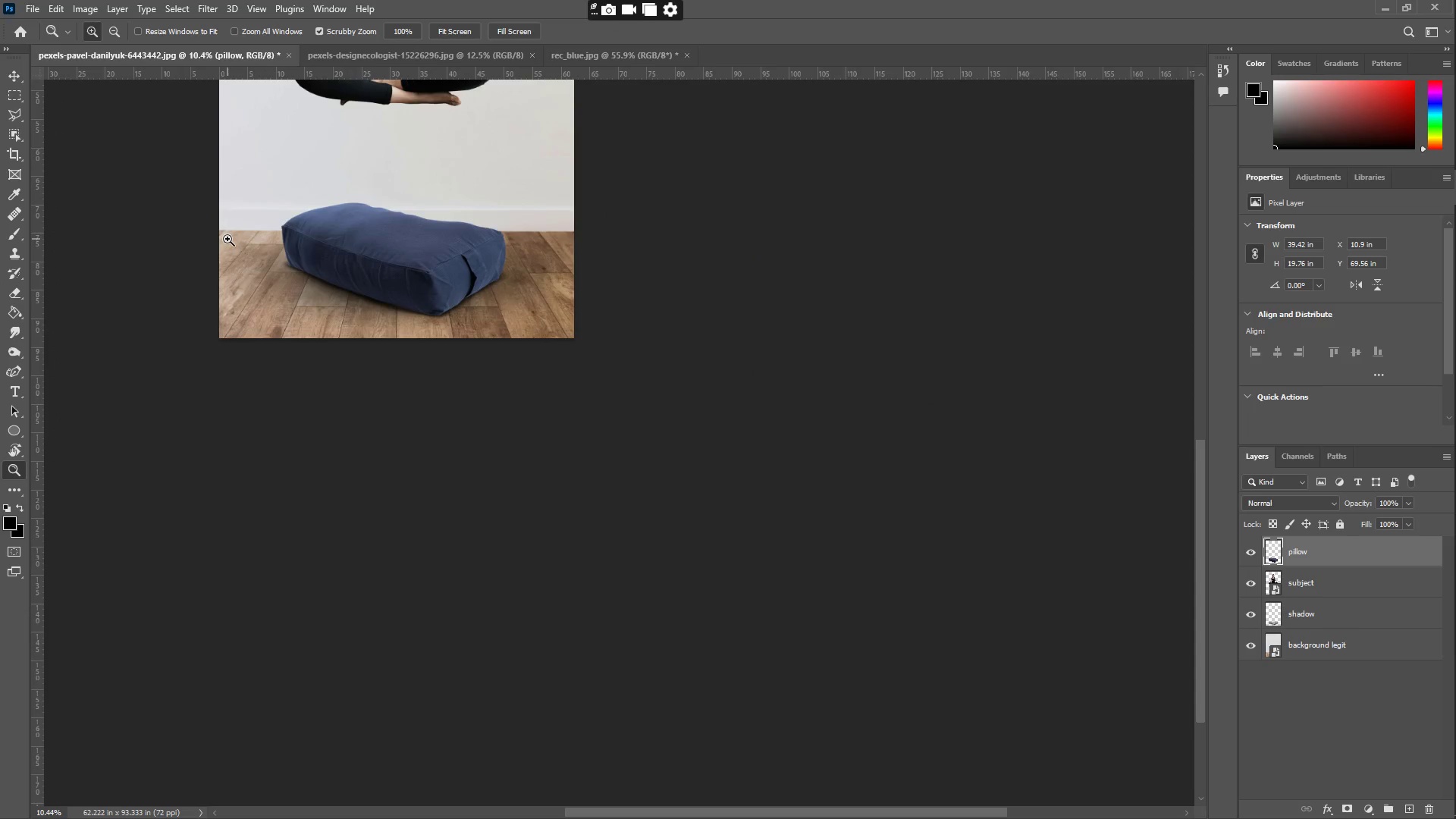 
left_click_drag(start_coordinate=[241, 241], to_coordinate=[282, 251])
 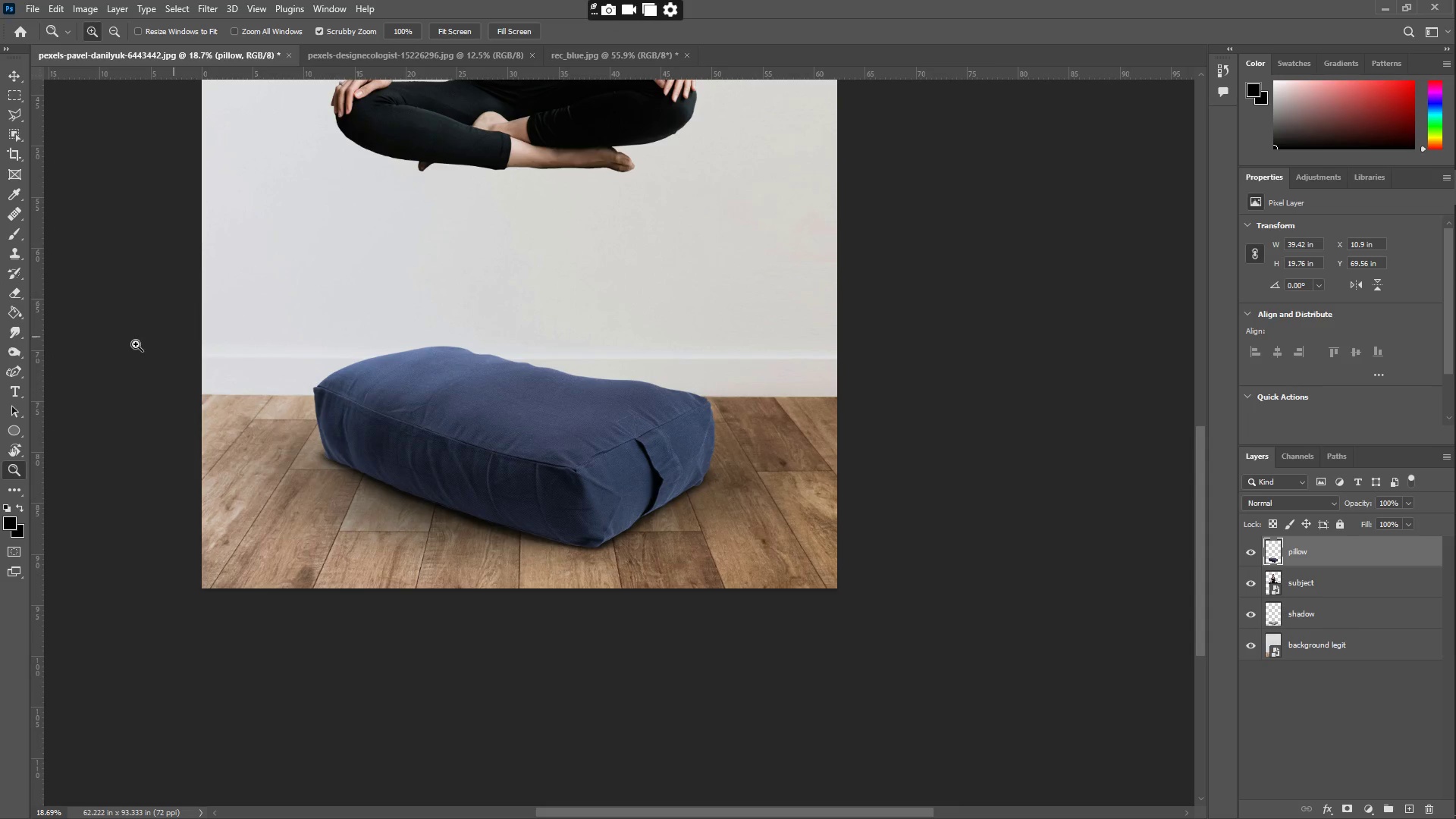 
scroll: coordinate [248, 395], scroll_direction: up, amount: 15.0
 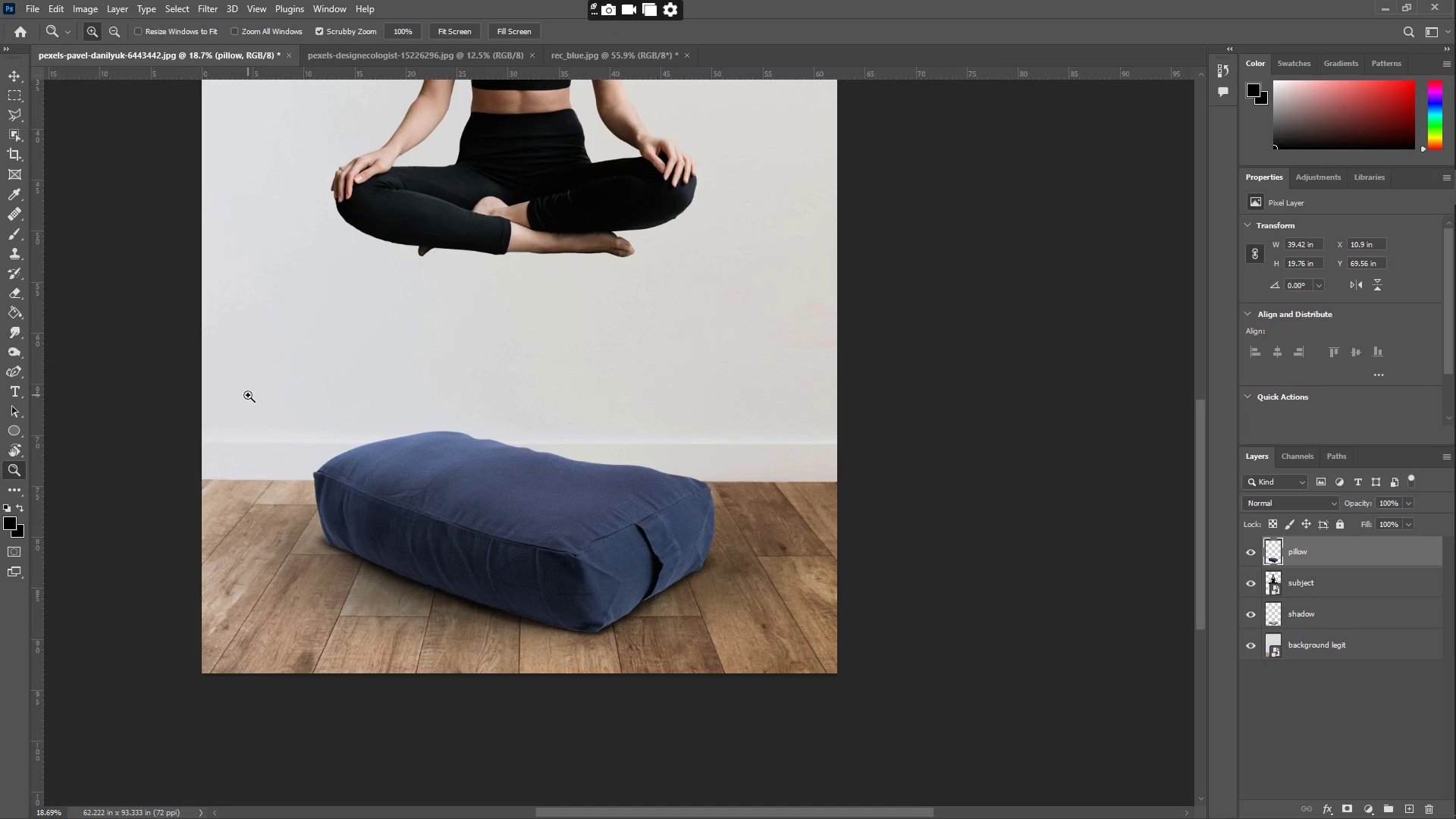 
left_click_drag(start_coordinate=[300, 541], to_coordinate=[398, 550])
 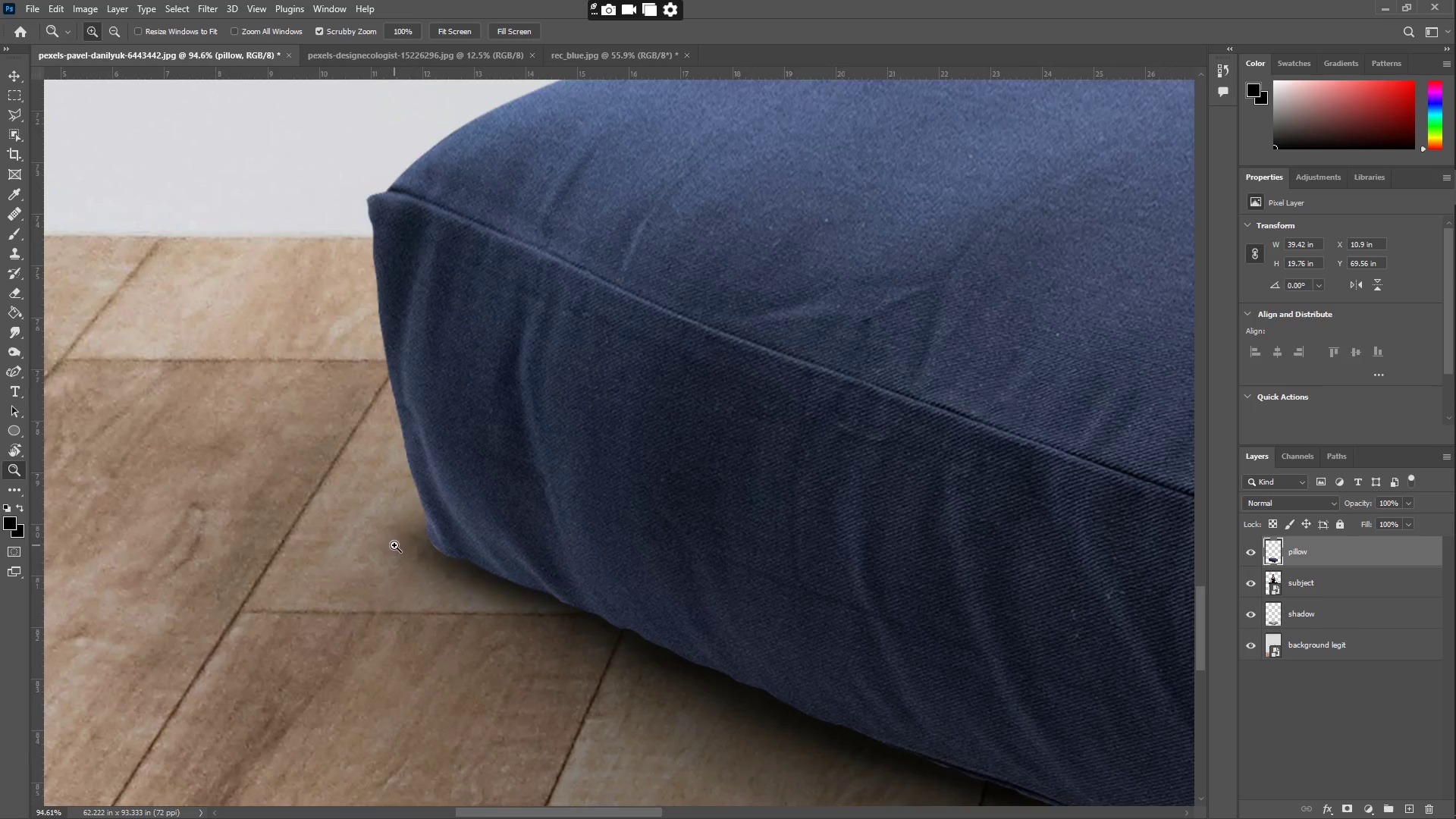 
left_click_drag(start_coordinate=[423, 555], to_coordinate=[530, 532])
 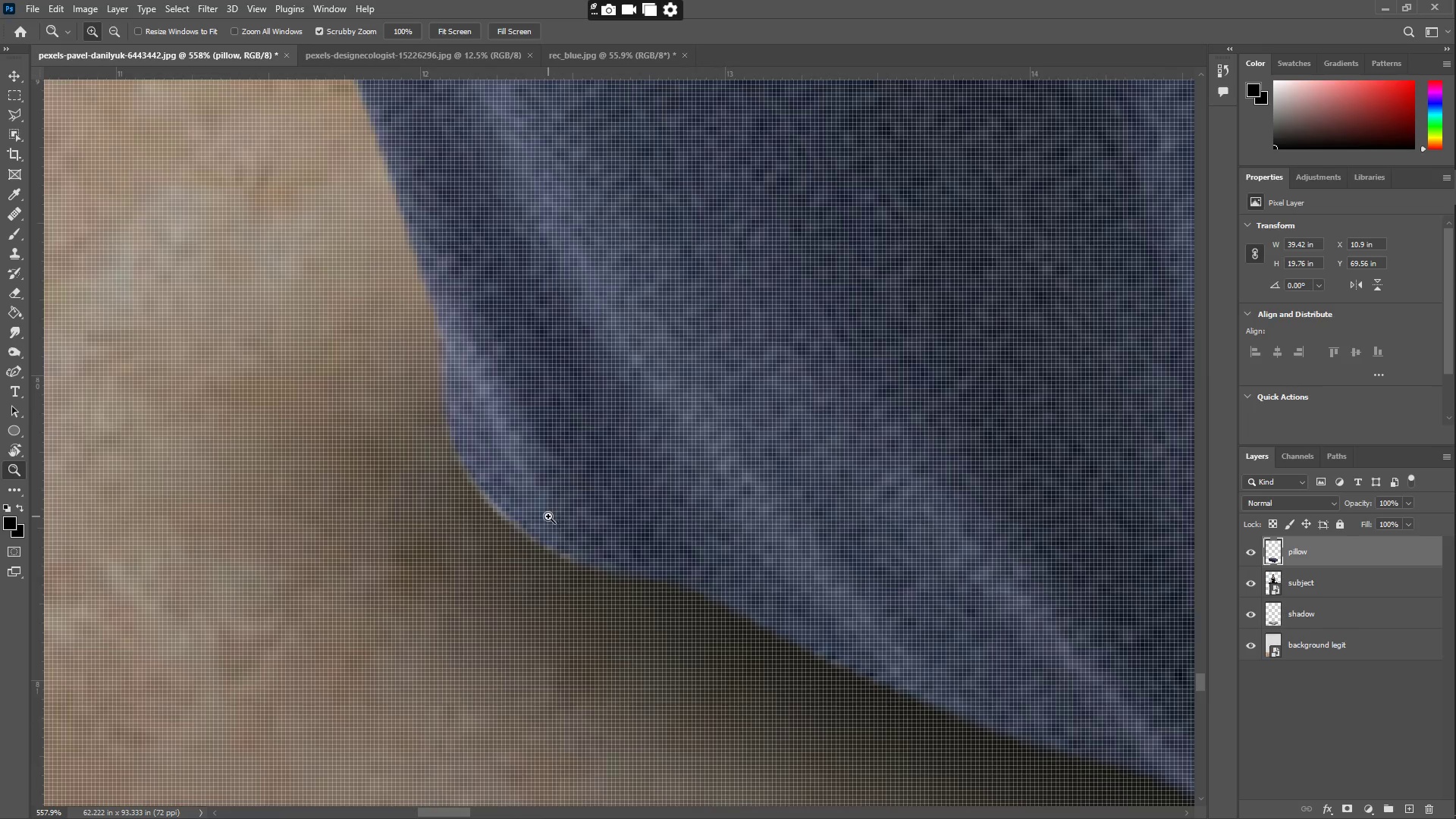 
left_click_drag(start_coordinate=[548, 517], to_coordinate=[517, 501])
 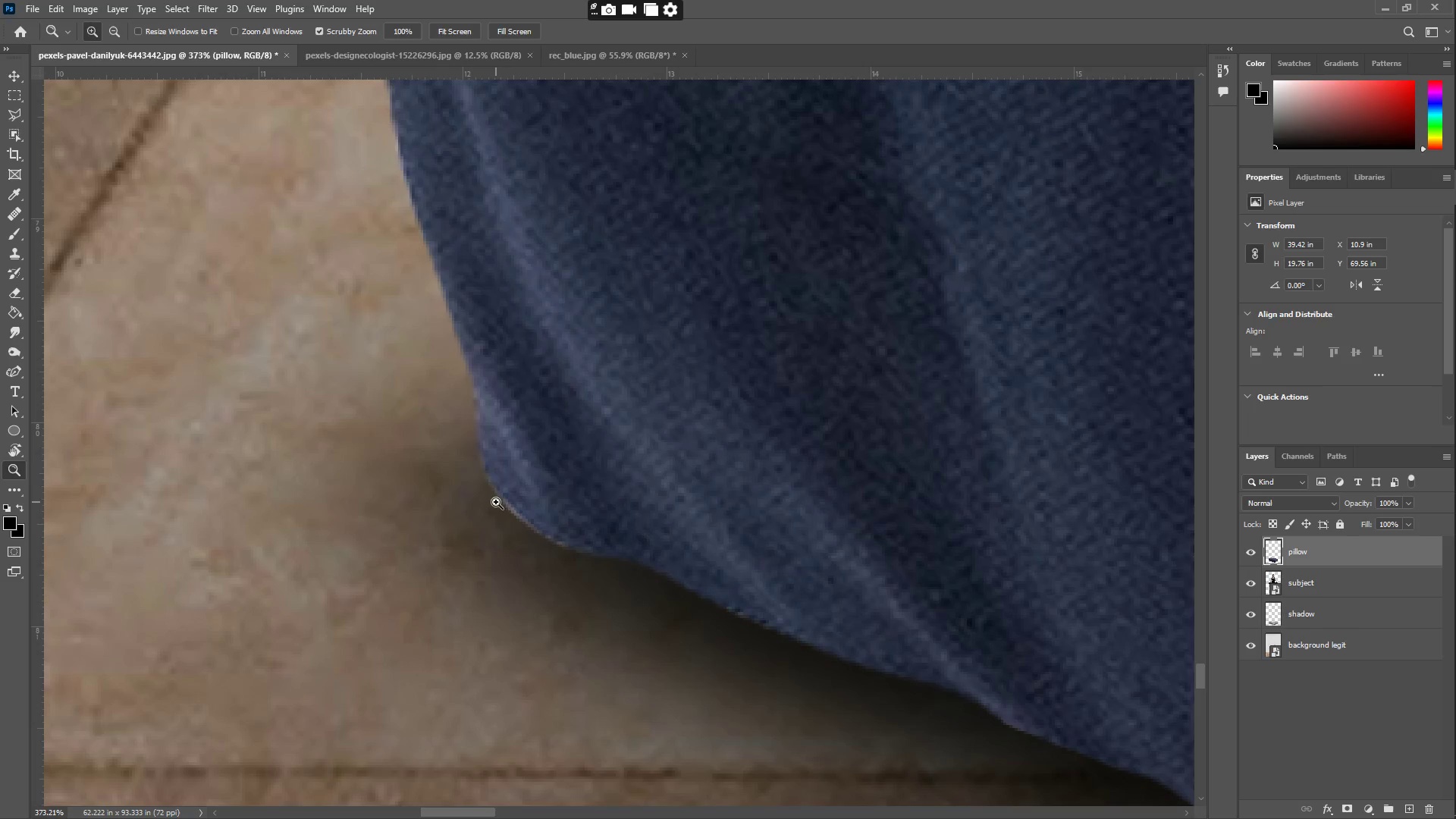 
key(E)
 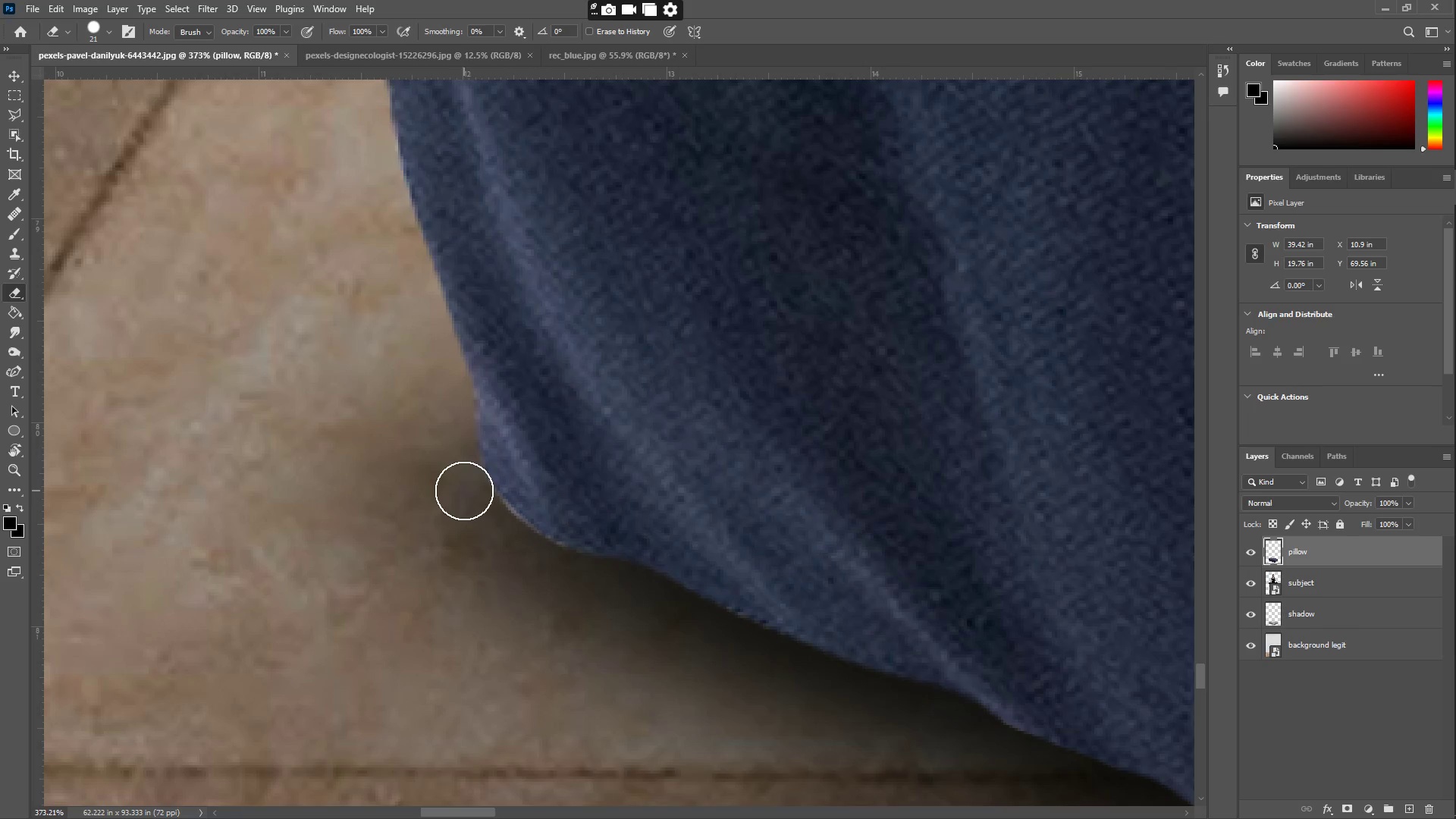 
left_click_drag(start_coordinate=[454, 480], to_coordinate=[485, 504])
 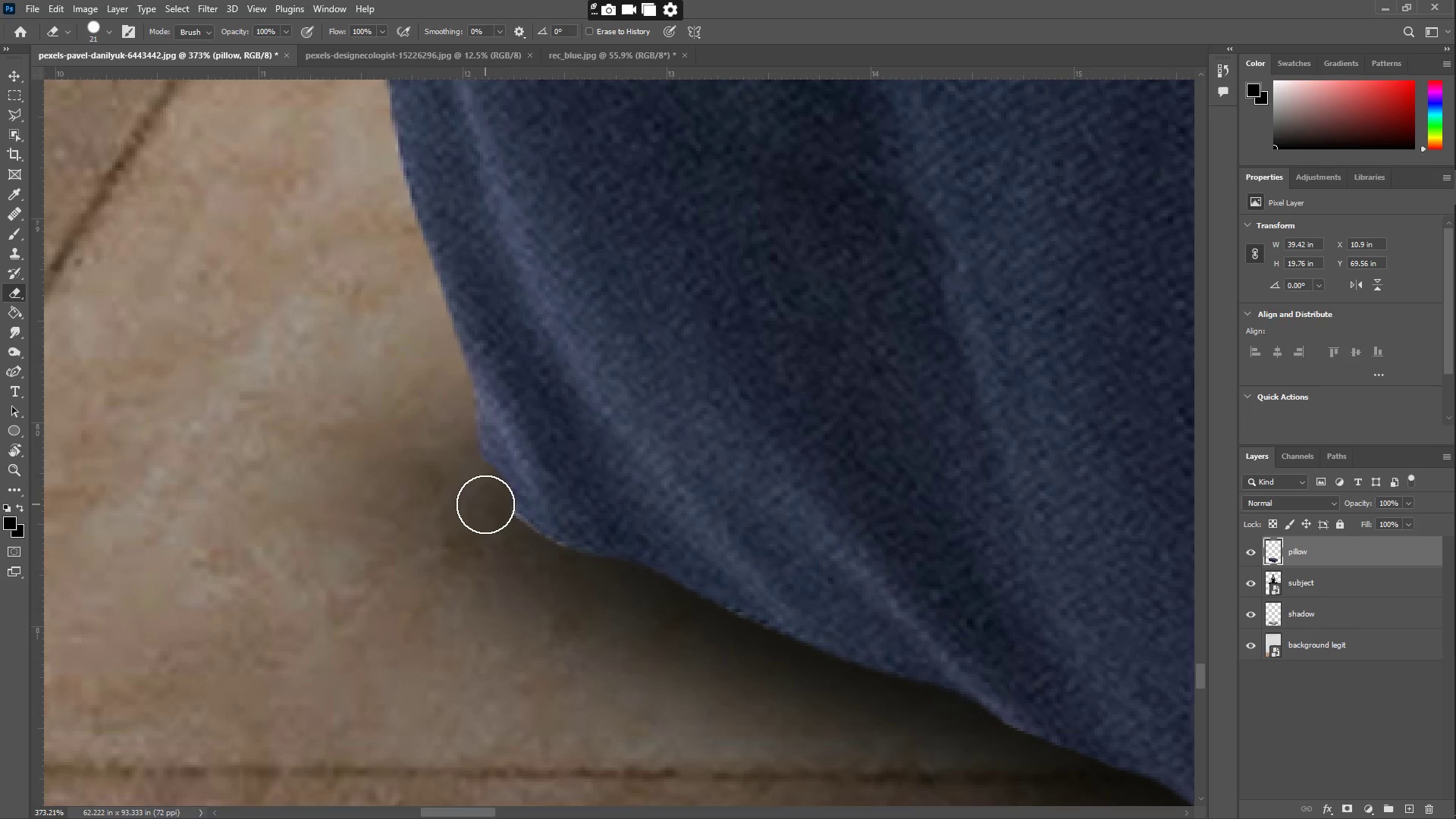 
key(Control+ControlLeft)
 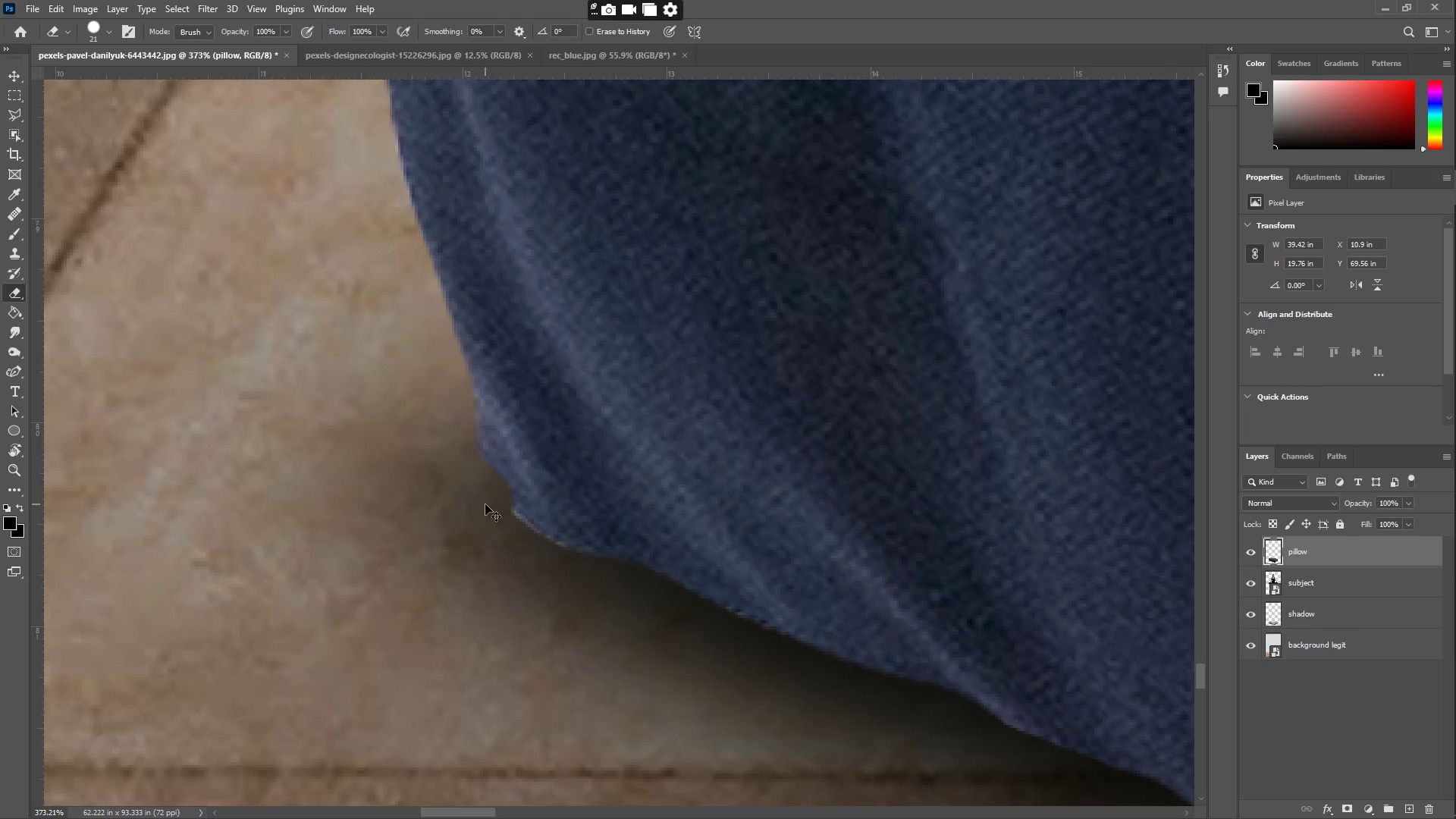 
key(Control+Z)
 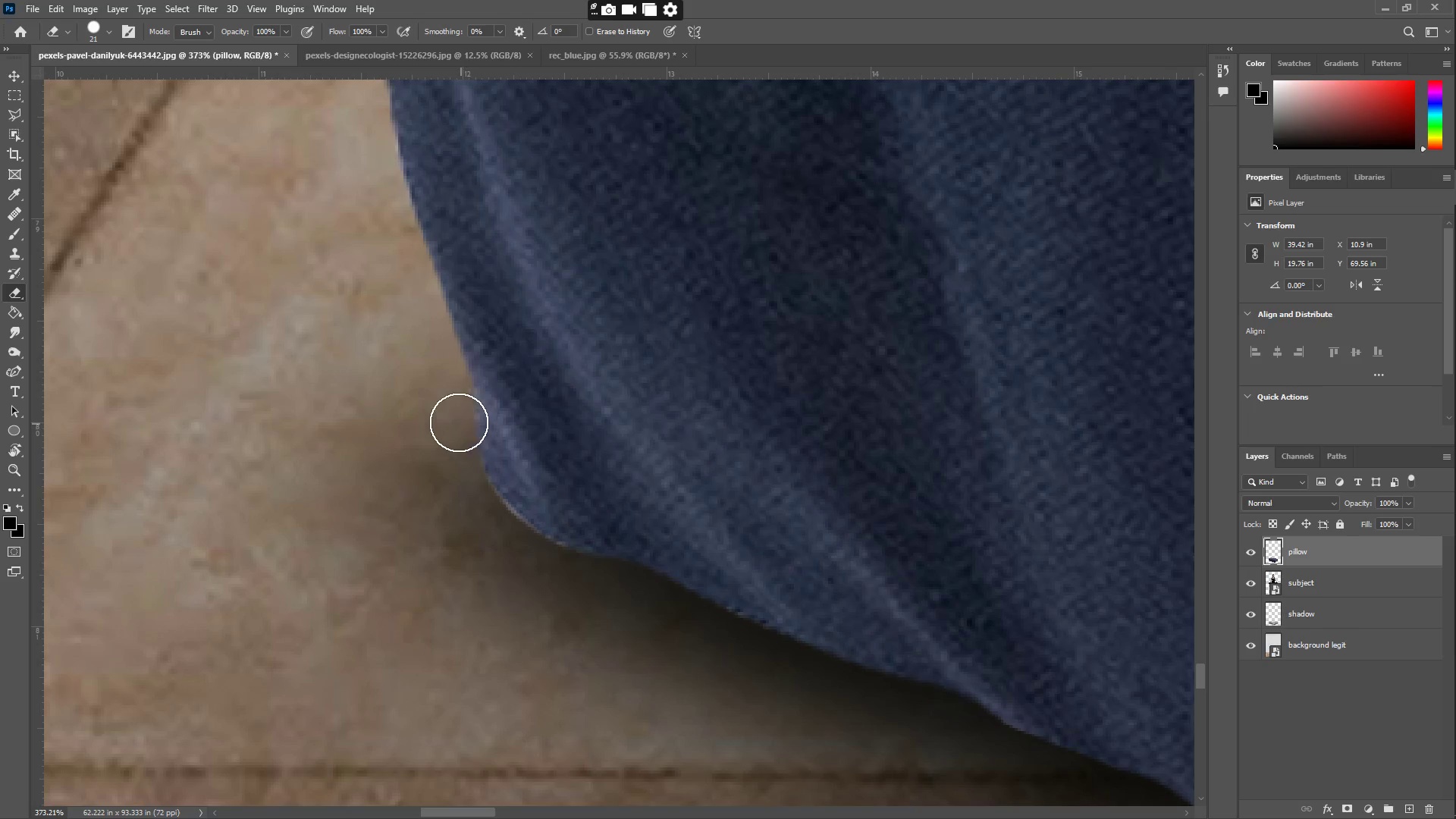 
left_click_drag(start_coordinate=[451, 418], to_coordinate=[565, 577])
 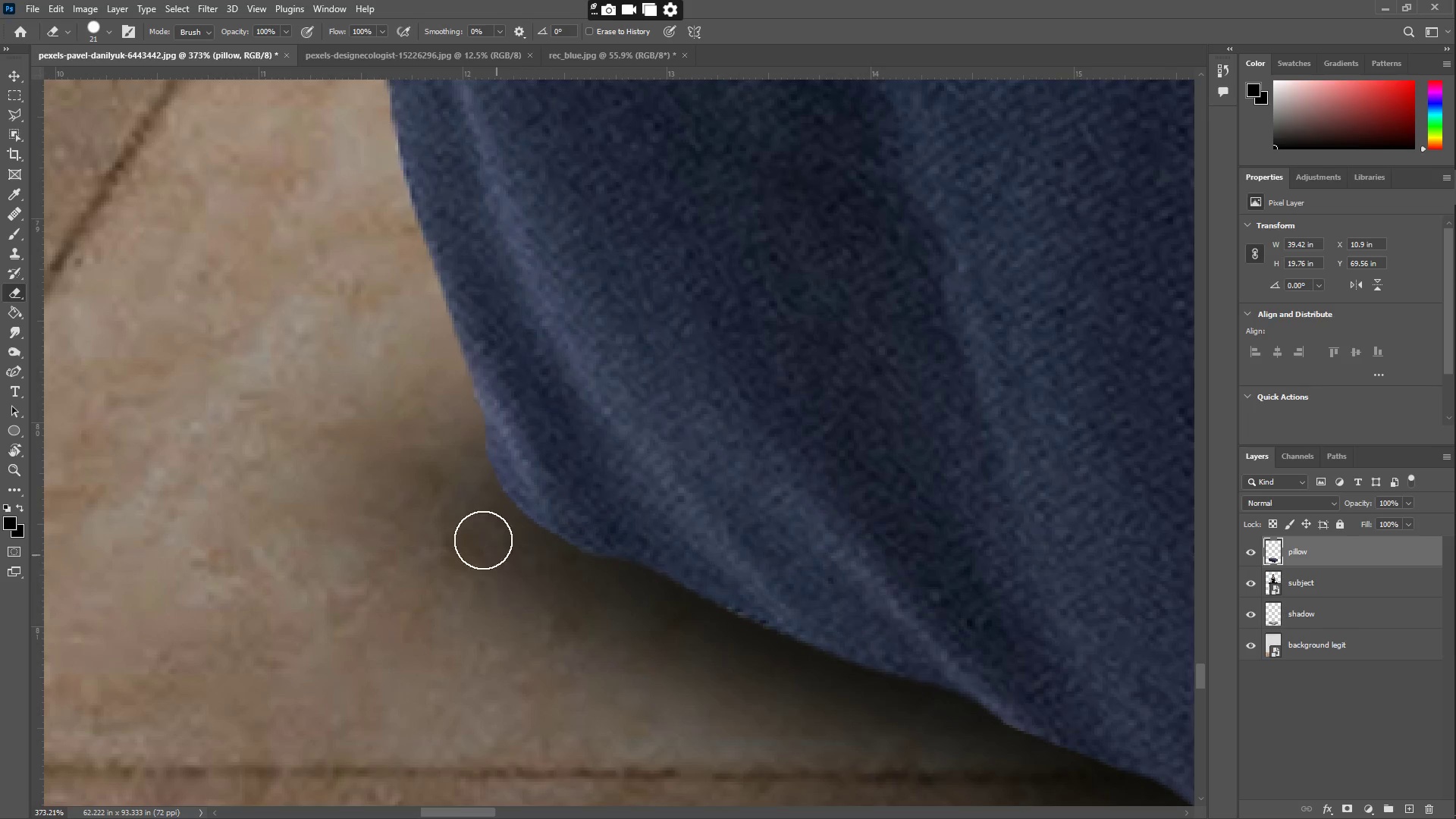 
type(zz)
 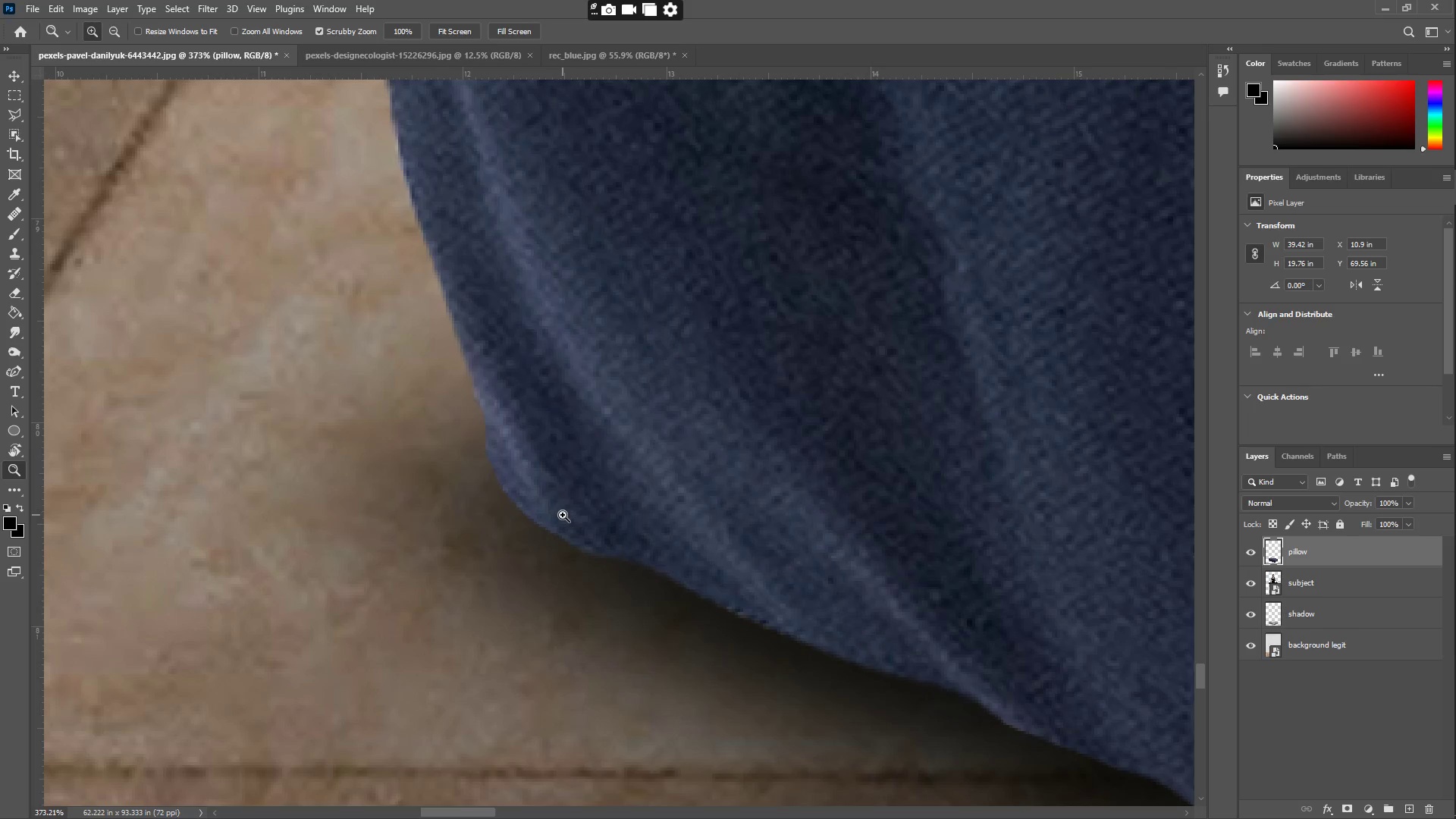 
left_click_drag(start_coordinate=[562, 513], to_coordinate=[507, 502])
 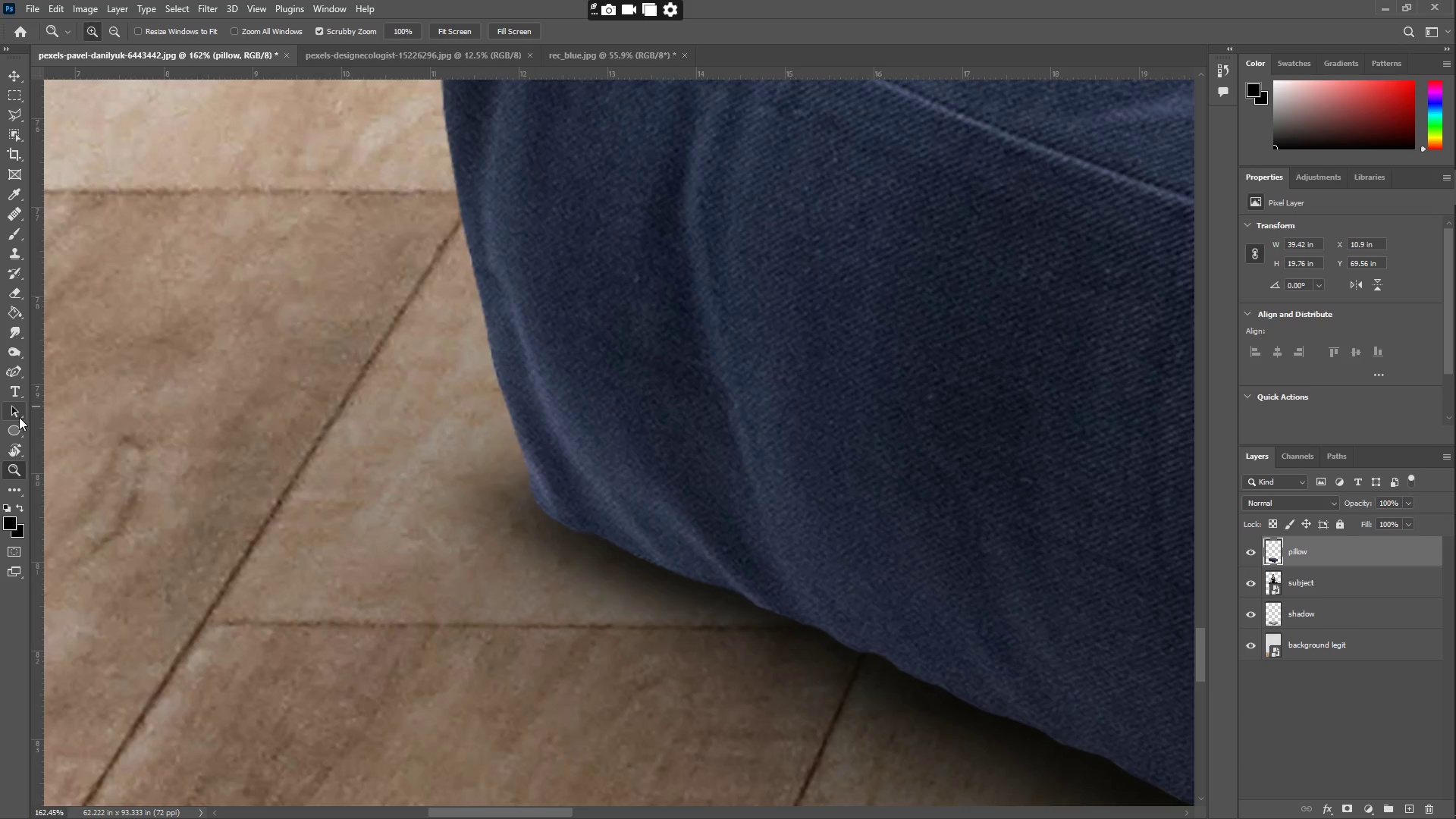 
double_click([15, 368])
 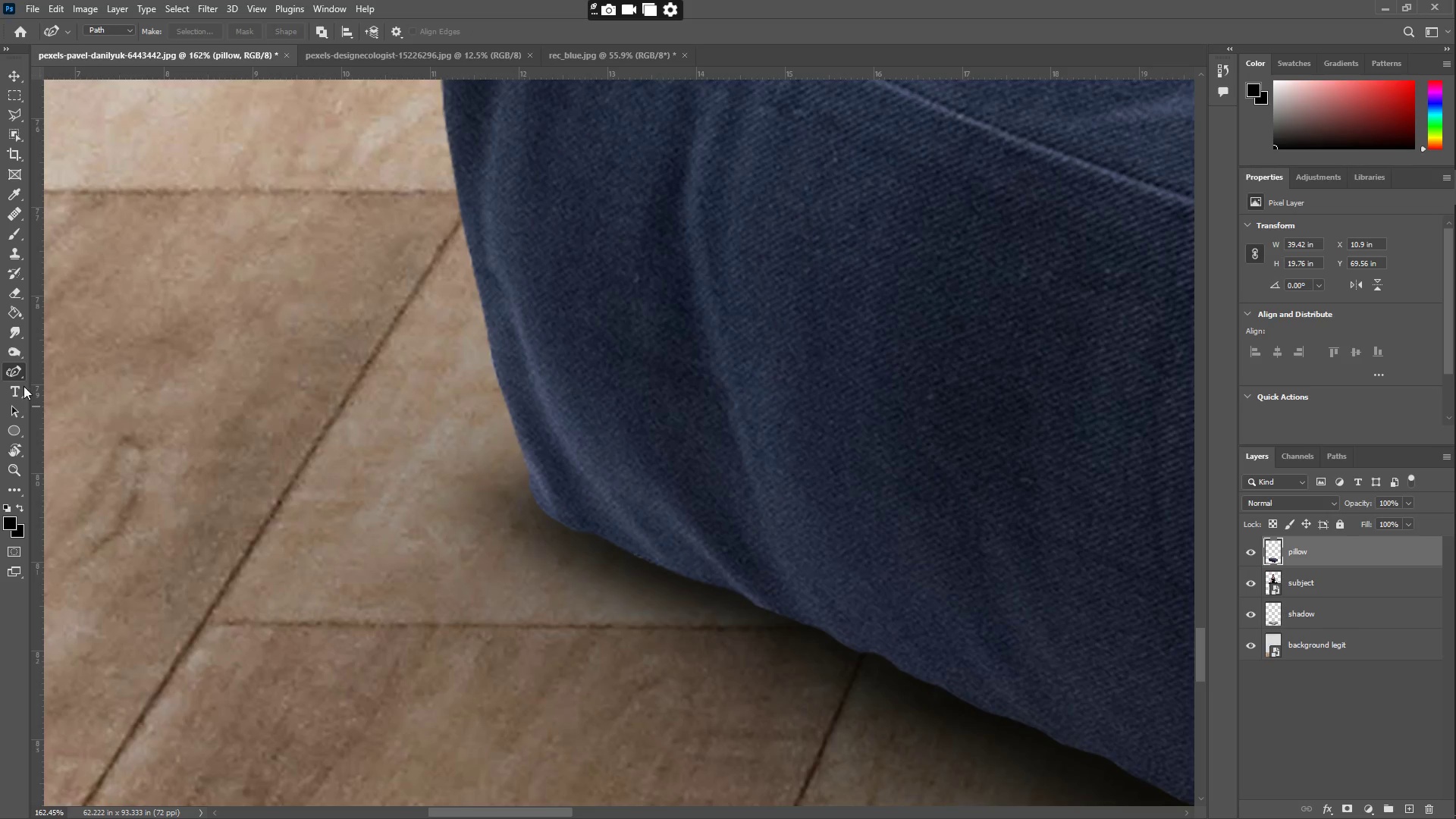 
triple_click([24, 386])
 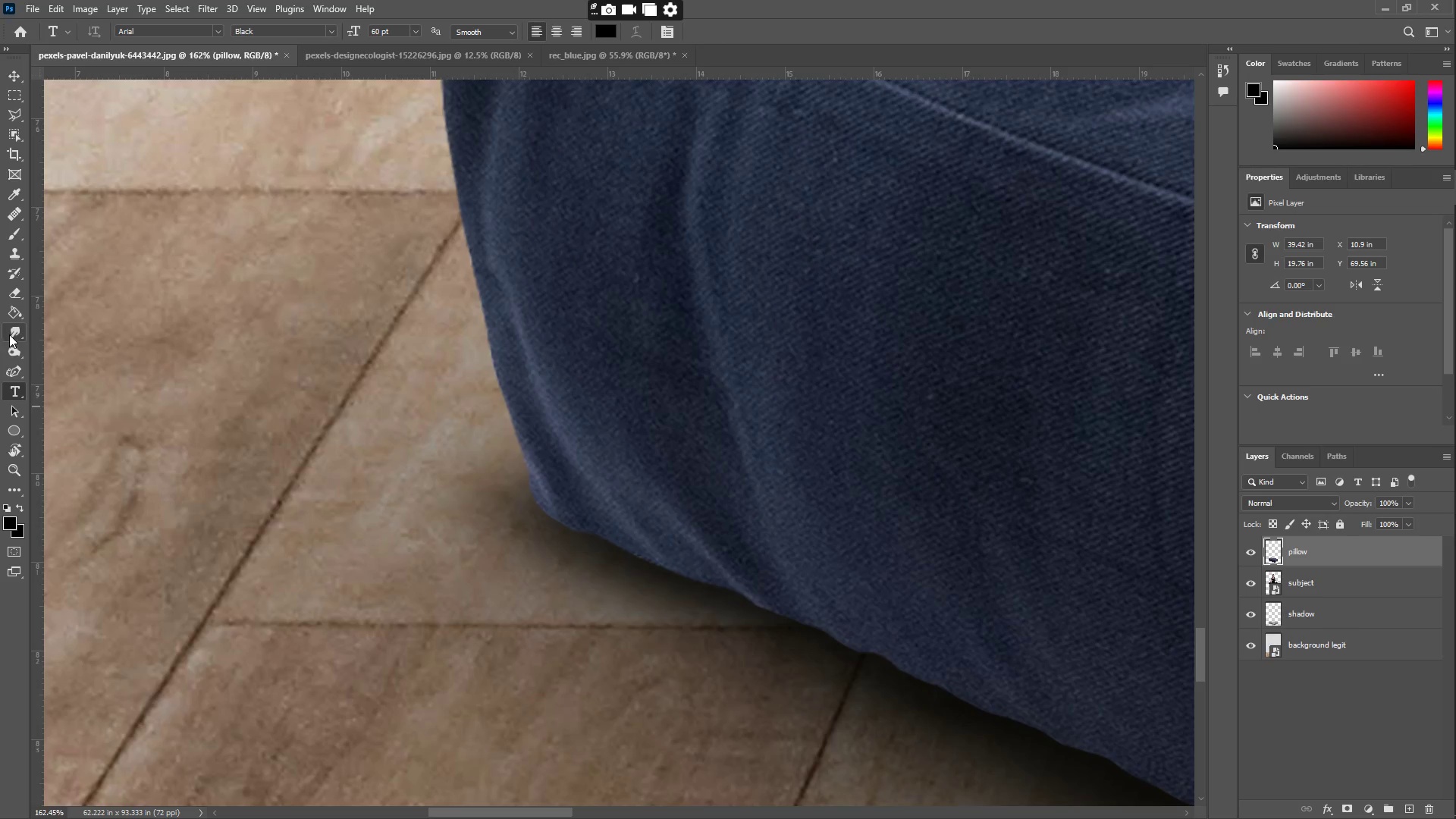 
left_click([15, 353])
 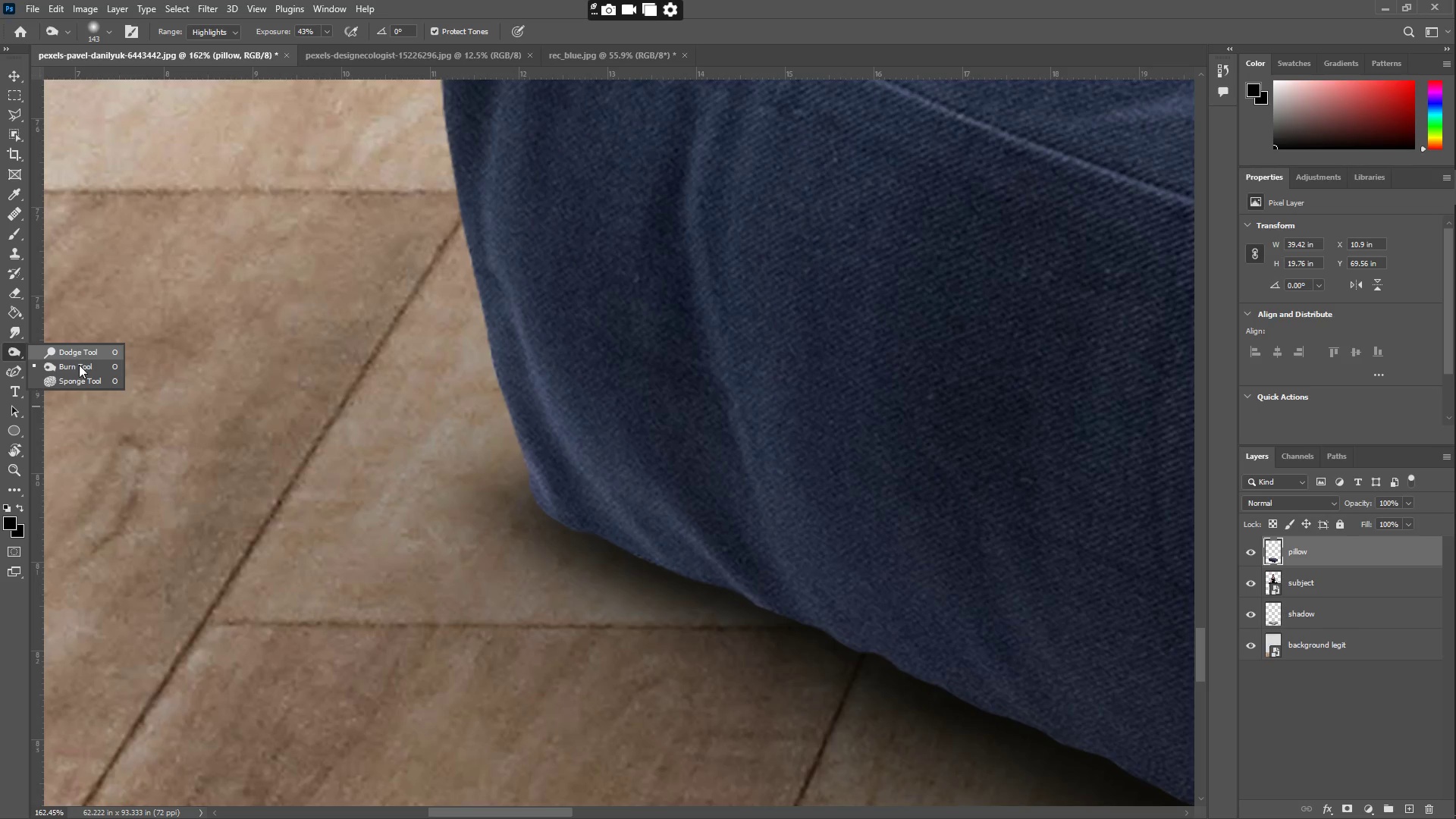 
left_click([79, 369])
 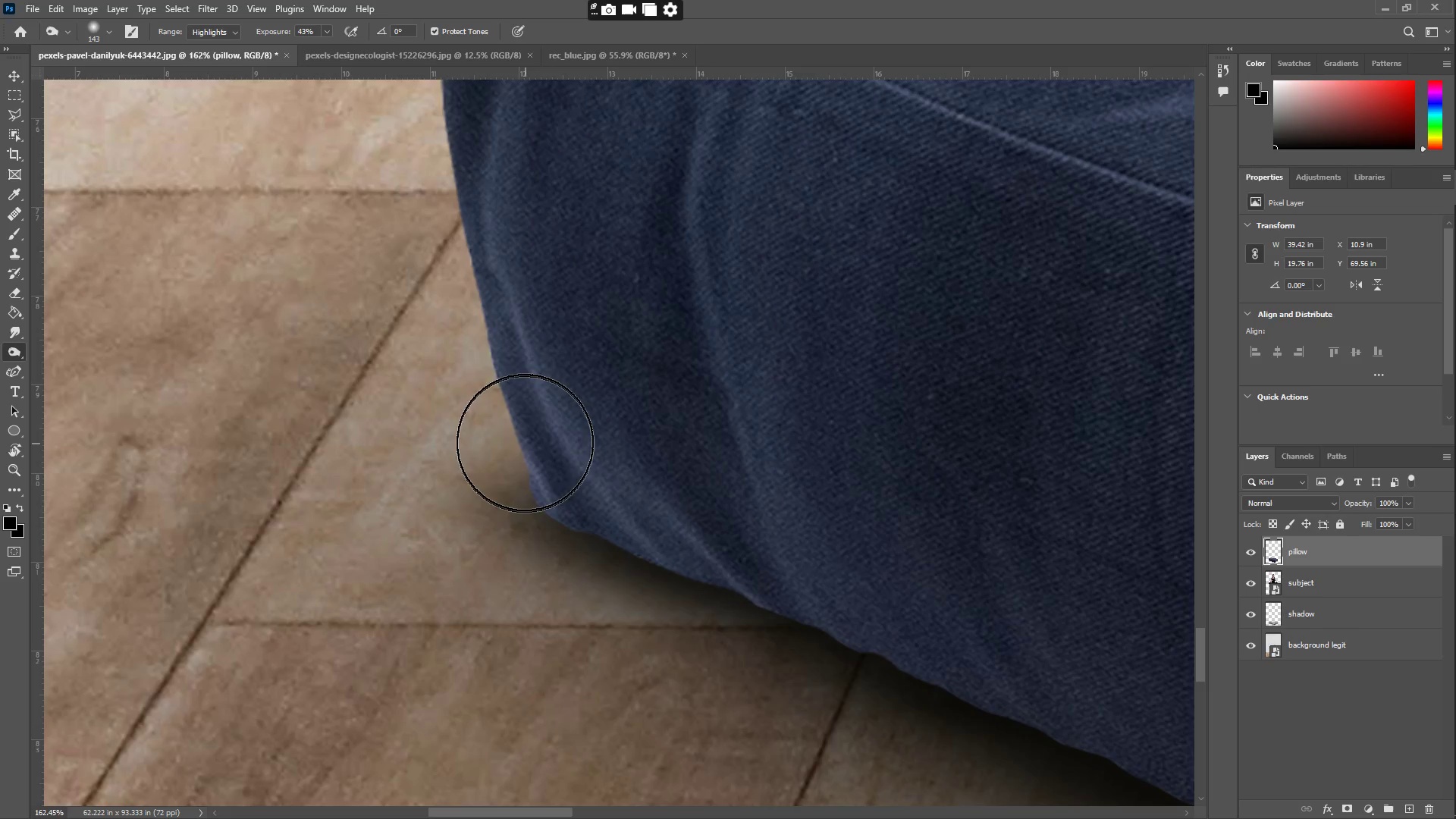 
left_click_drag(start_coordinate=[507, 368], to_coordinate=[614, 574])
 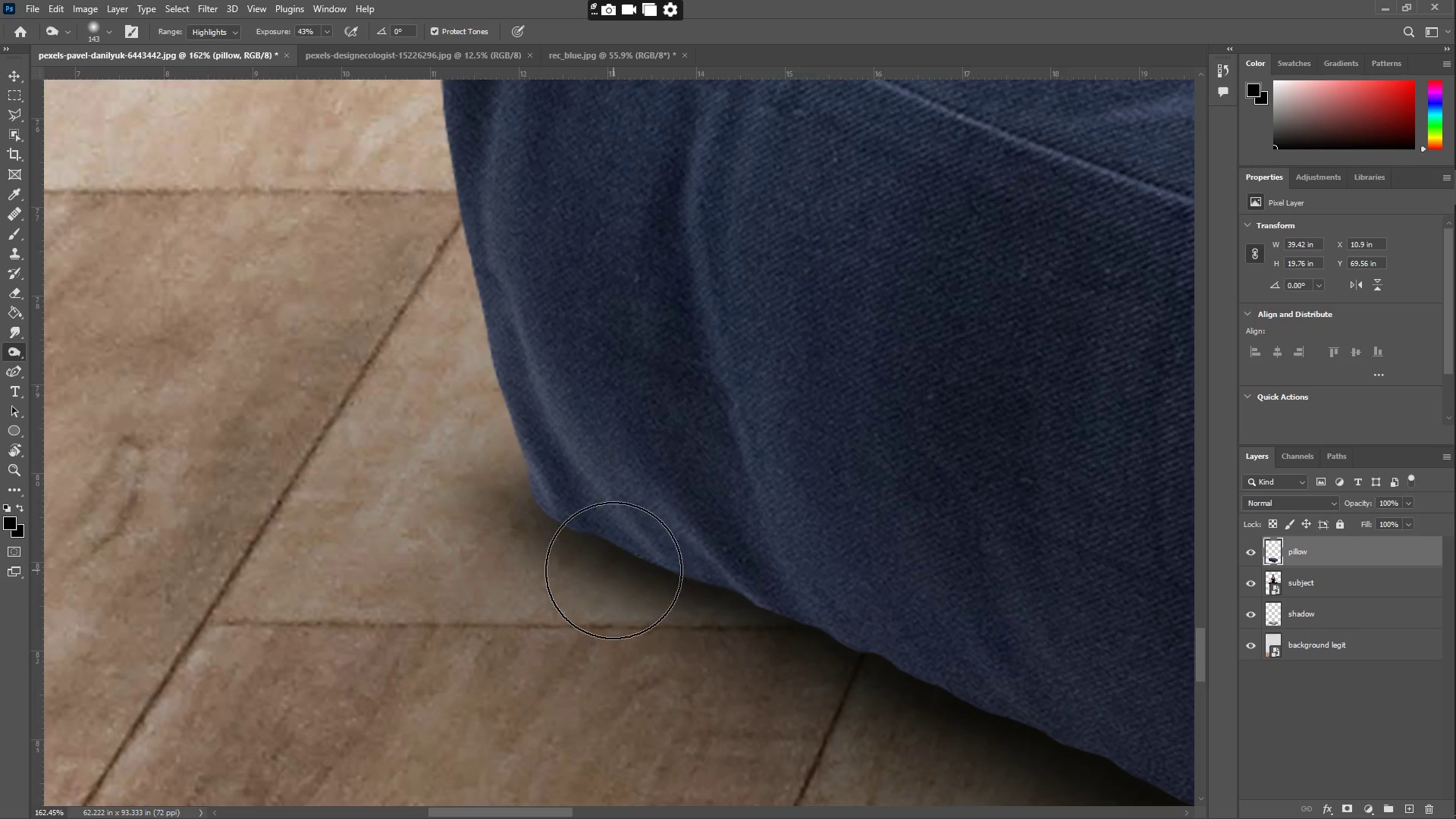 
hold_key(key=Space, duration=0.56)
 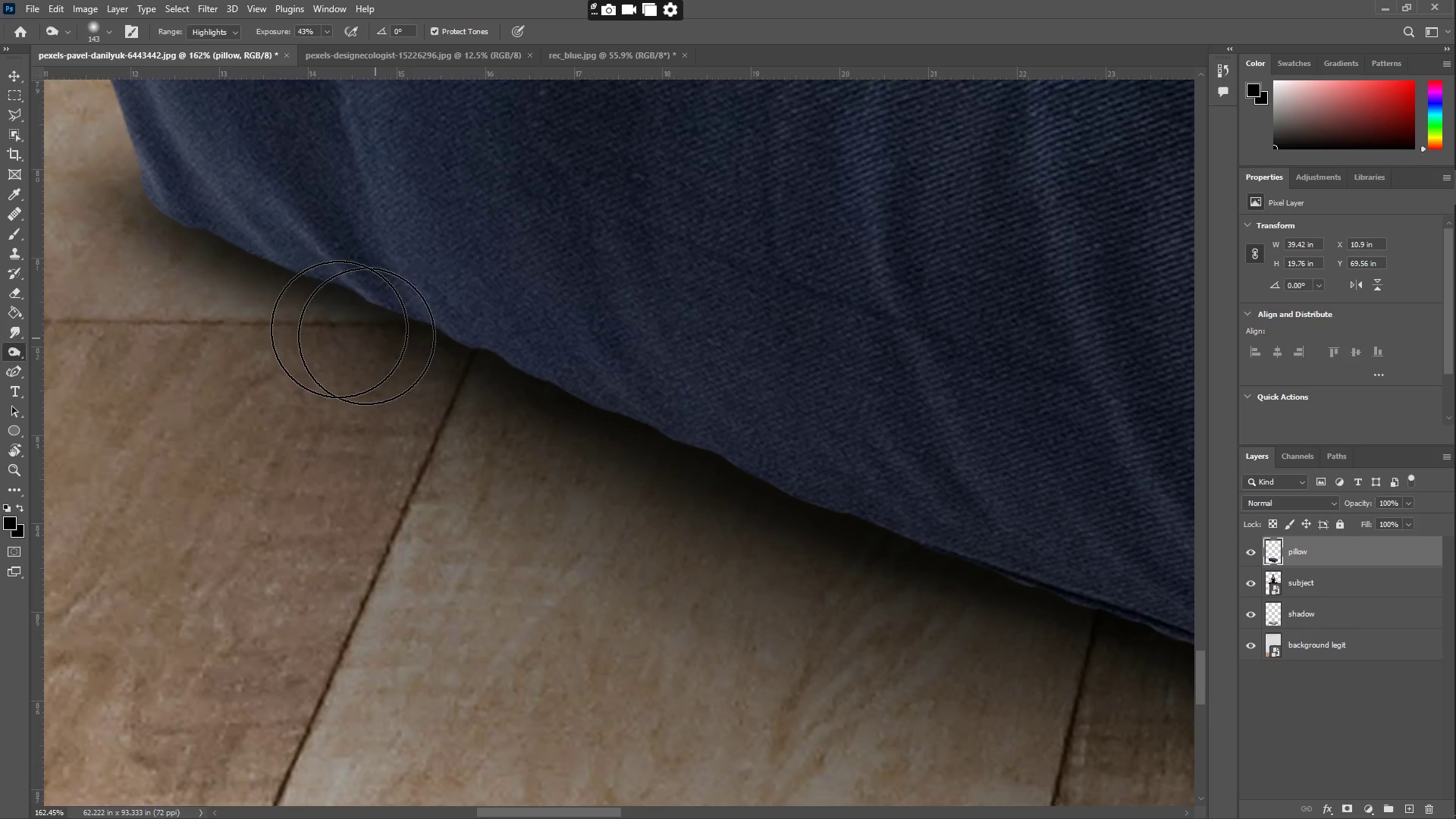 
left_click_drag(start_coordinate=[613, 582], to_coordinate=[225, 278])
 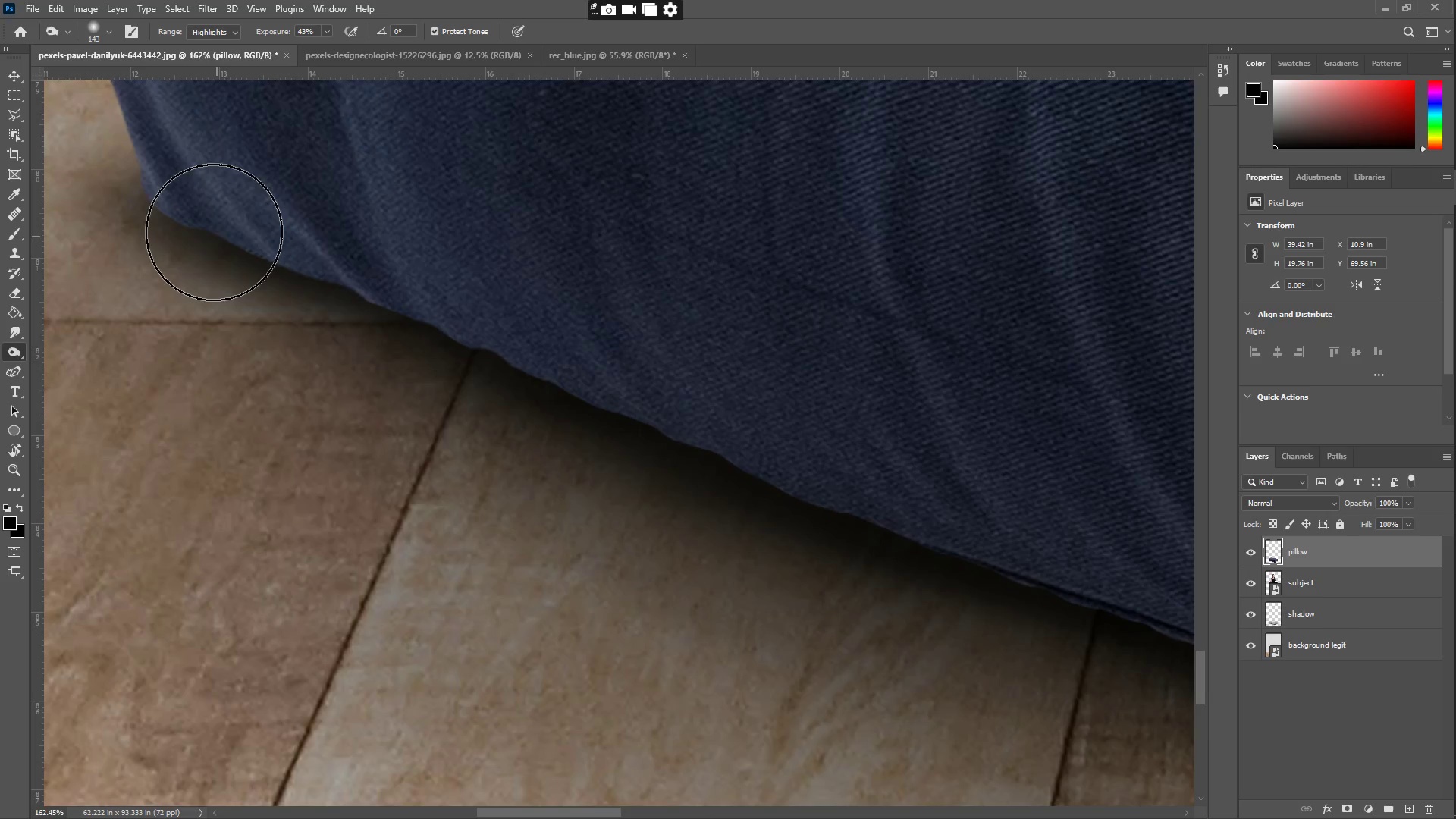 
left_click_drag(start_coordinate=[214, 232], to_coordinate=[264, 262])
 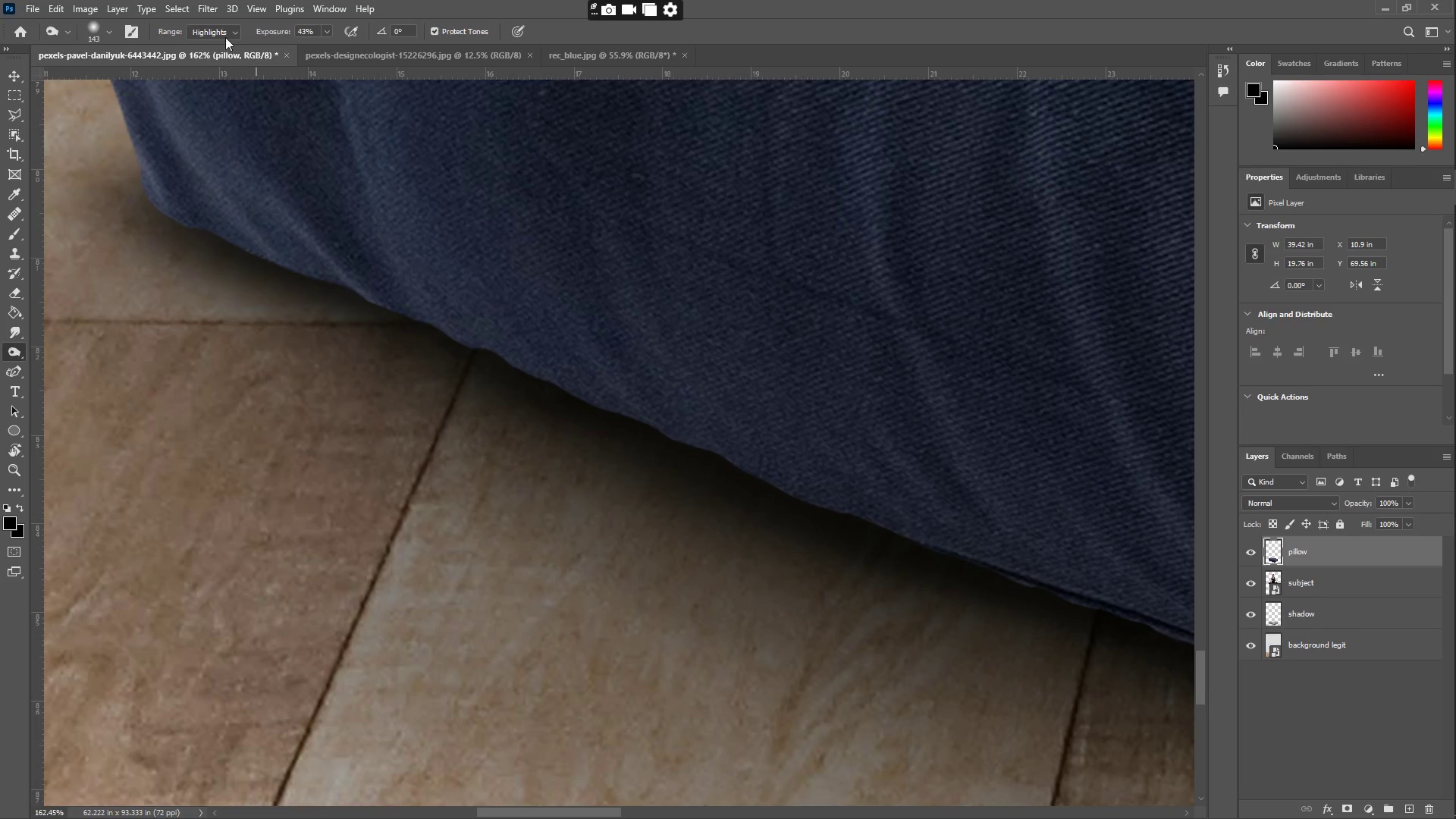 
left_click([192, 36])
 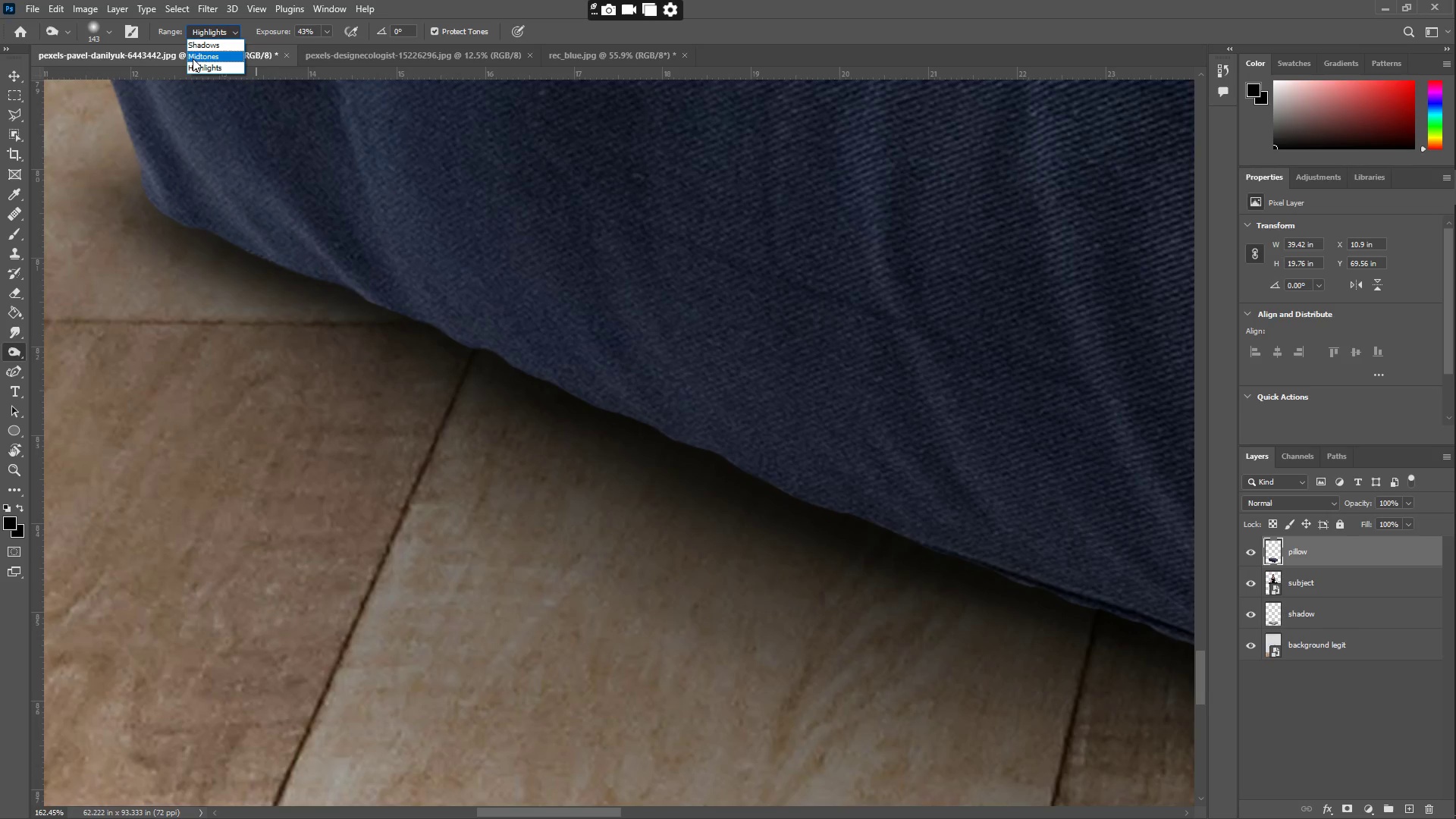 
left_click([194, 53])
 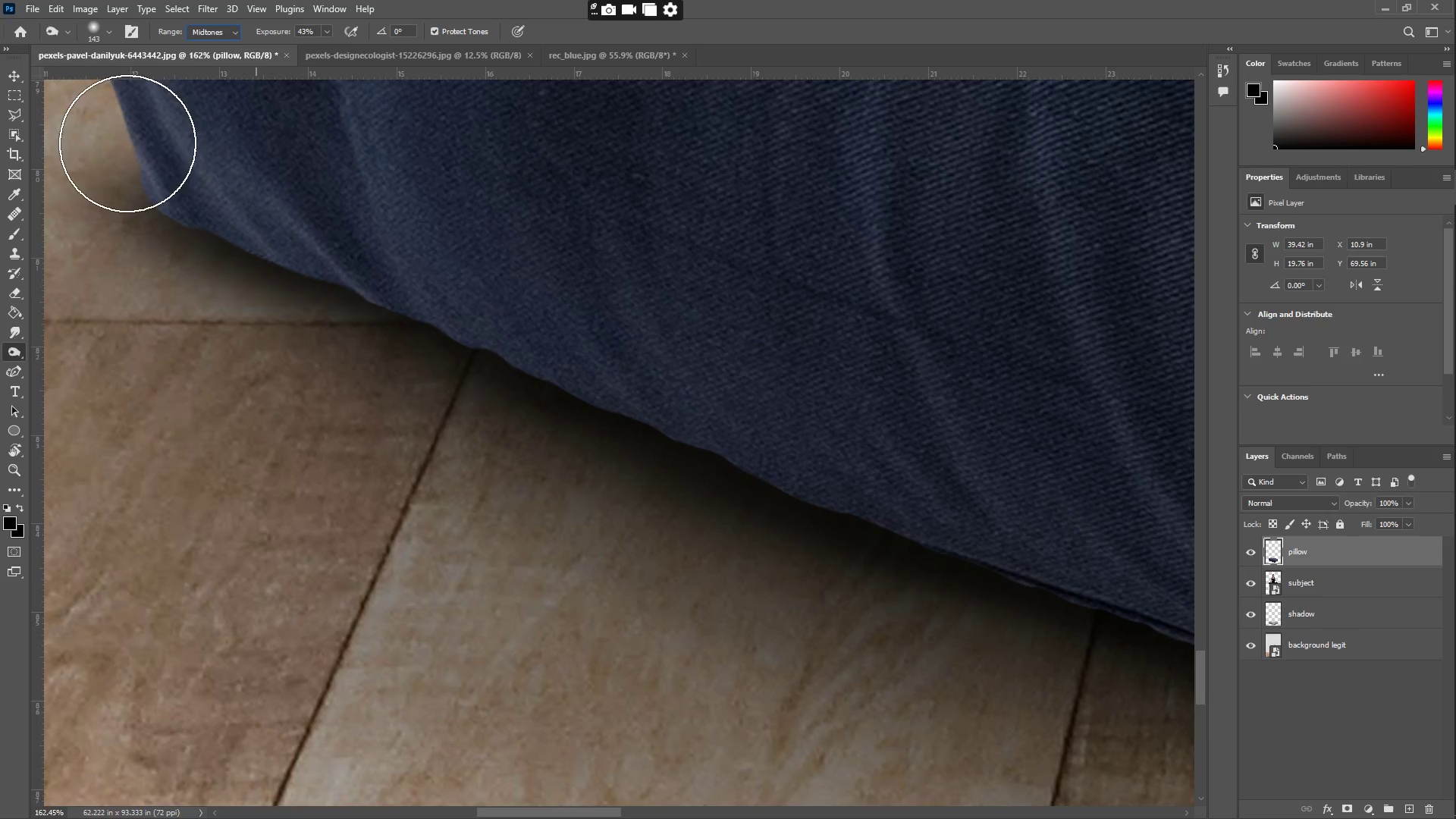 
left_click_drag(start_coordinate=[127, 146], to_coordinate=[209, 256])
 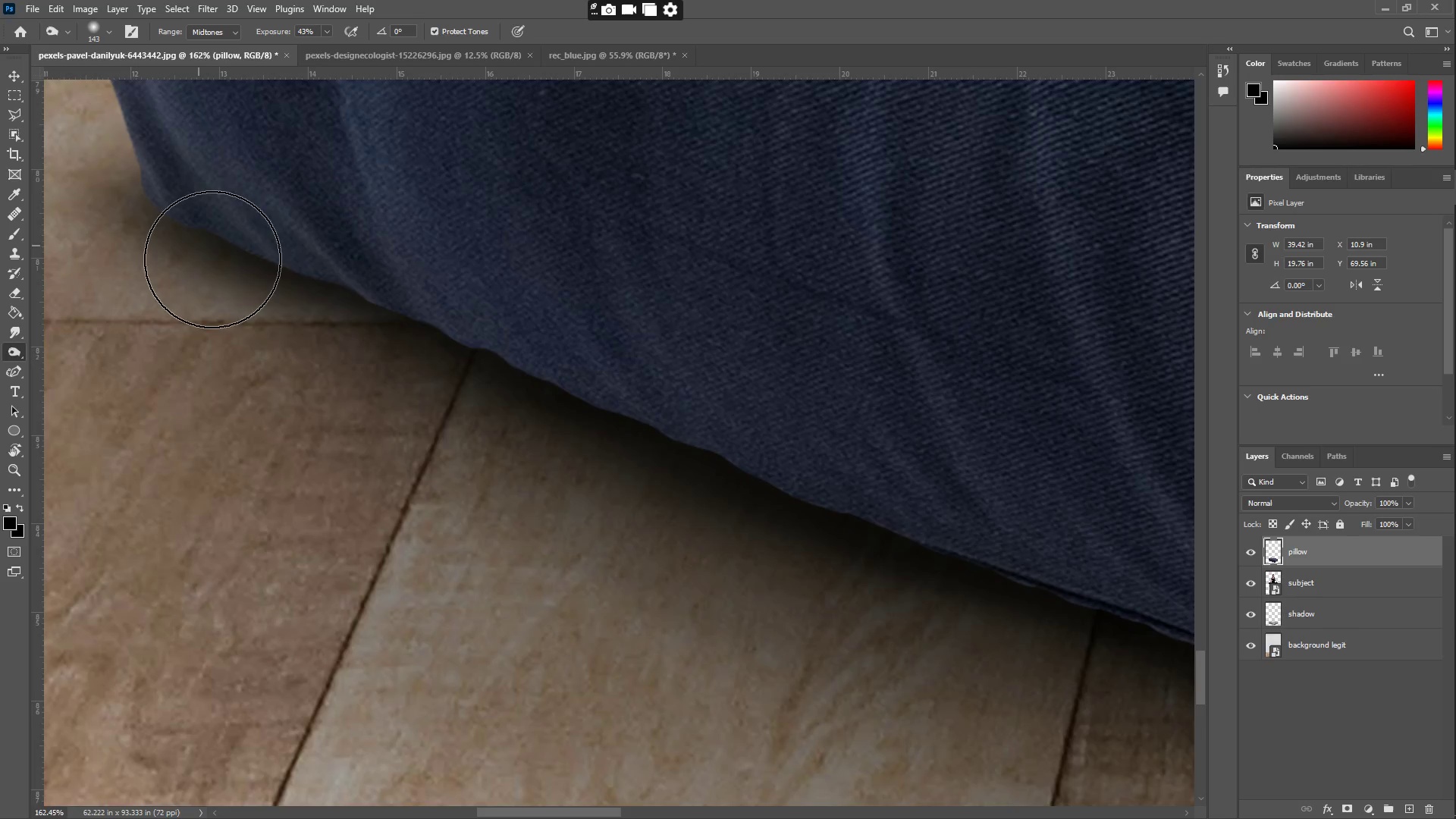 
hold_key(key=Space, duration=0.5)
 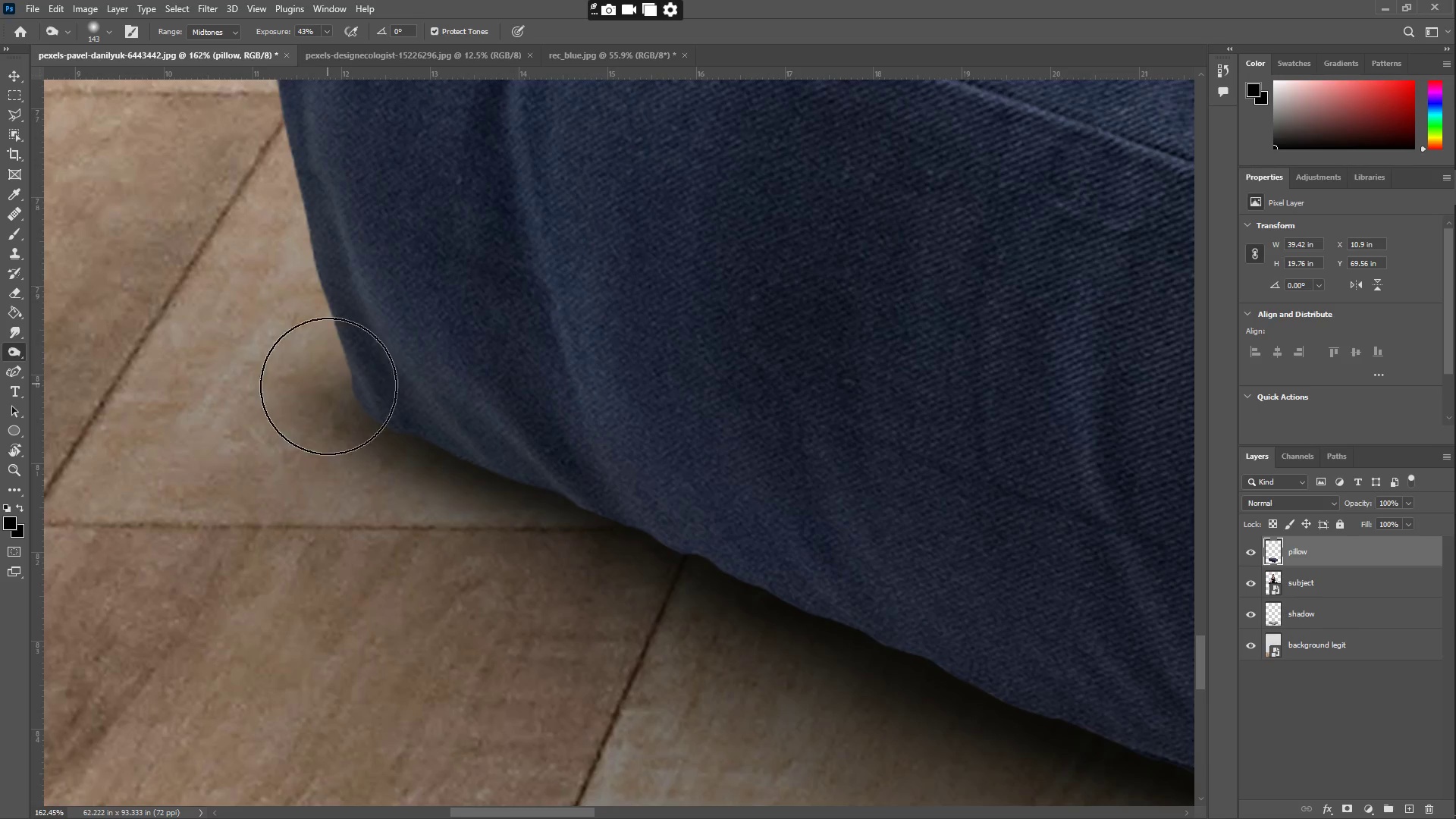 
left_click_drag(start_coordinate=[125, 196], to_coordinate=[336, 402])
 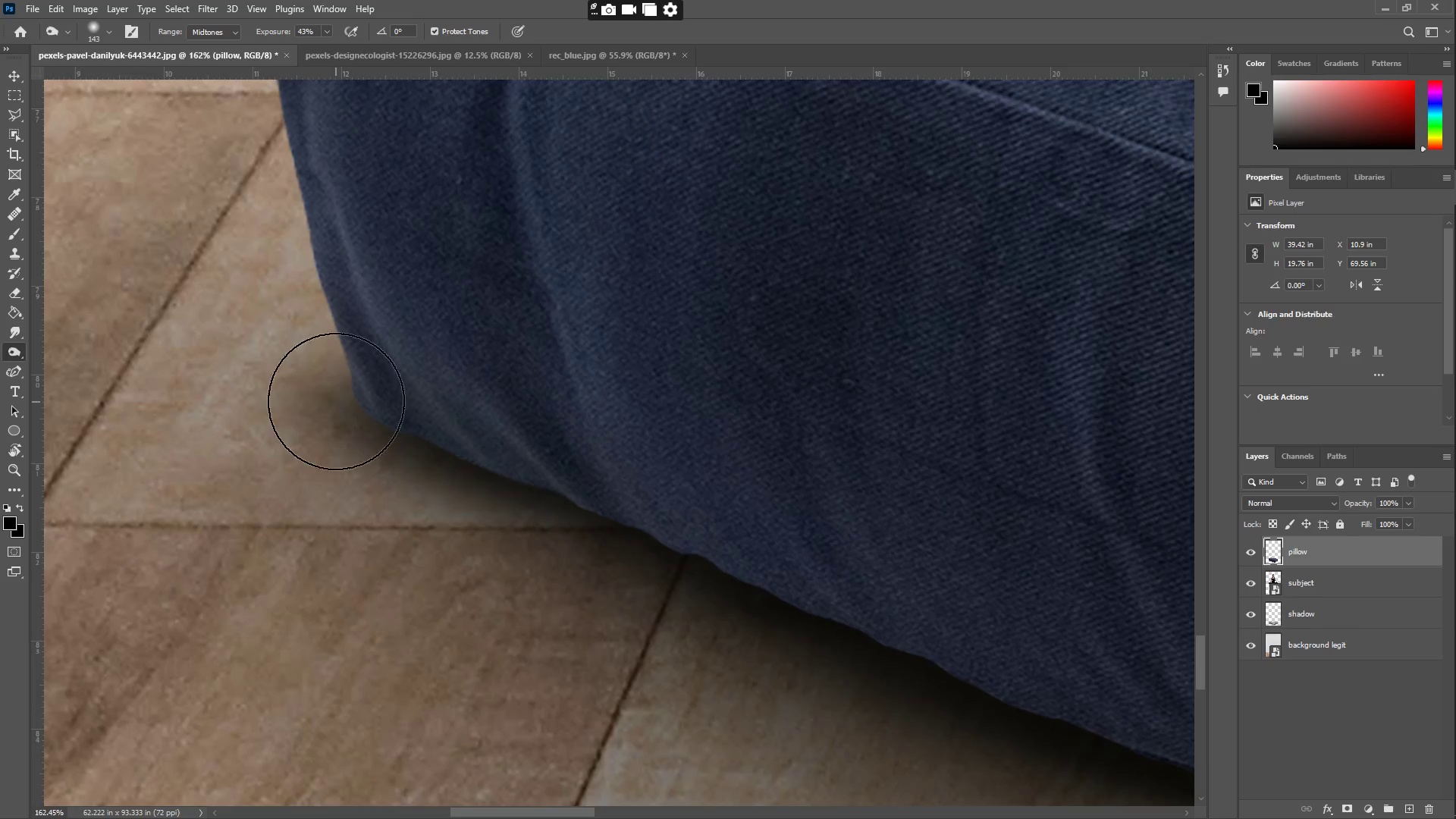 
left_click_drag(start_coordinate=[331, 373], to_coordinate=[328, 385])
 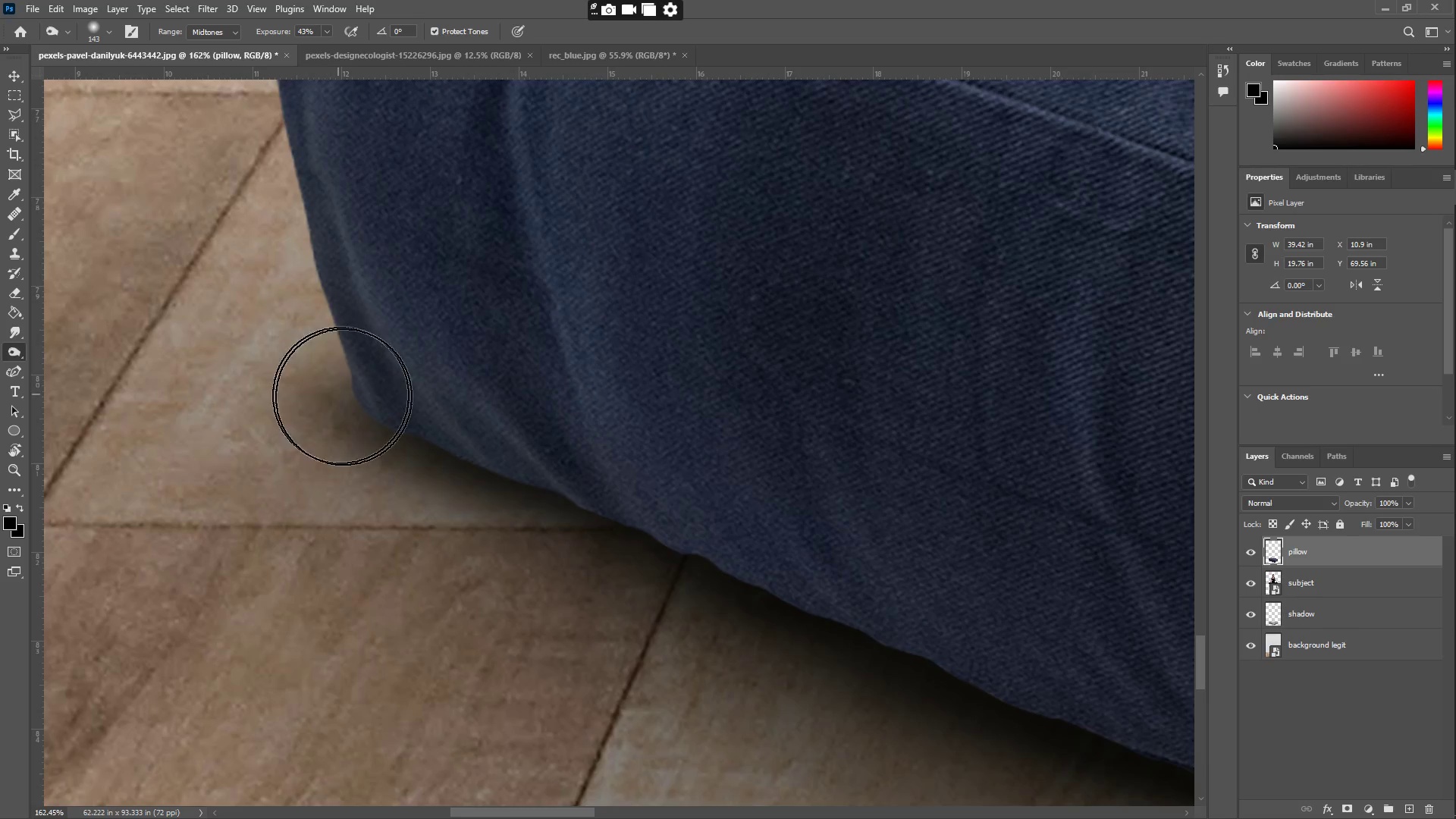 
hold_key(key=Space, duration=0.52)
 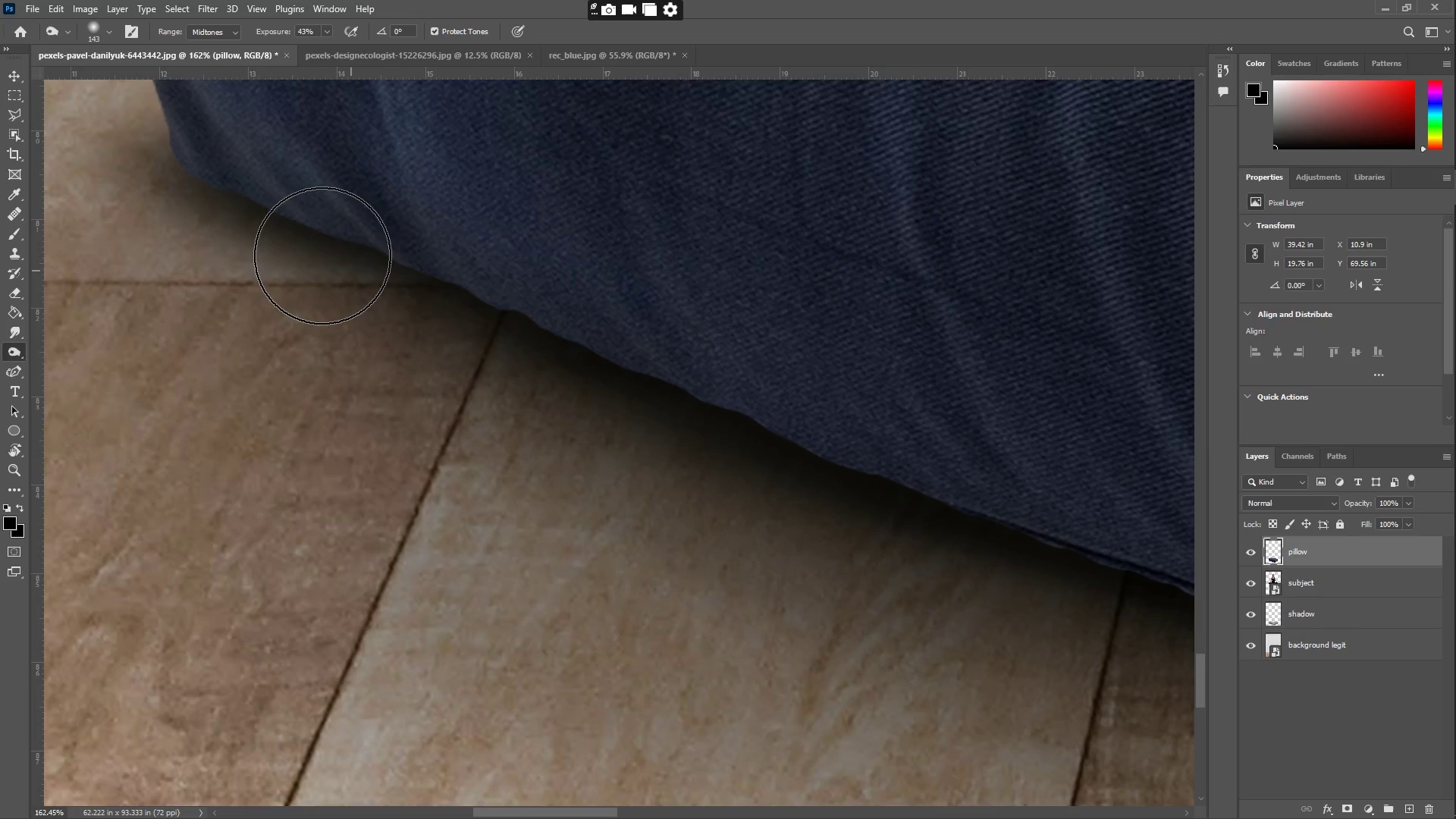 
left_click_drag(start_coordinate=[528, 513], to_coordinate=[346, 268])
 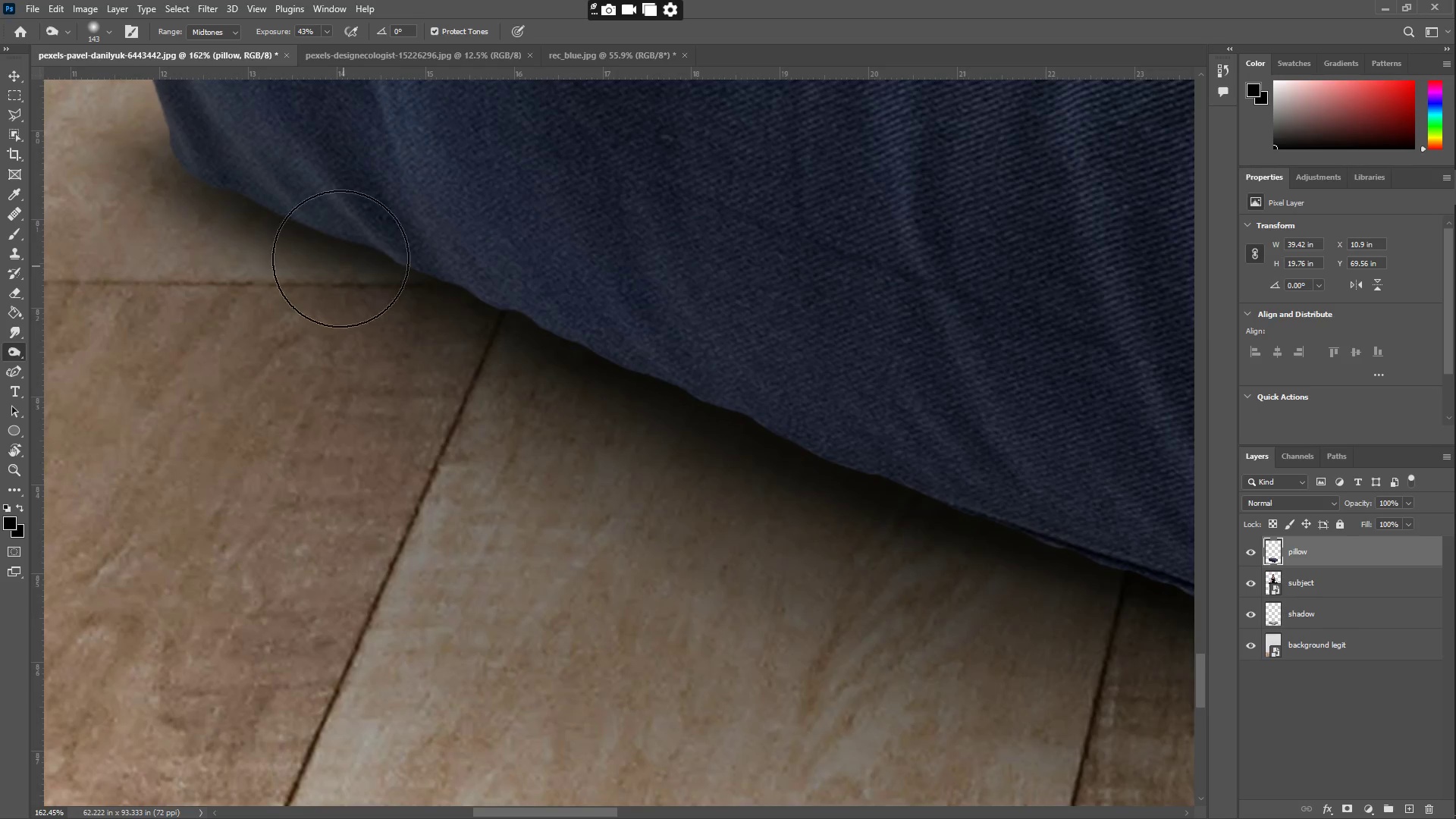 
left_click_drag(start_coordinate=[337, 248], to_coordinate=[653, 398])
 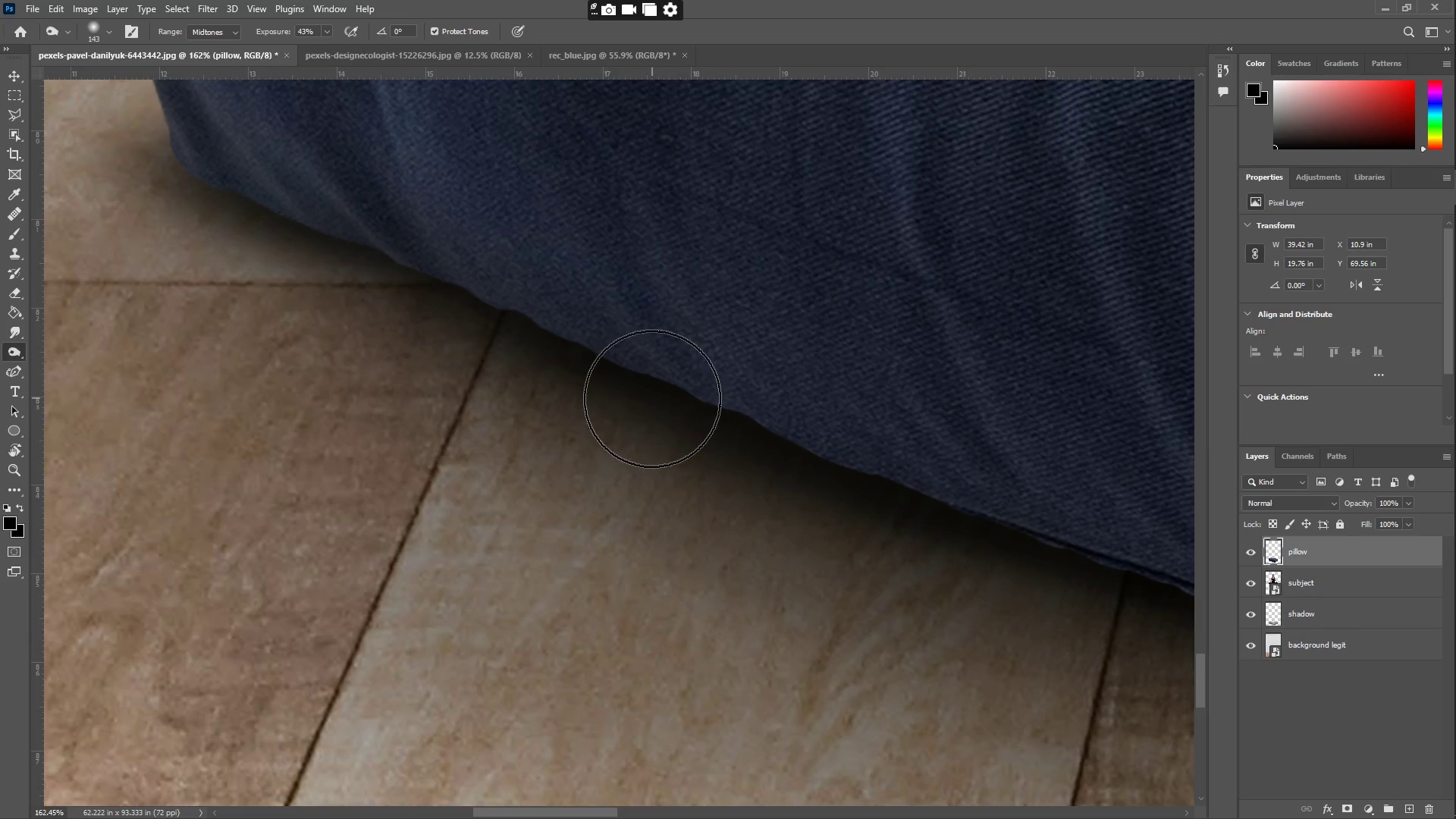 
hold_key(key=Space, duration=0.66)
 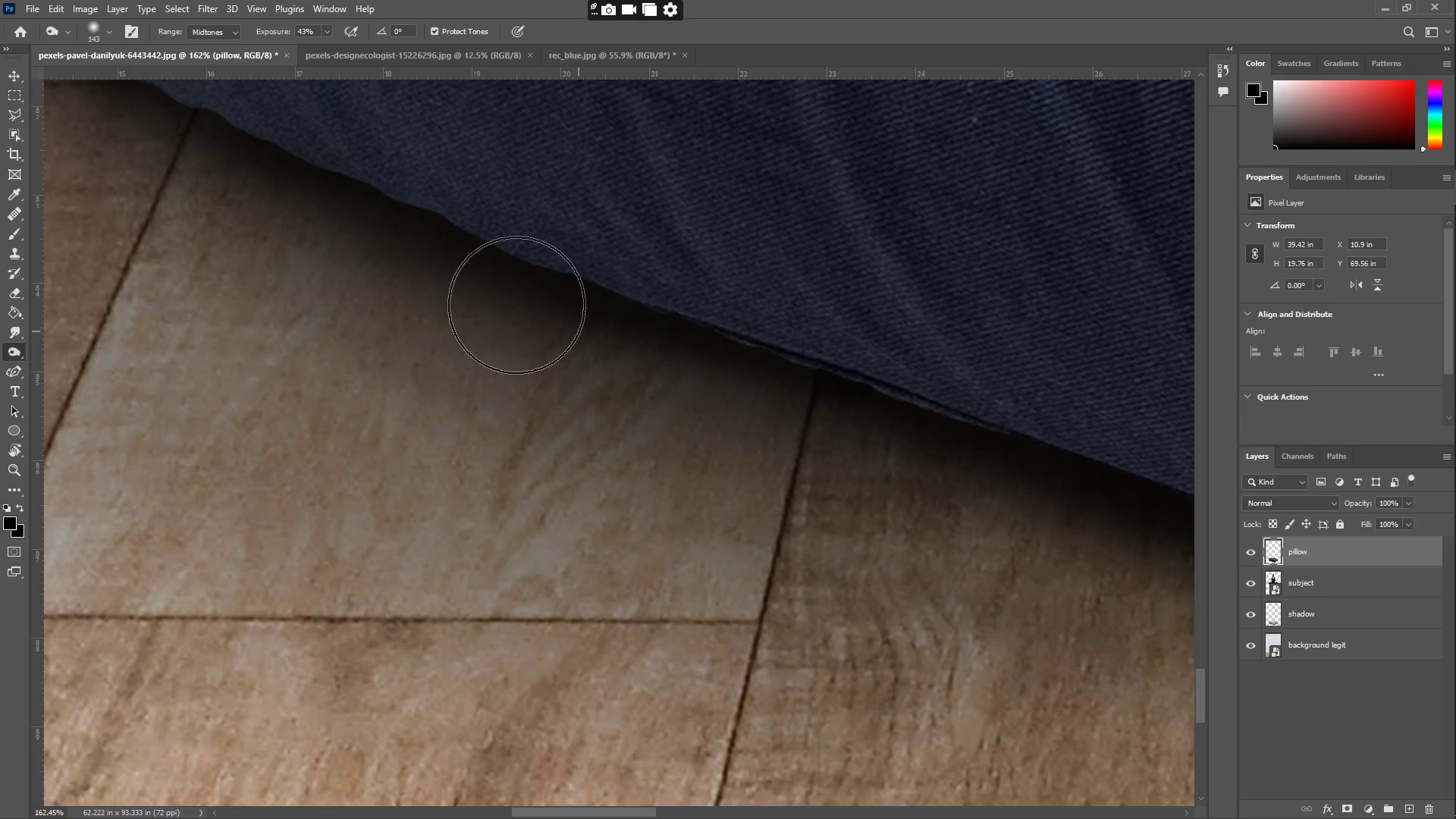 
left_click_drag(start_coordinate=[664, 457], to_coordinate=[356, 256])
 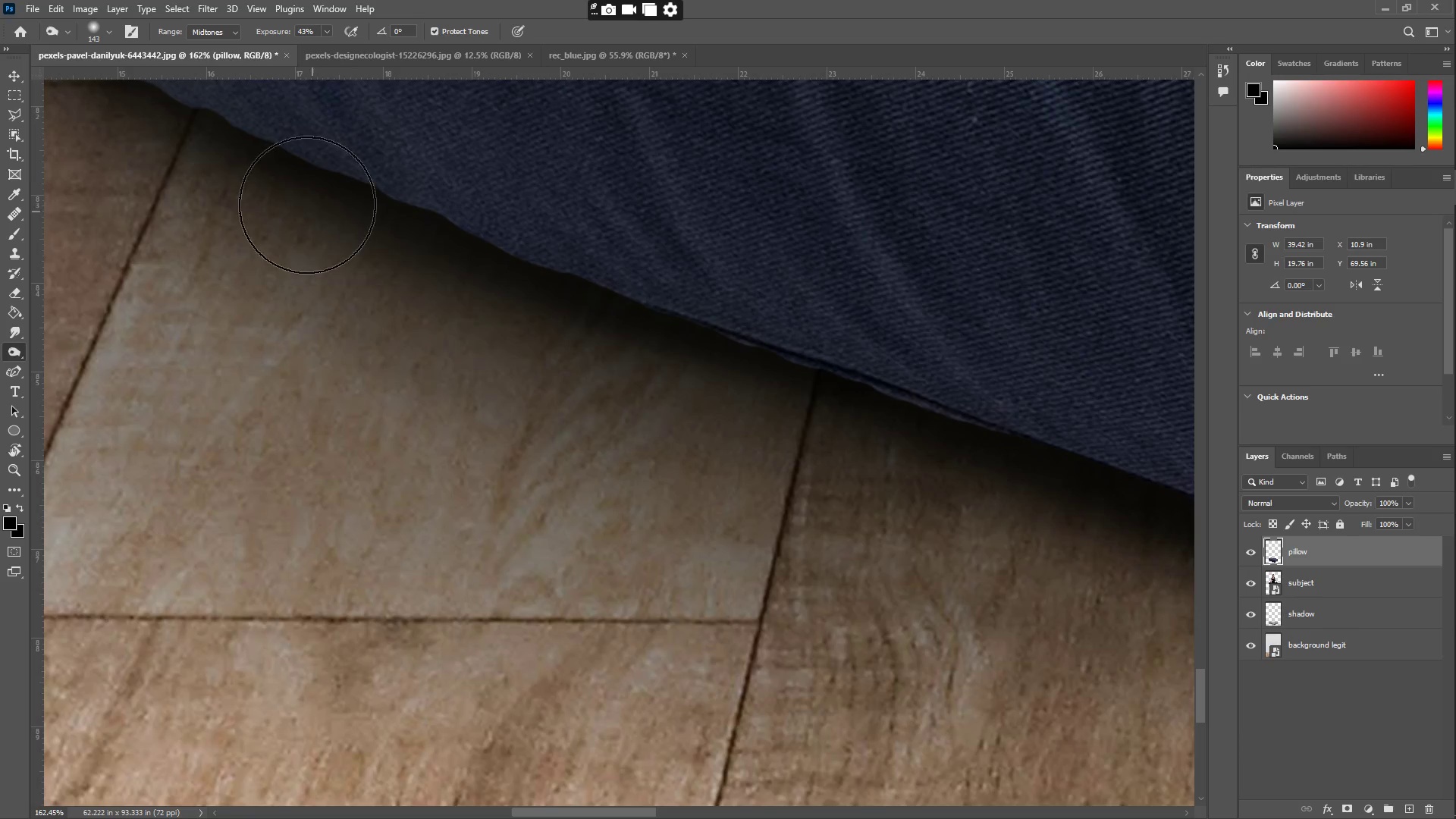 
left_click_drag(start_coordinate=[300, 193], to_coordinate=[645, 366])
 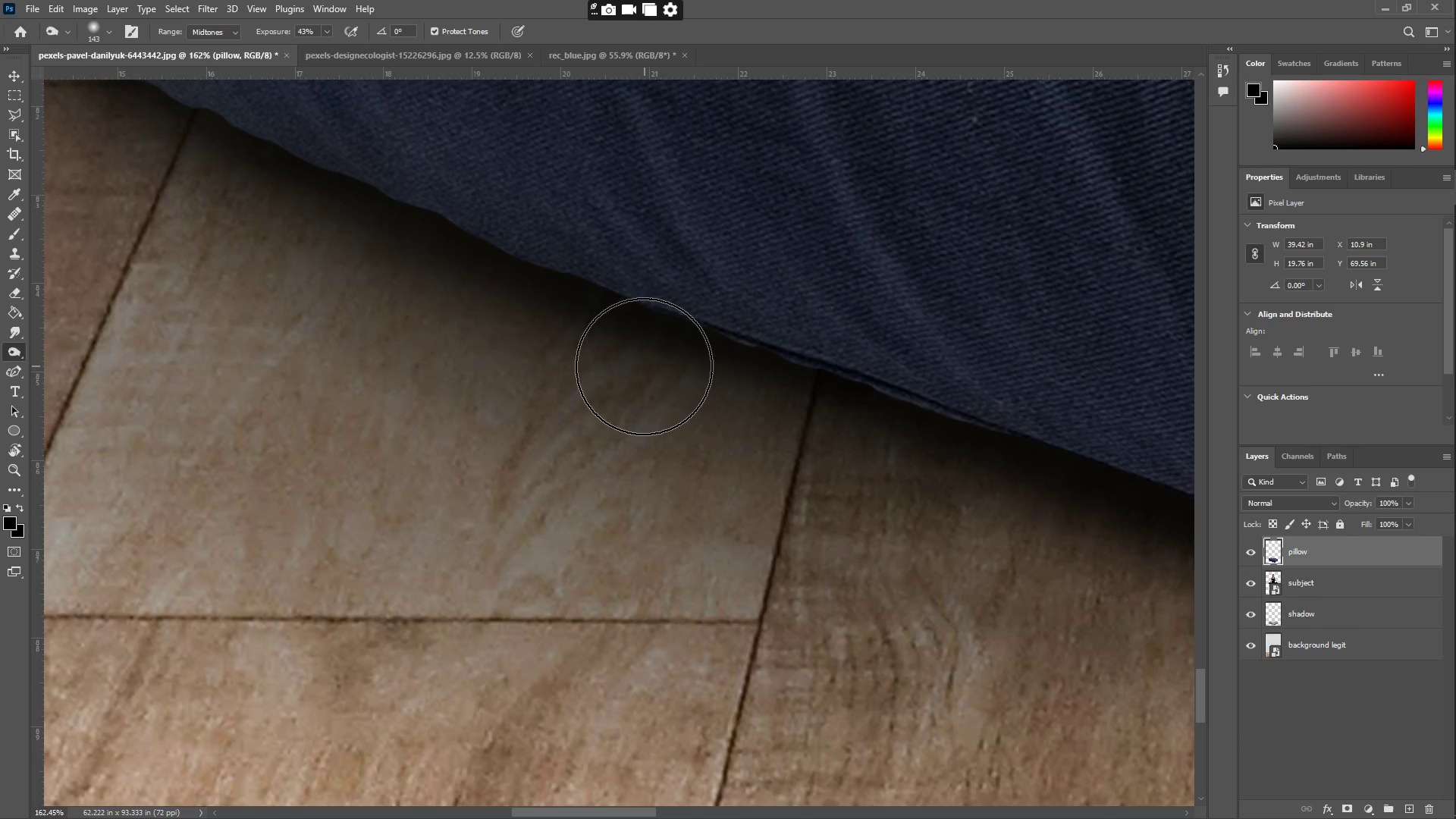 
hold_key(key=Space, duration=0.55)
 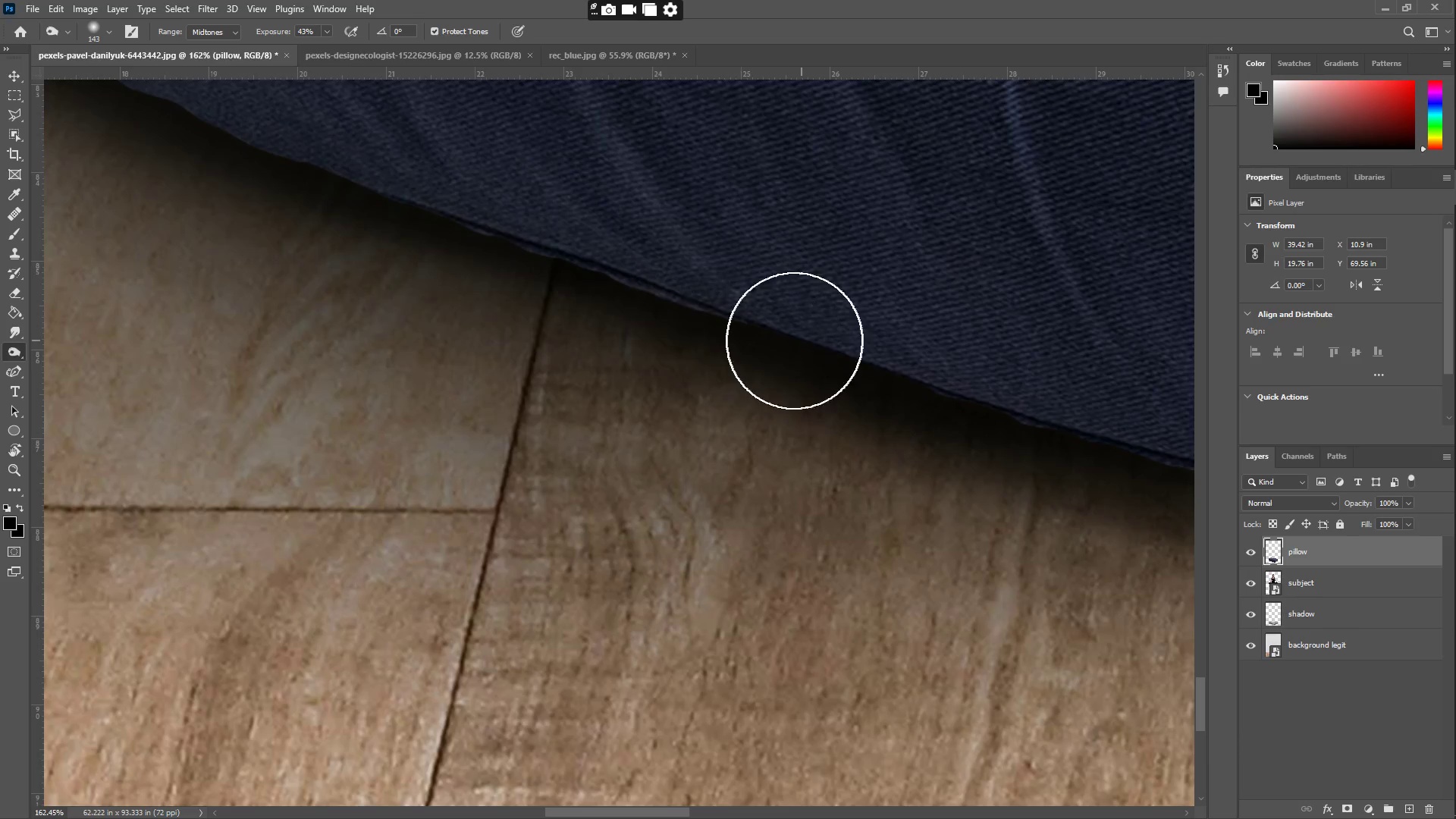 
left_click_drag(start_coordinate=[695, 420], to_coordinate=[431, 309])
 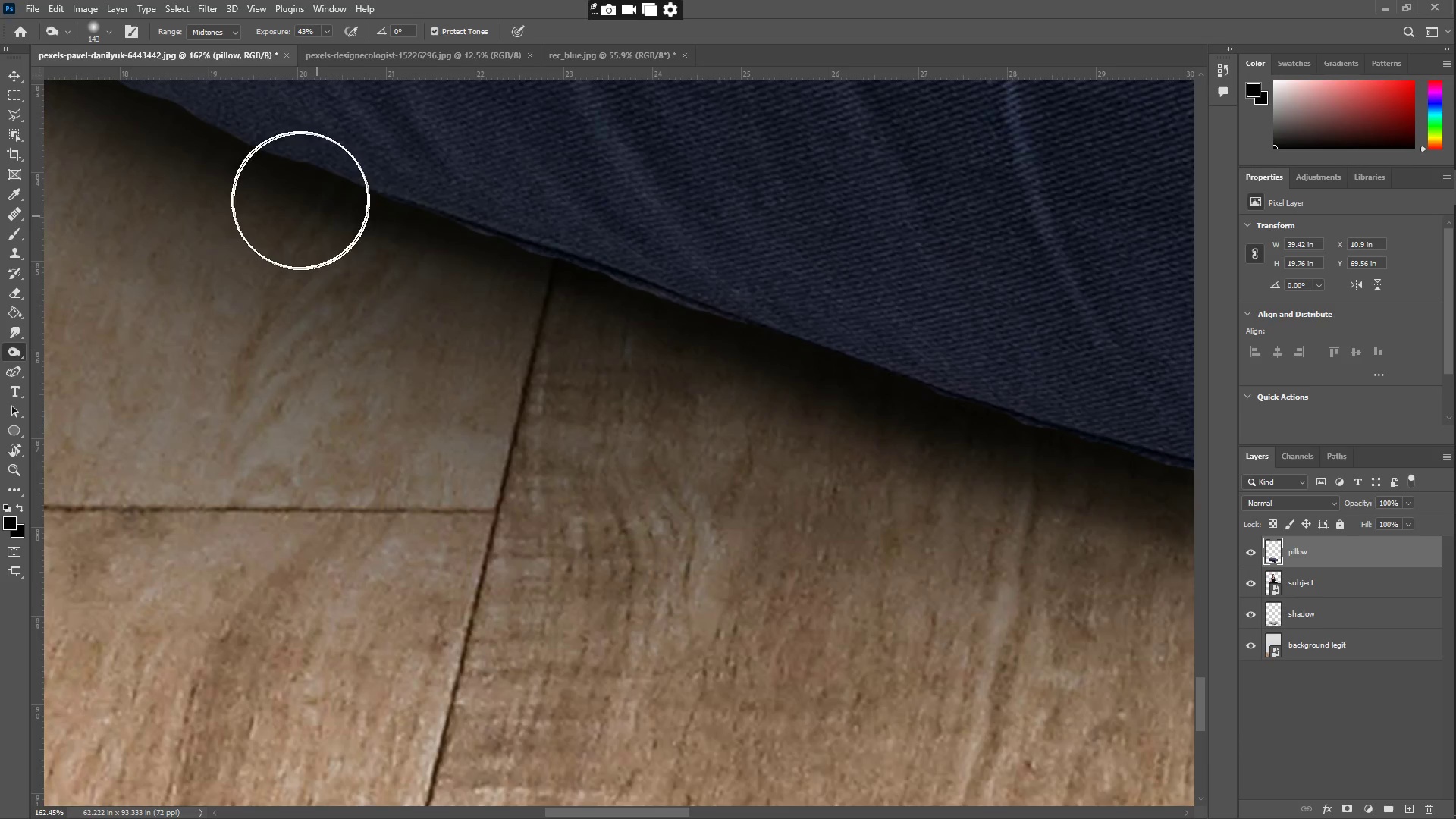 
left_click_drag(start_coordinate=[297, 196], to_coordinate=[331, 219])
 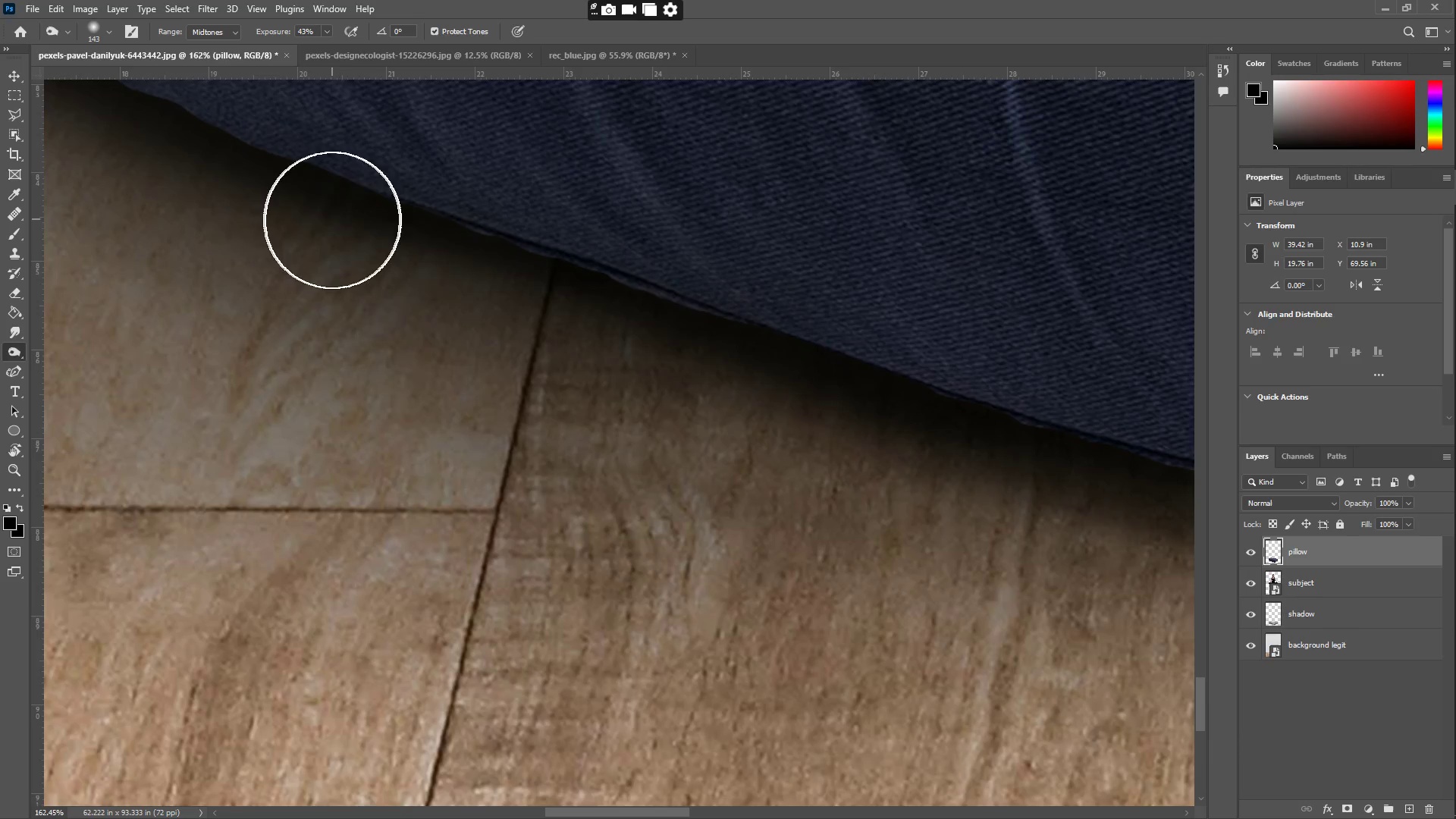 
hold_key(key=Space, duration=0.64)
 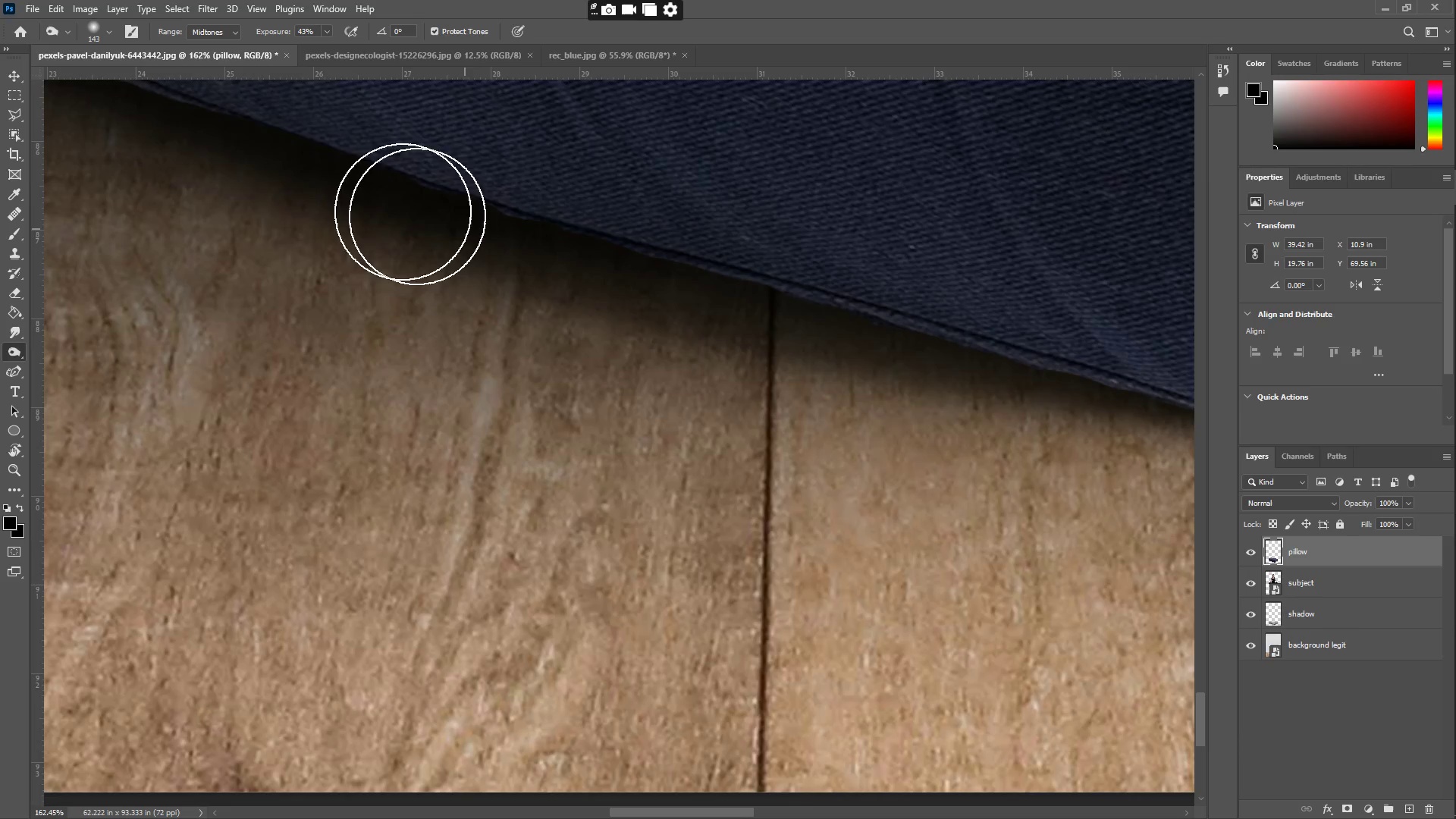 
left_click_drag(start_coordinate=[884, 496], to_coordinate=[368, 287])
 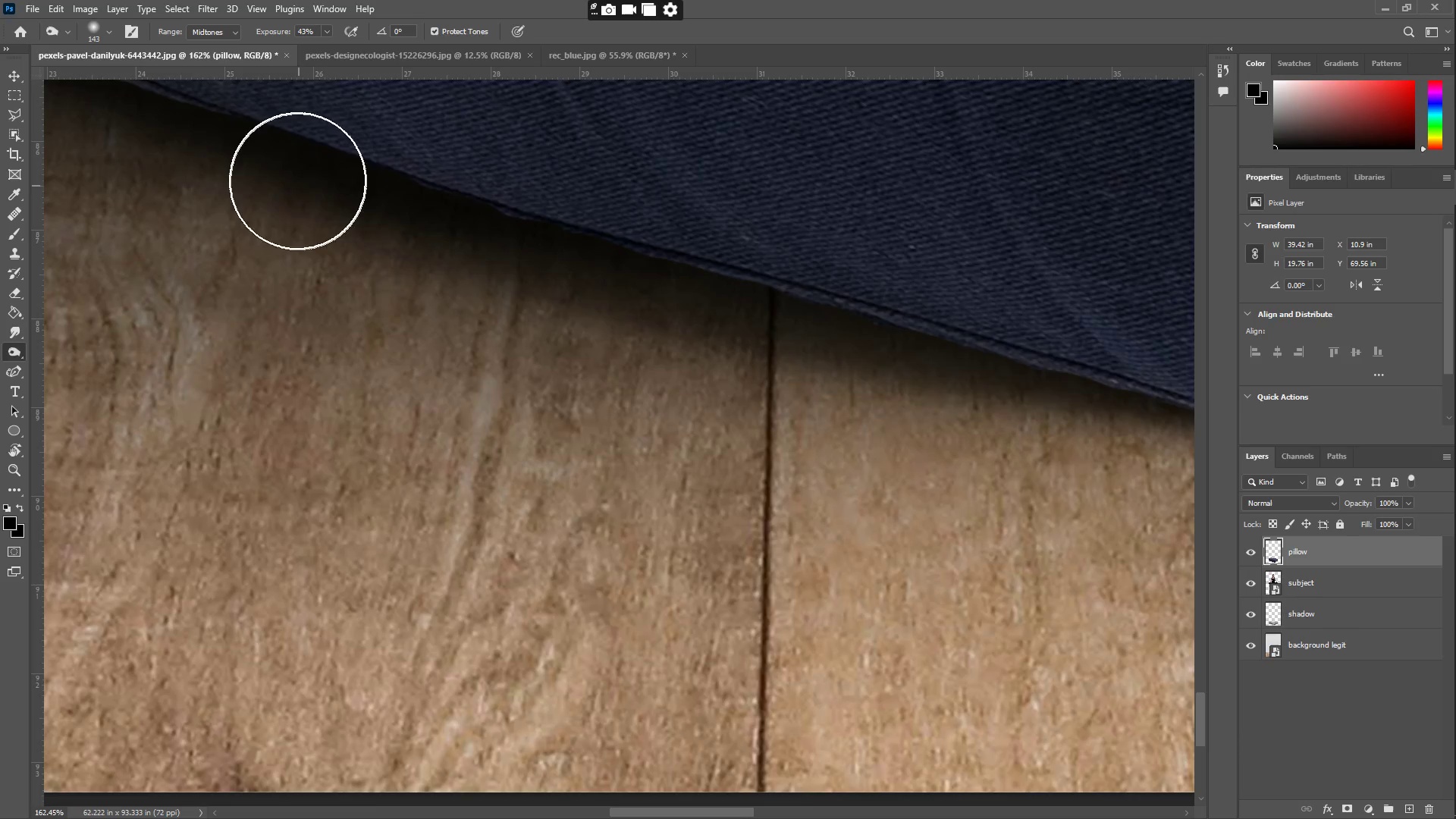 
left_click_drag(start_coordinate=[295, 174], to_coordinate=[554, 253])
 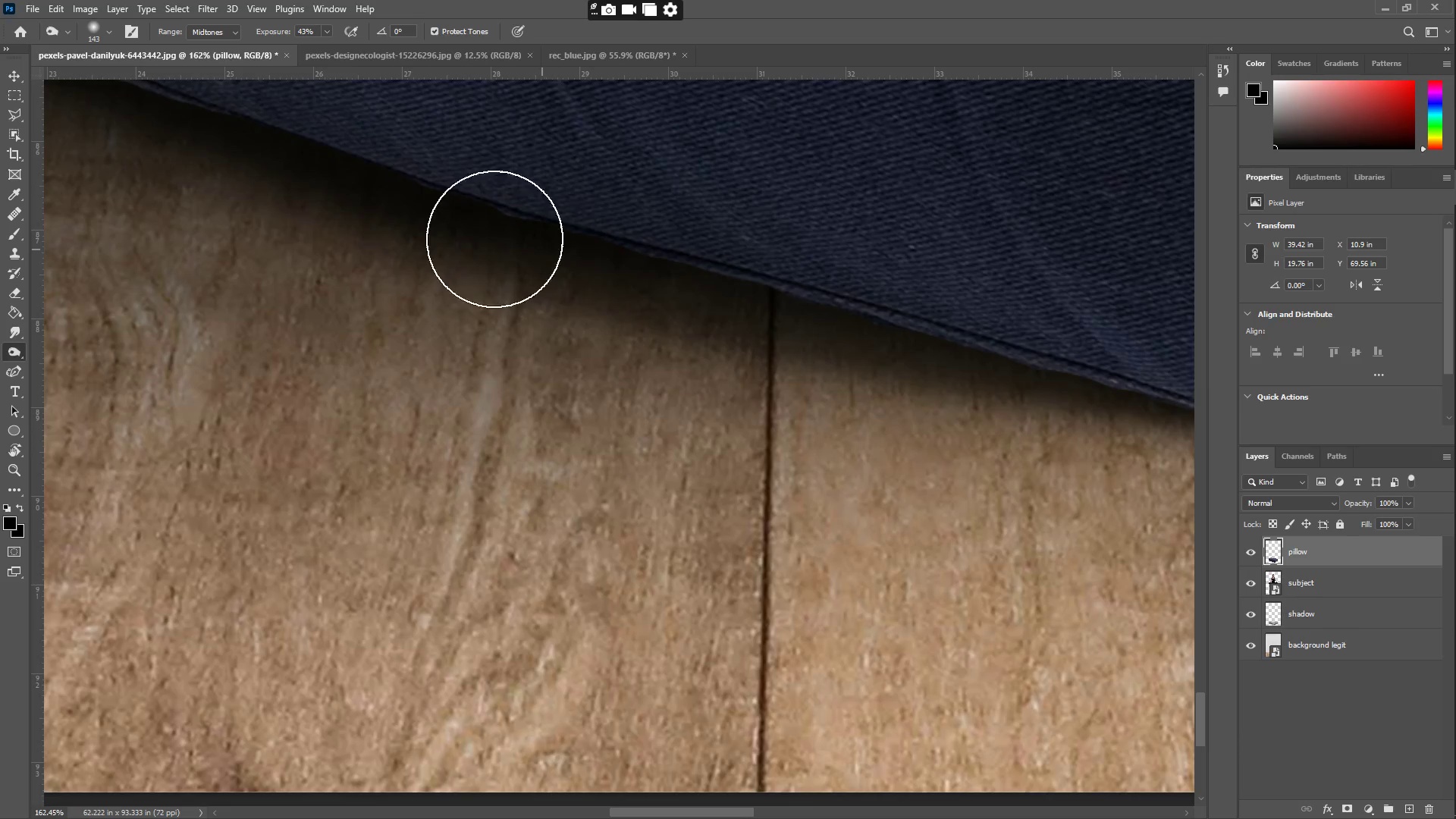 
hold_key(key=Space, duration=0.55)
 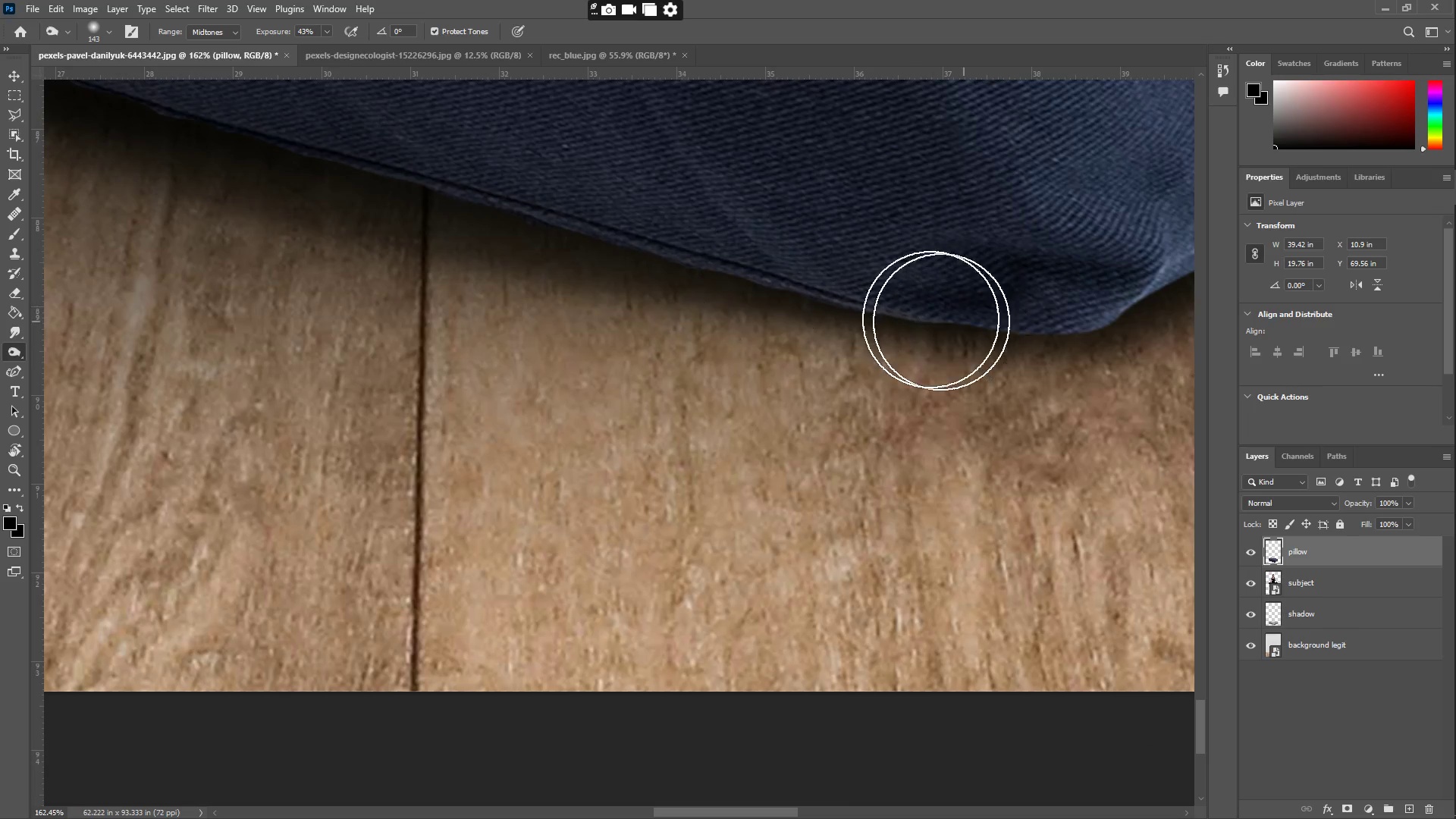 
left_click_drag(start_coordinate=[805, 425], to_coordinate=[458, 325])
 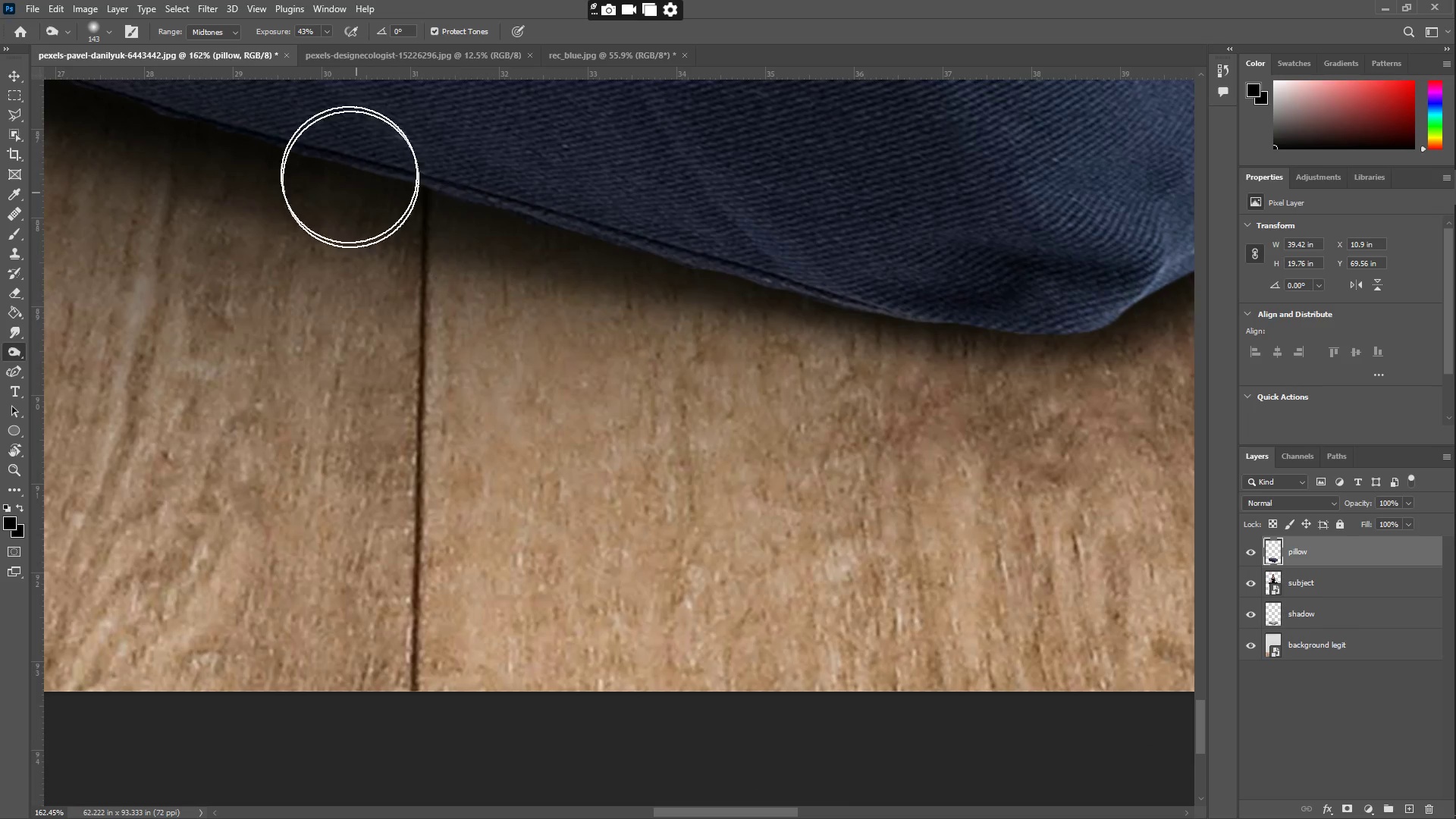 
left_click_drag(start_coordinate=[342, 154], to_coordinate=[905, 281])
 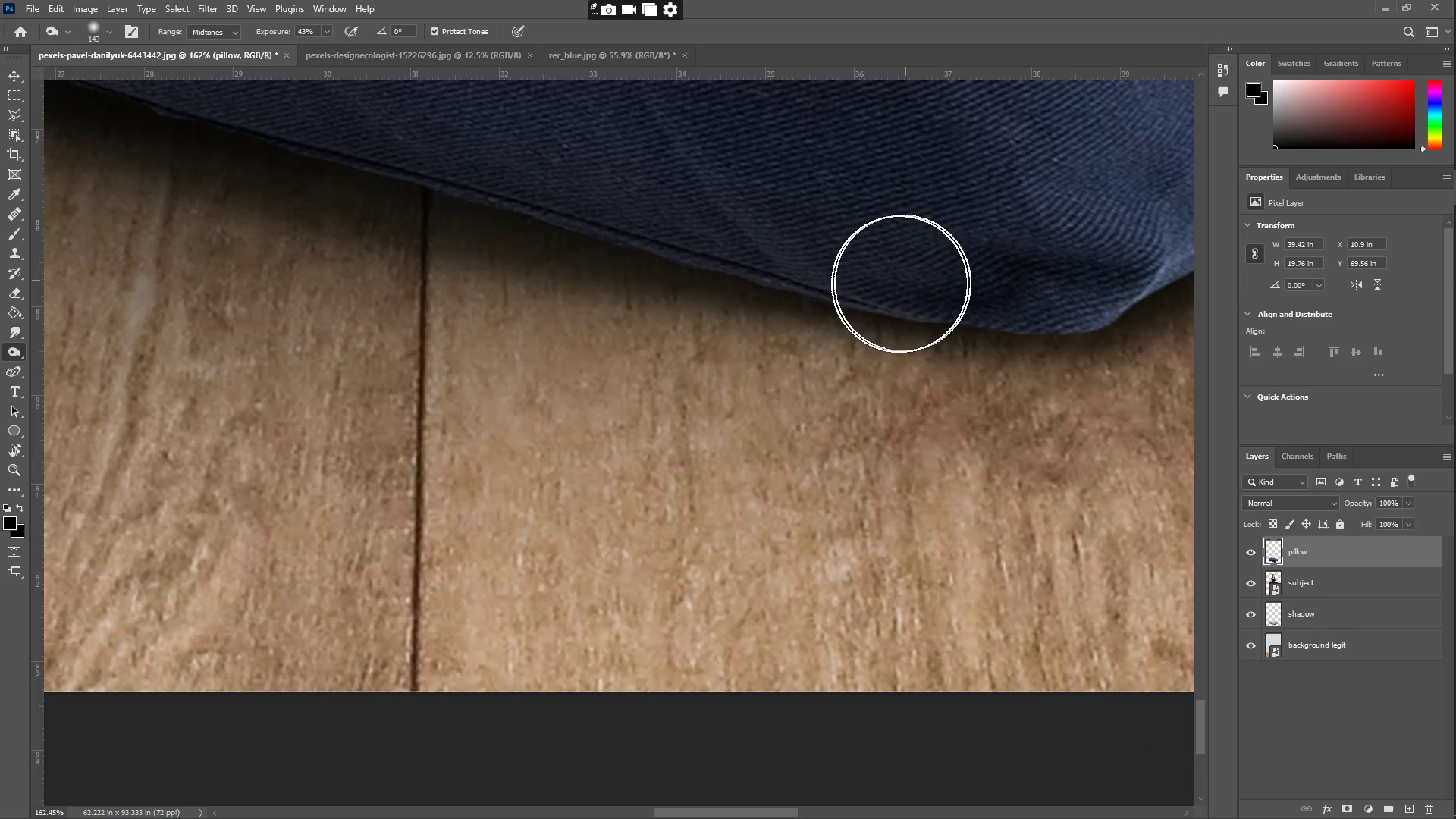 
hold_key(key=Space, duration=0.59)
 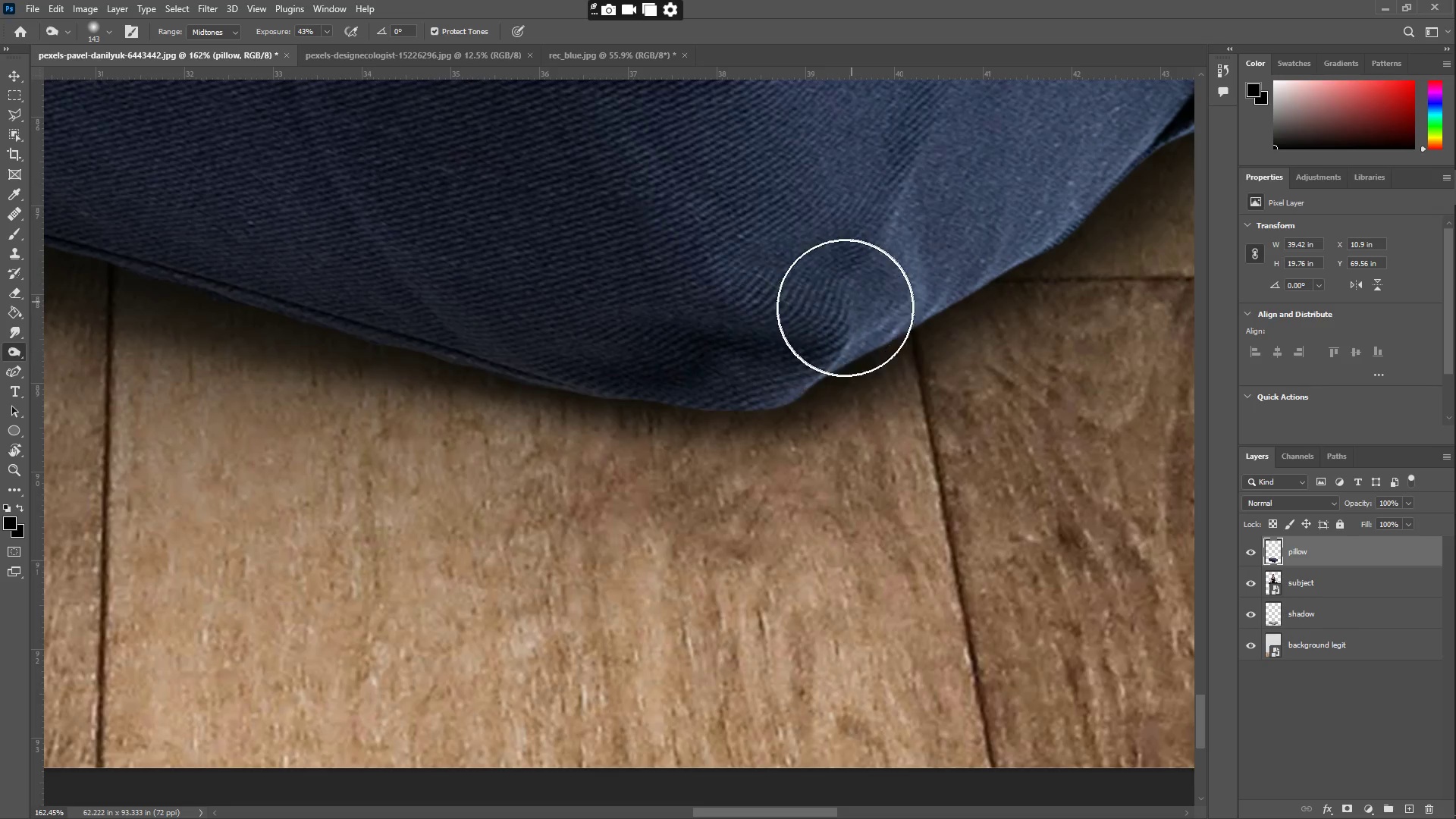 
left_click_drag(start_coordinate=[863, 325], to_coordinate=[548, 402])
 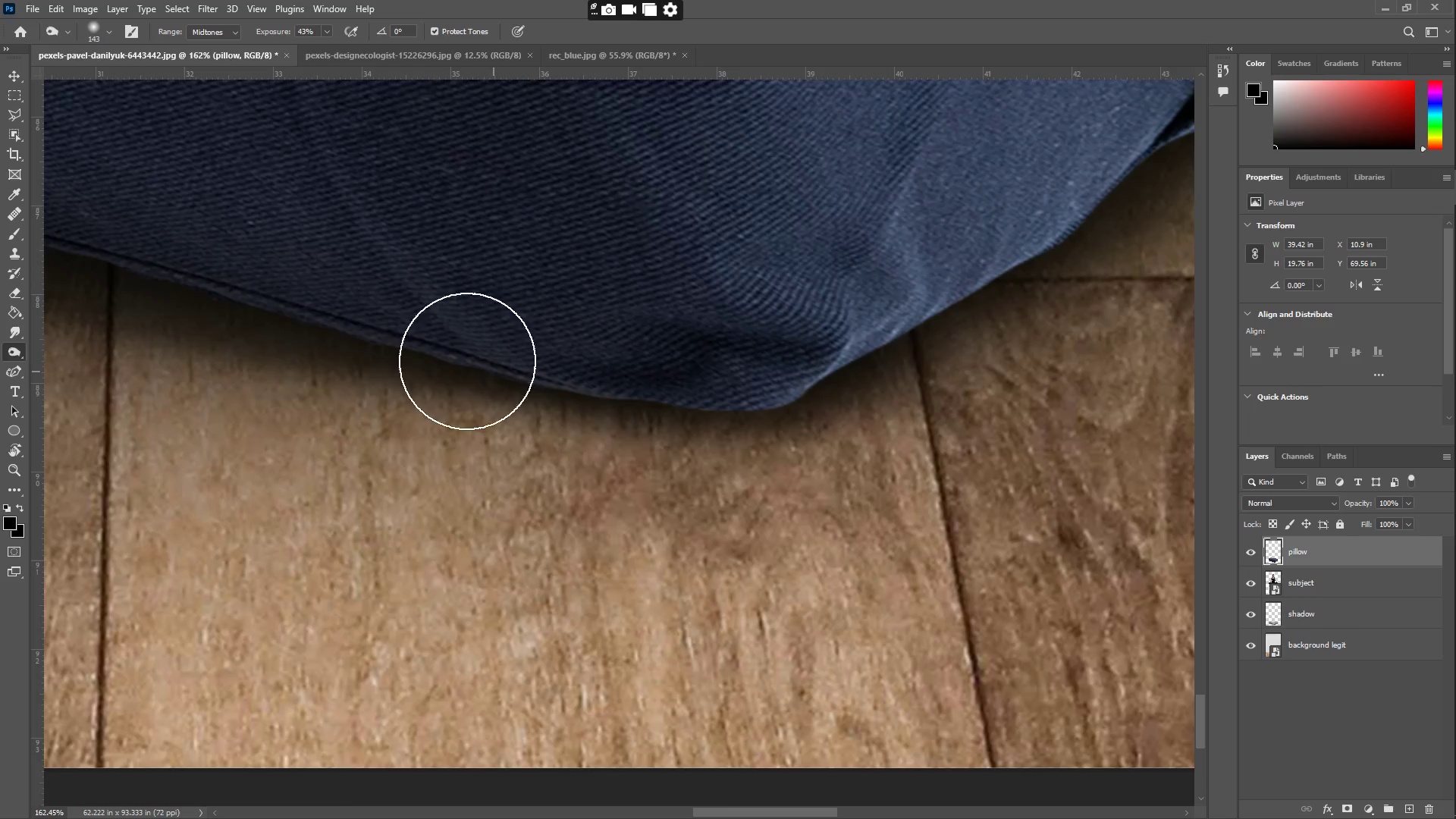 
left_click_drag(start_coordinate=[360, 329], to_coordinate=[793, 345])
 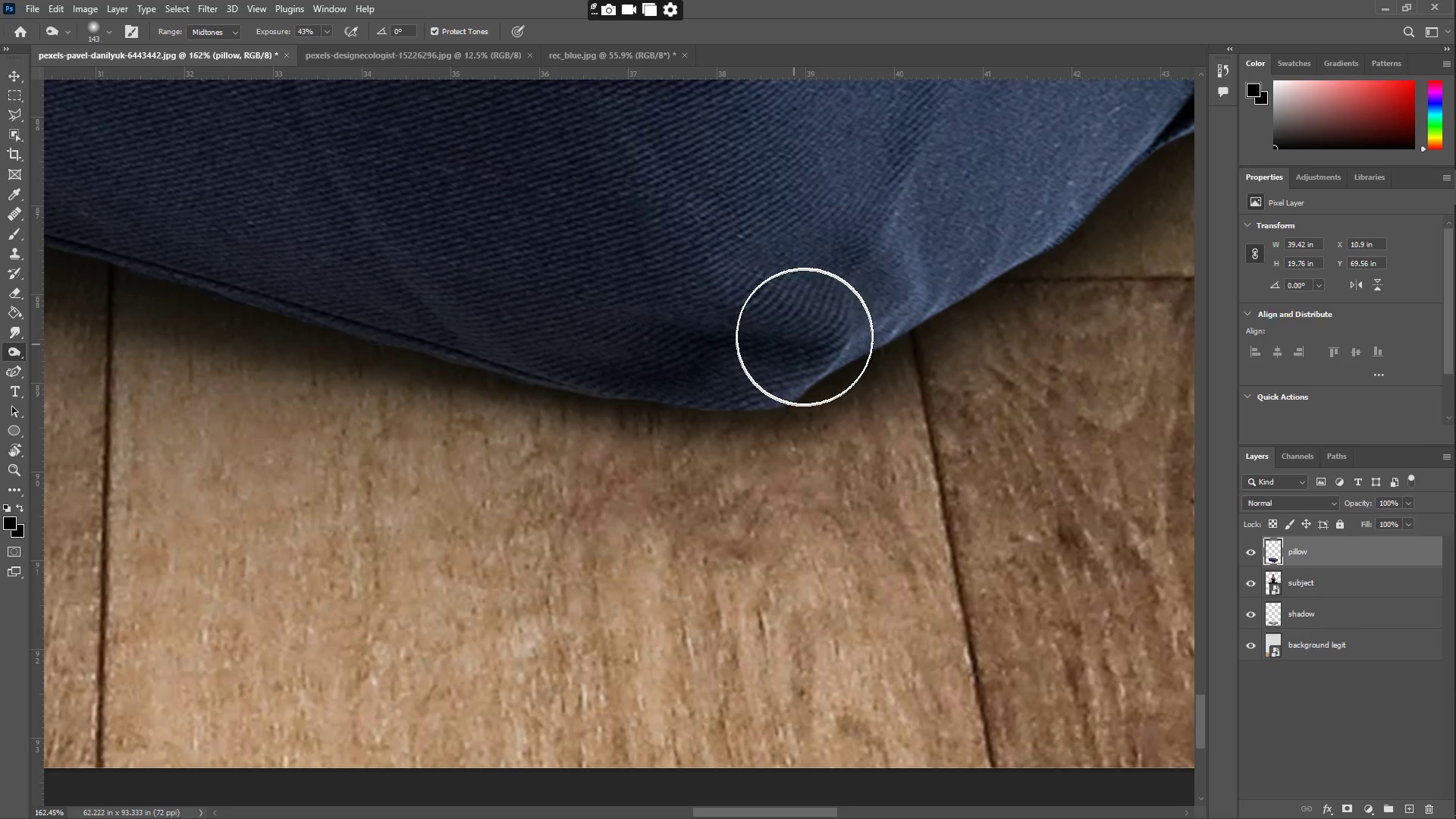 
hold_key(key=Space, duration=0.59)
 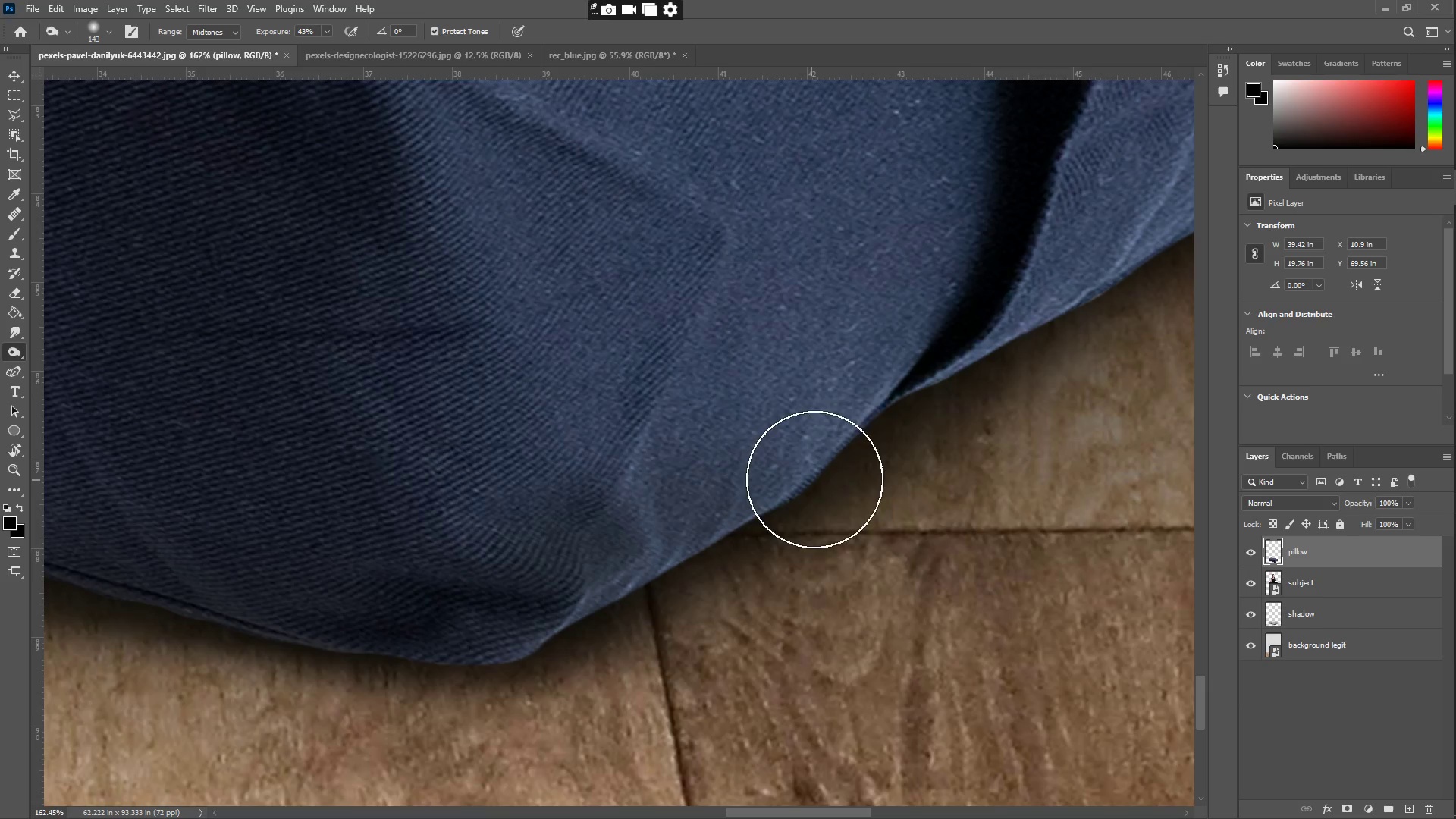 
left_click_drag(start_coordinate=[866, 229], to_coordinate=[601, 483])
 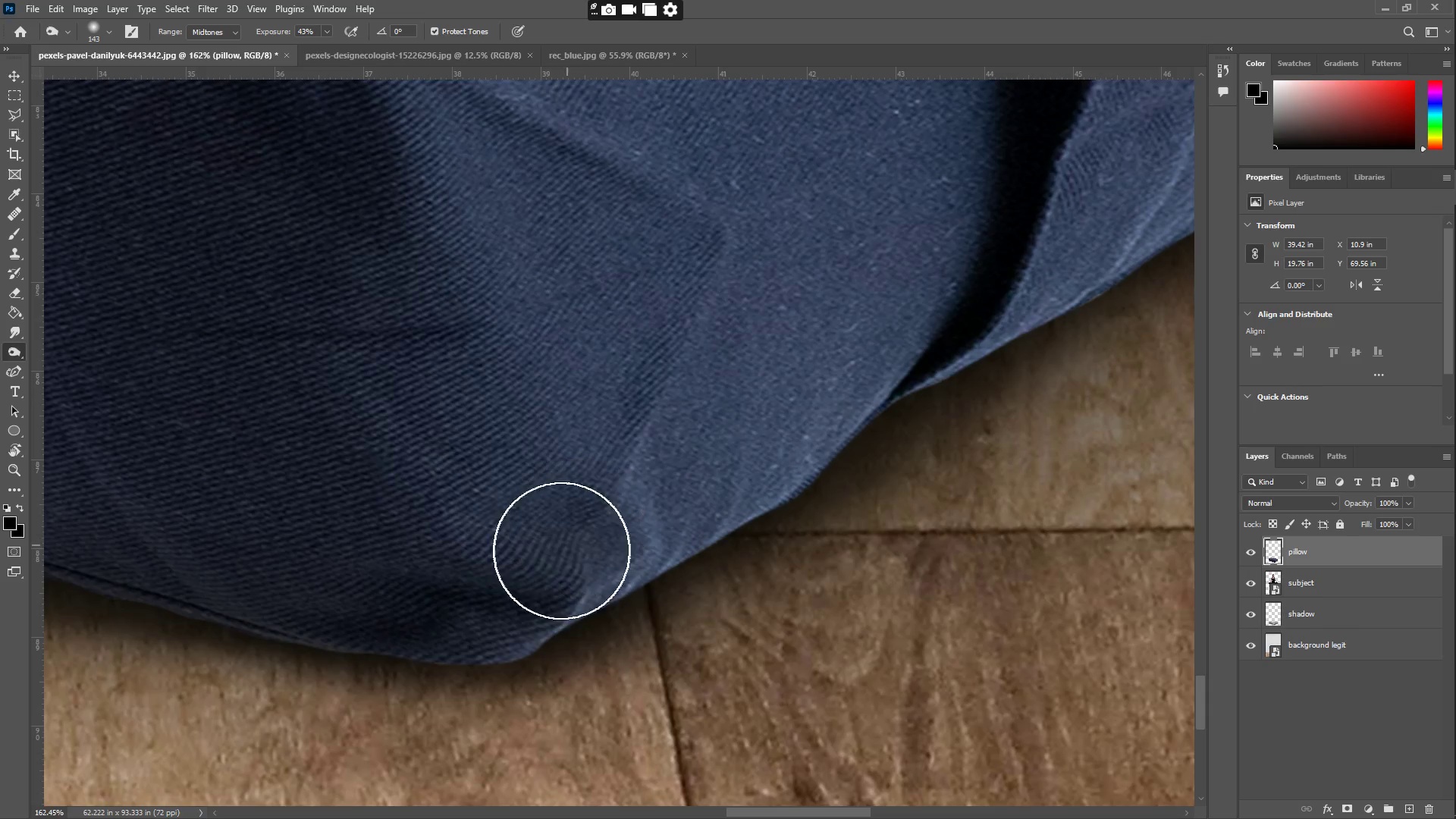 
left_click_drag(start_coordinate=[530, 573], to_coordinate=[940, 469])
 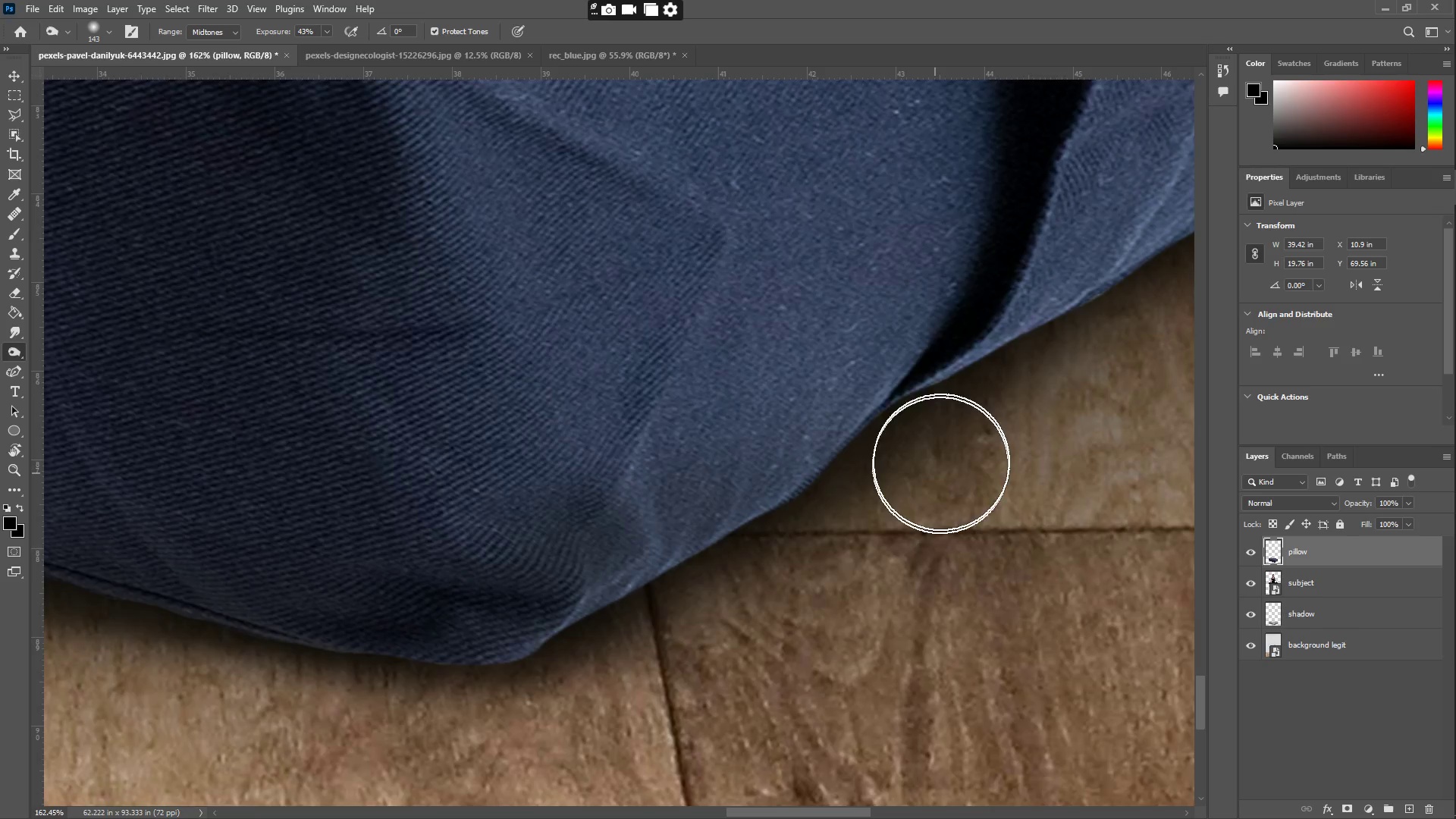 
hold_key(key=Space, duration=1.34)
 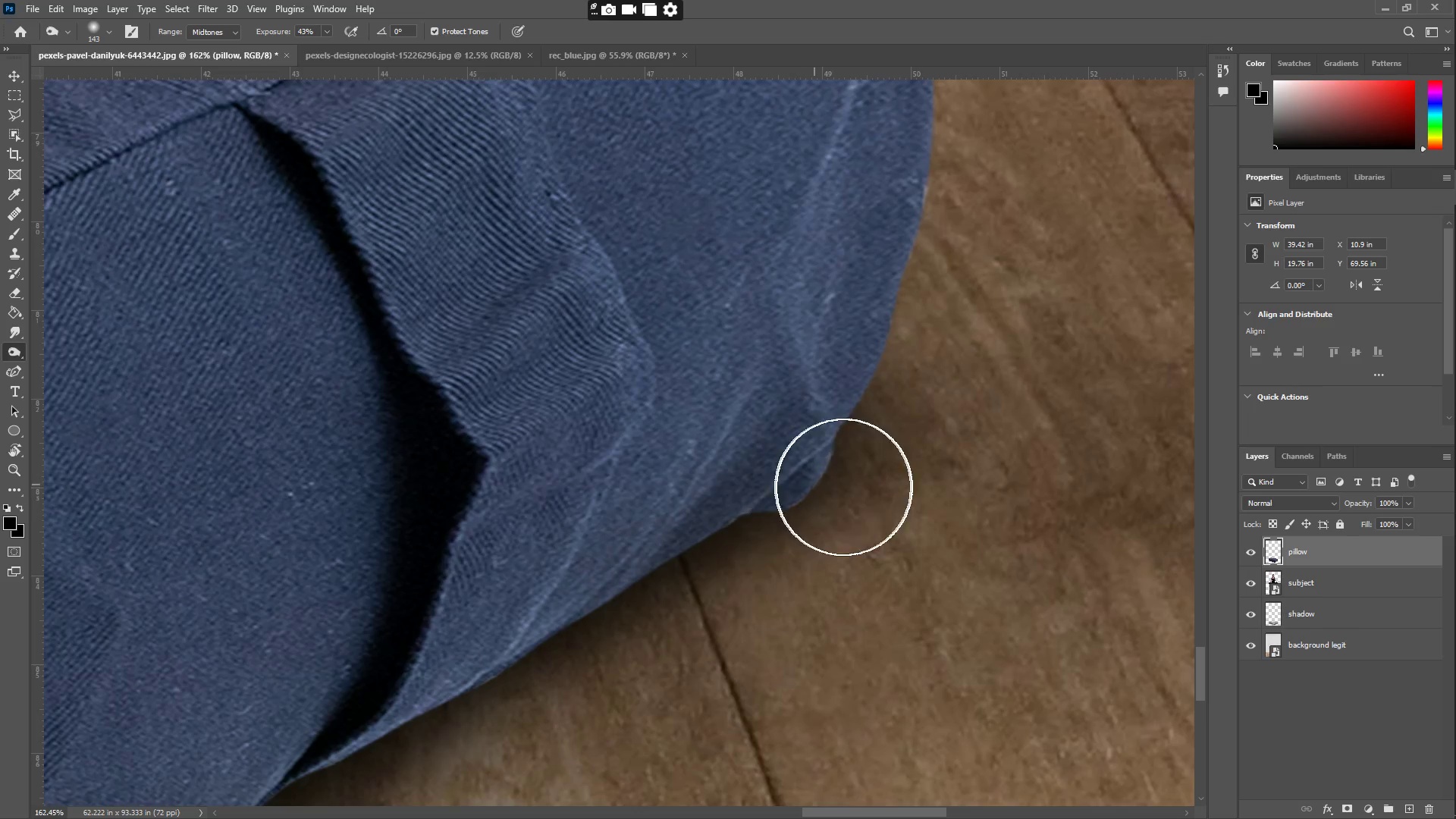 
left_click_drag(start_coordinate=[941, 415], to_coordinate=[462, 636])
 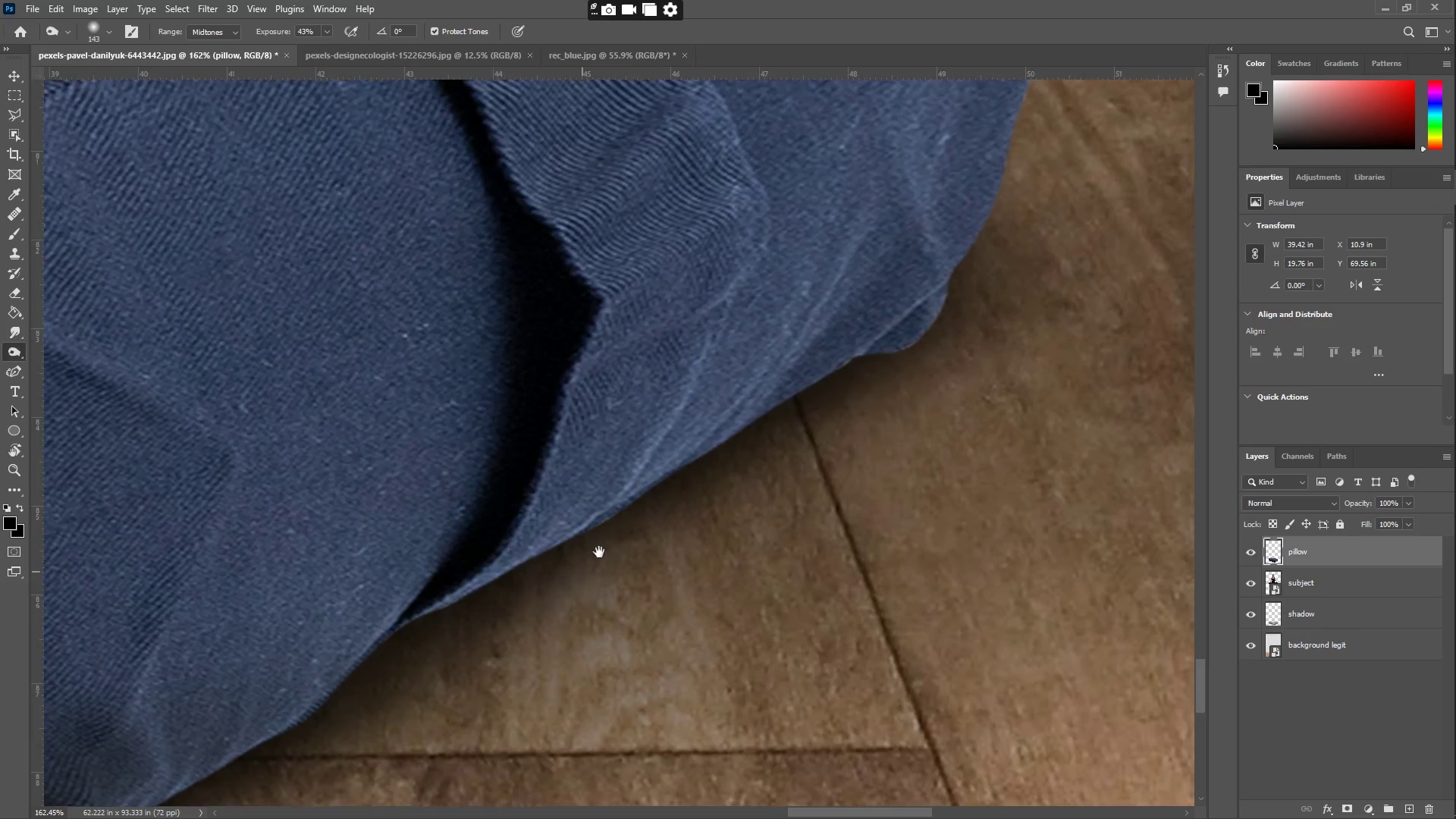 
left_click_drag(start_coordinate=[640, 483], to_coordinate=[531, 641])
 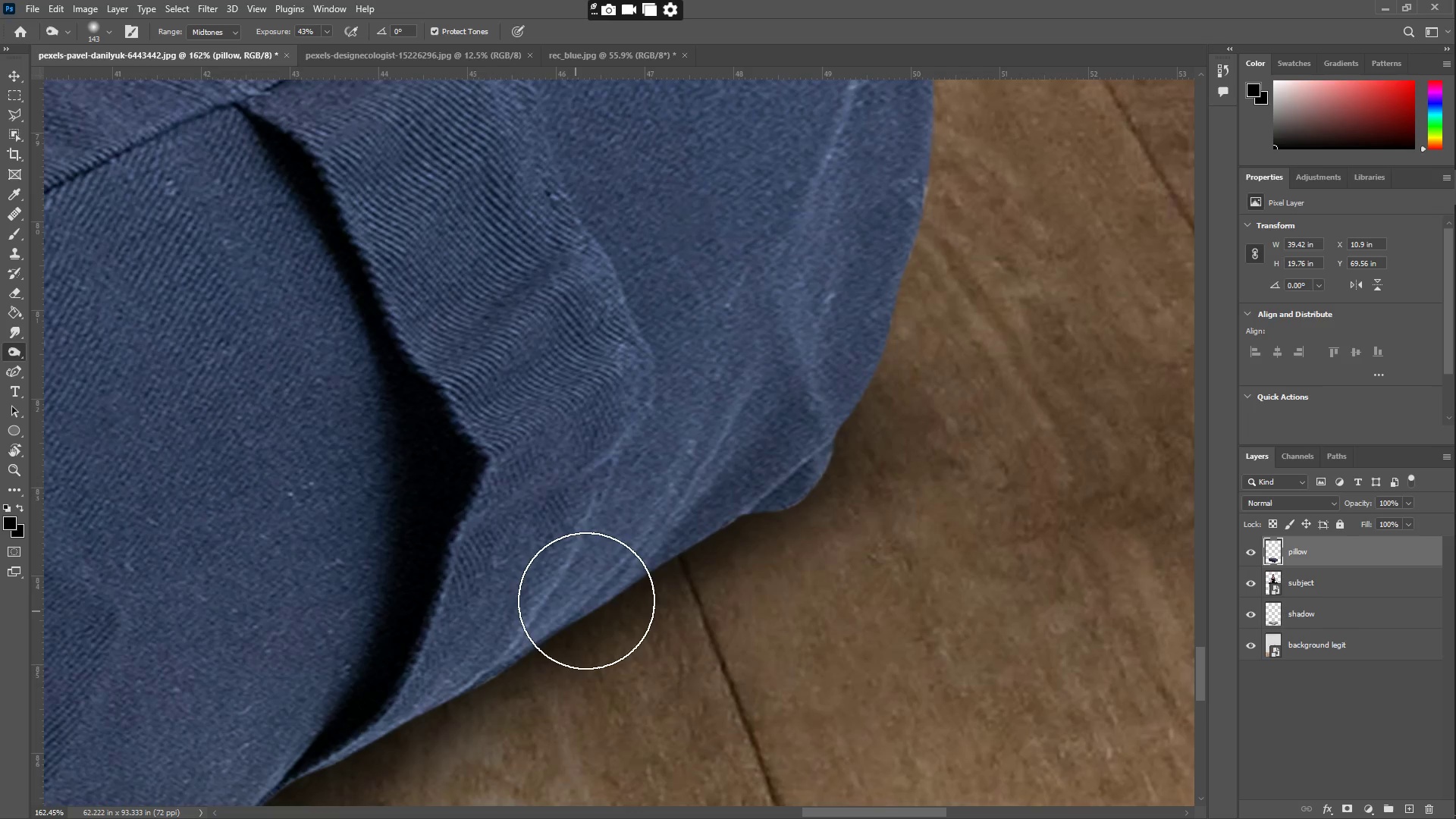 
left_click_drag(start_coordinate=[596, 592], to_coordinate=[890, 522])
 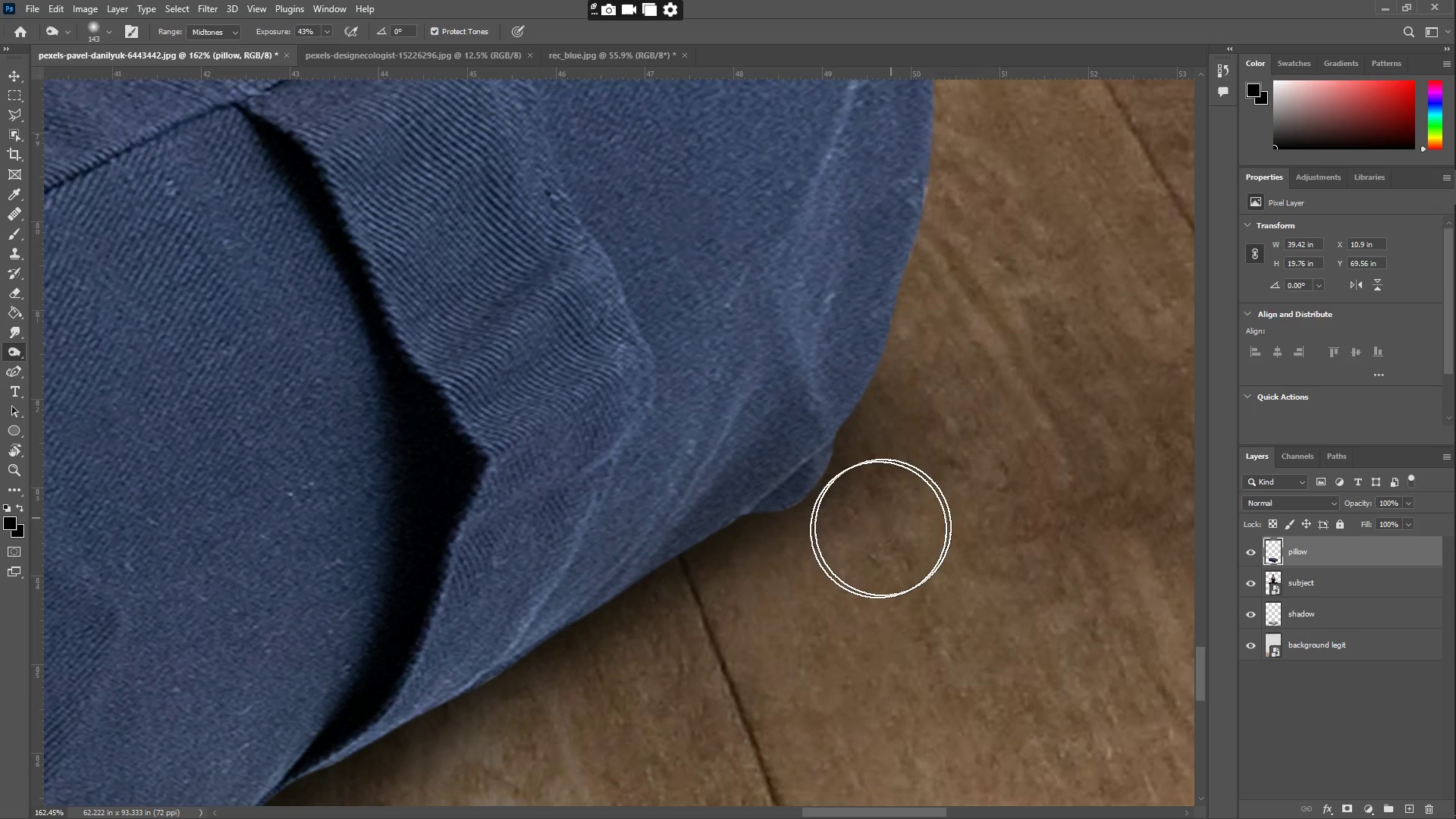 
type(zzz)
 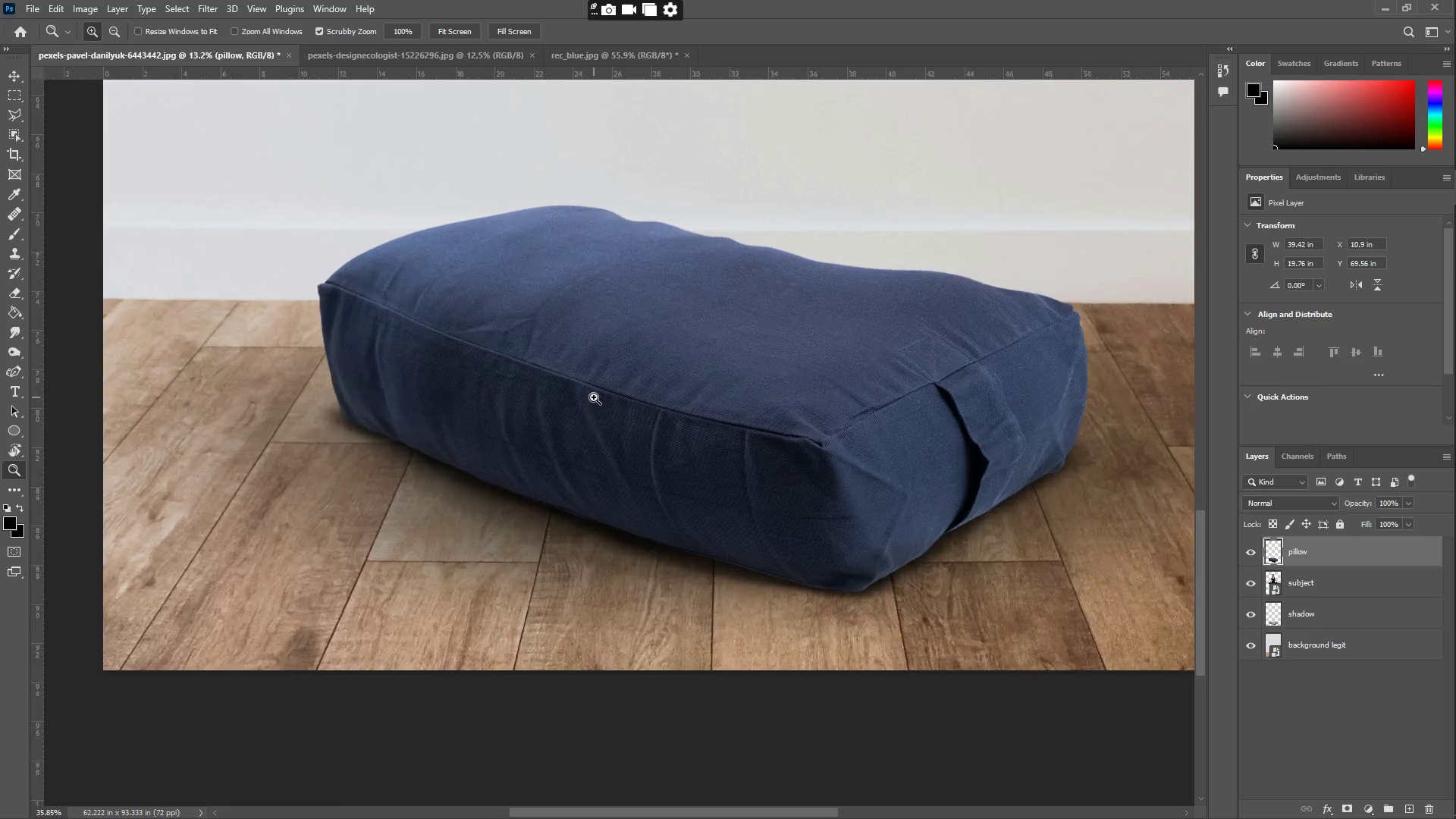 
left_click_drag(start_coordinate=[618, 540], to_coordinate=[472, 562])
 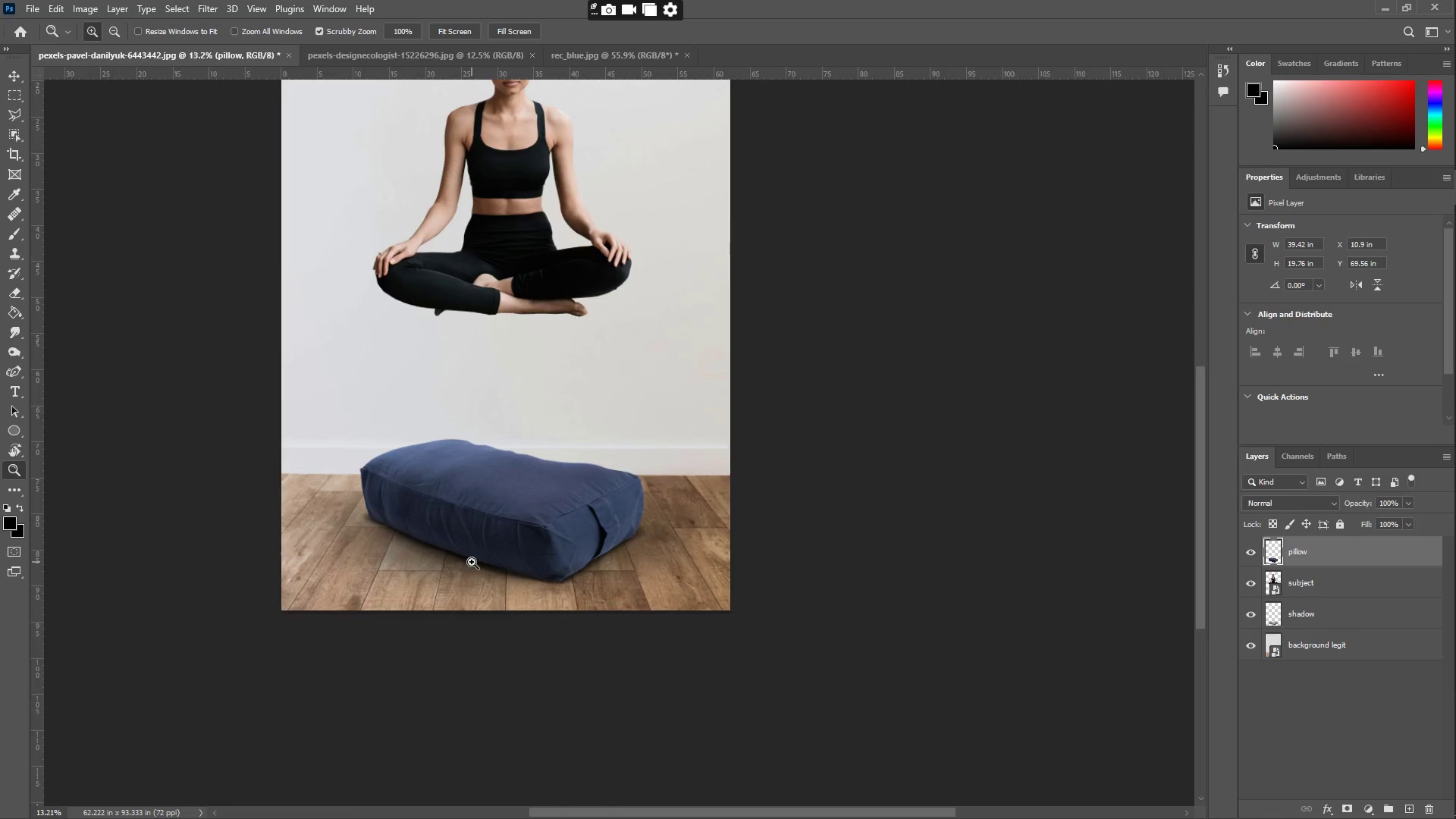 
hold_key(key=Space, duration=0.52)
 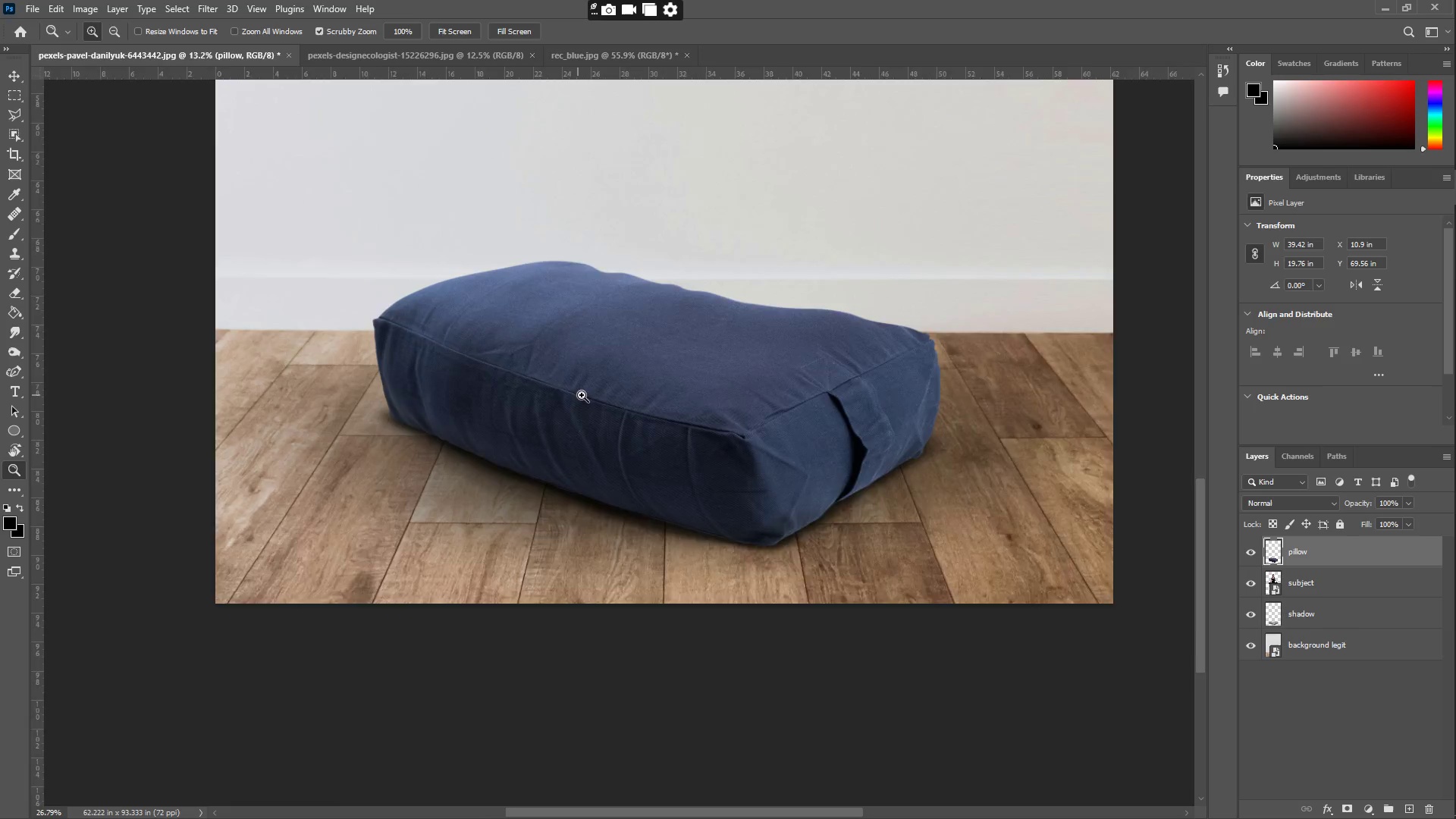 
left_click_drag(start_coordinate=[482, 548], to_coordinate=[574, 449])
 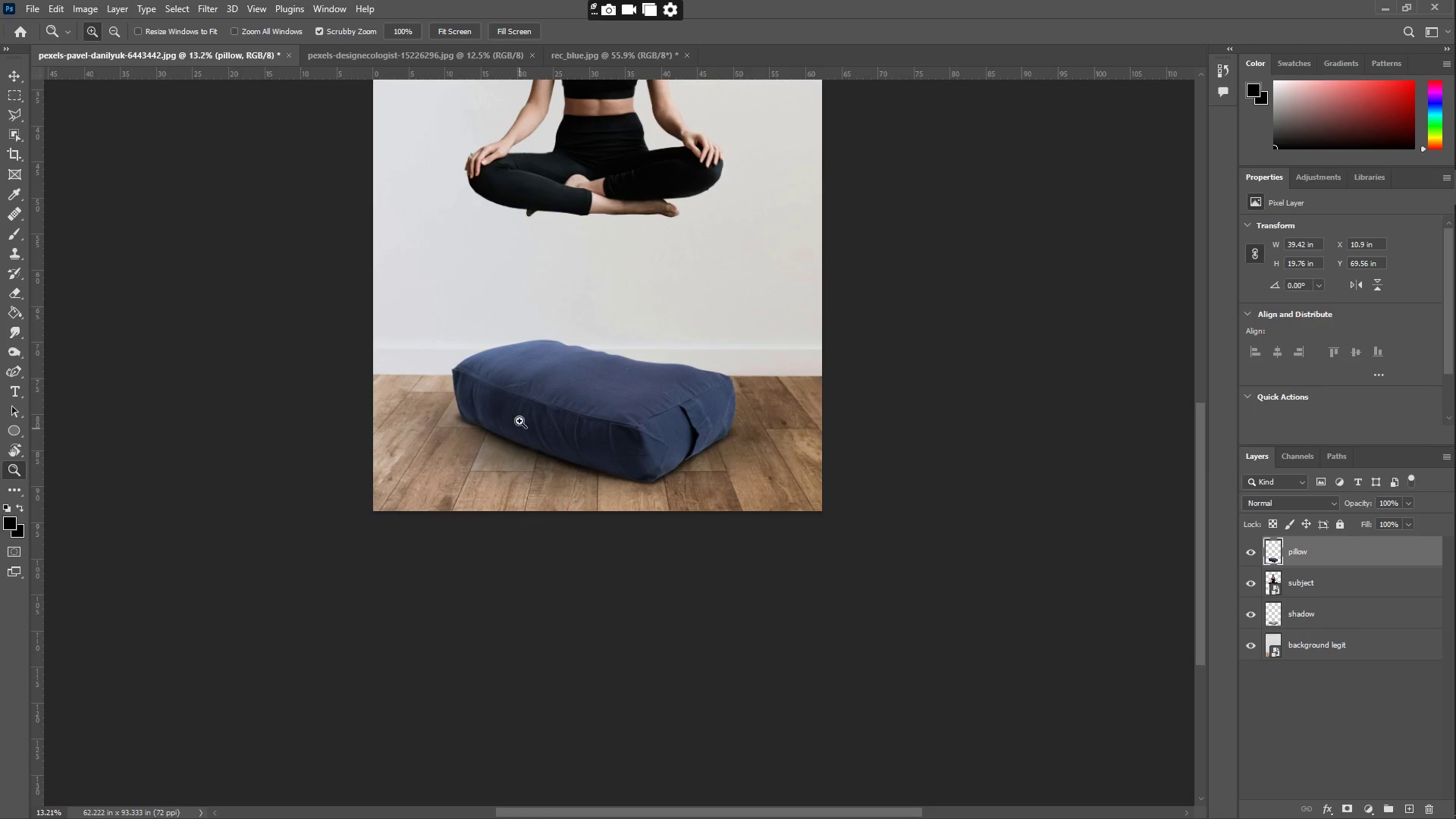 
left_click_drag(start_coordinate=[530, 418], to_coordinate=[594, 397])
 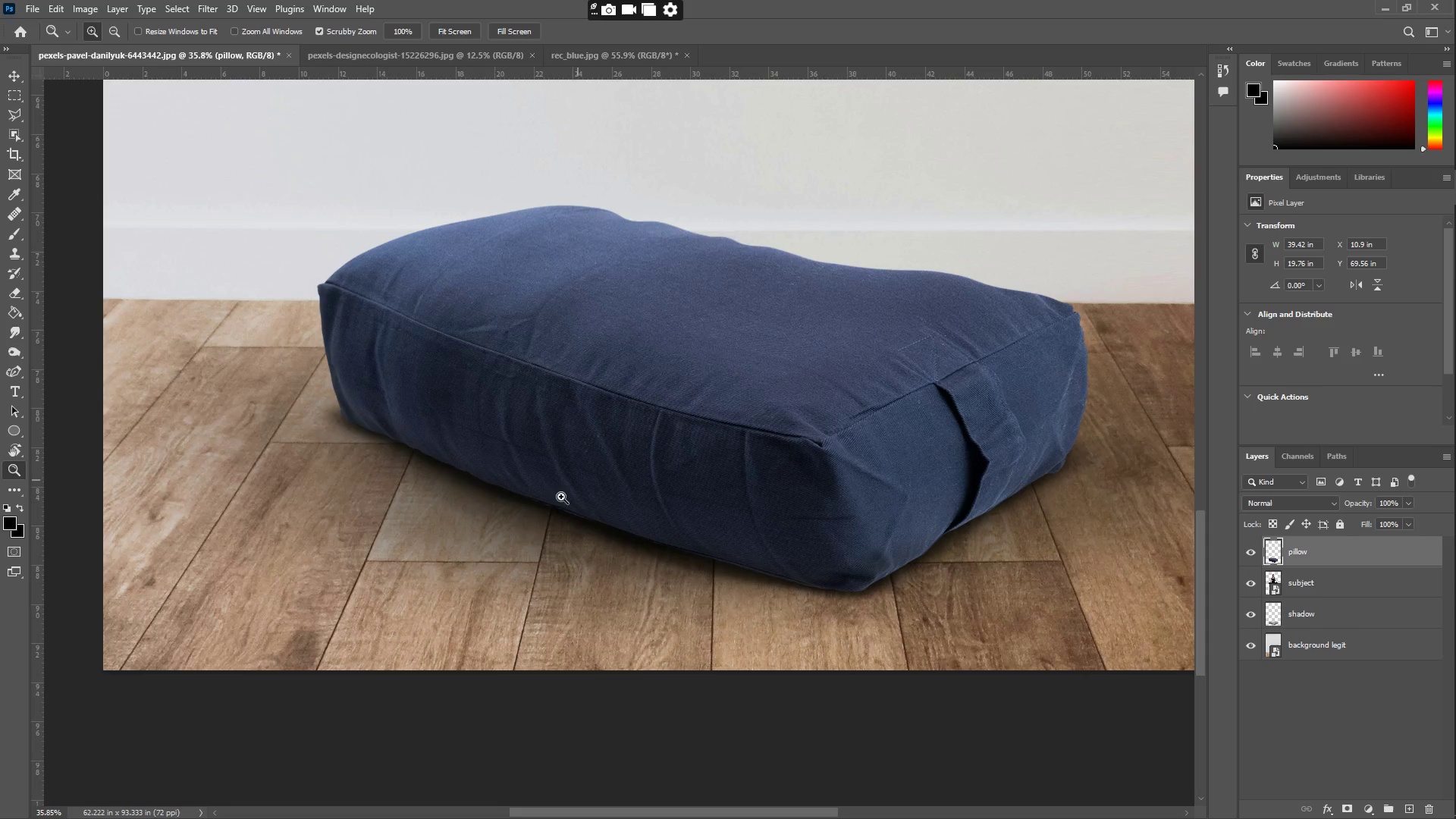 
left_click_drag(start_coordinate=[521, 535], to_coordinate=[598, 529])
 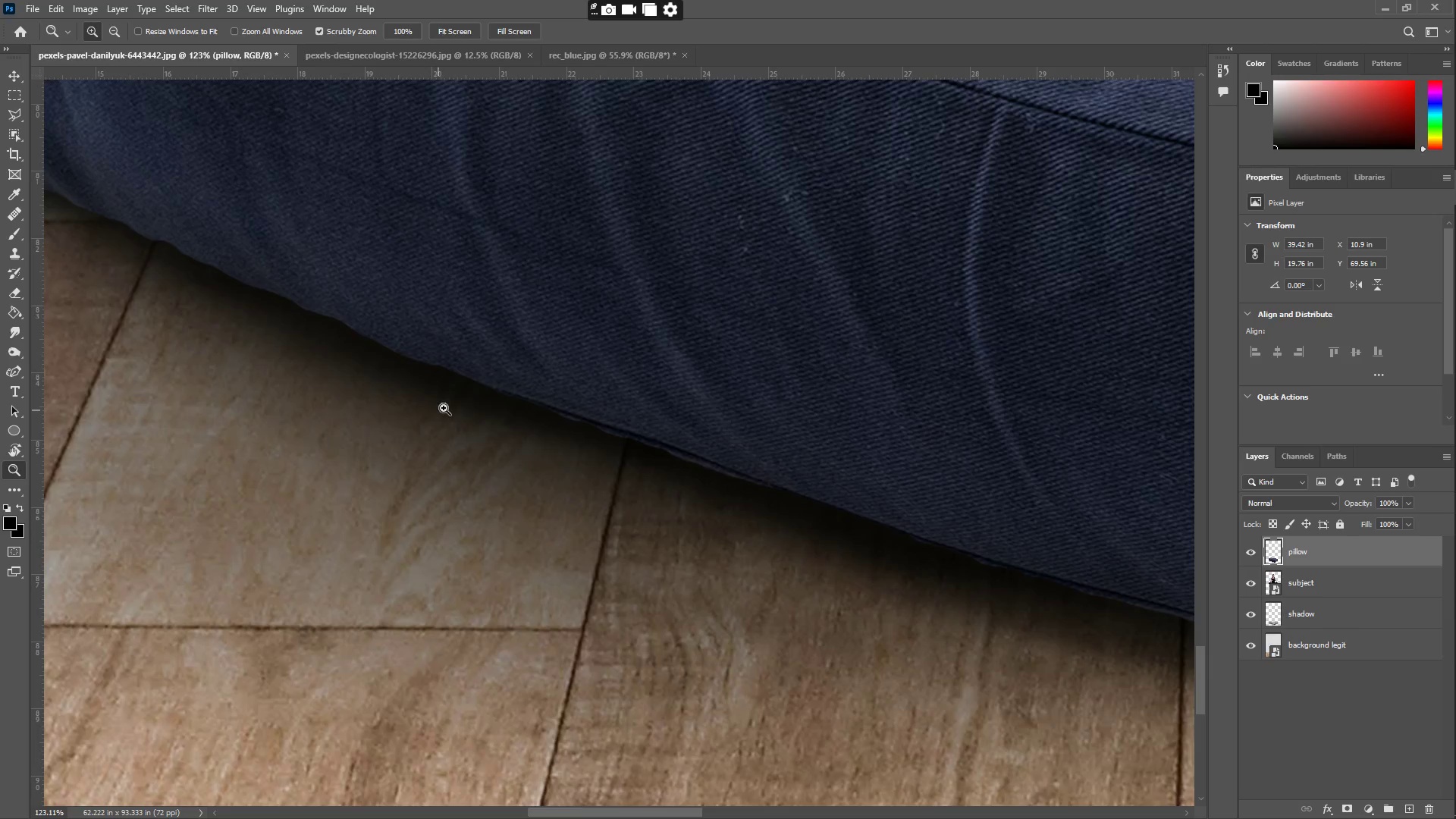 
left_click_drag(start_coordinate=[511, 405], to_coordinate=[476, 406])
 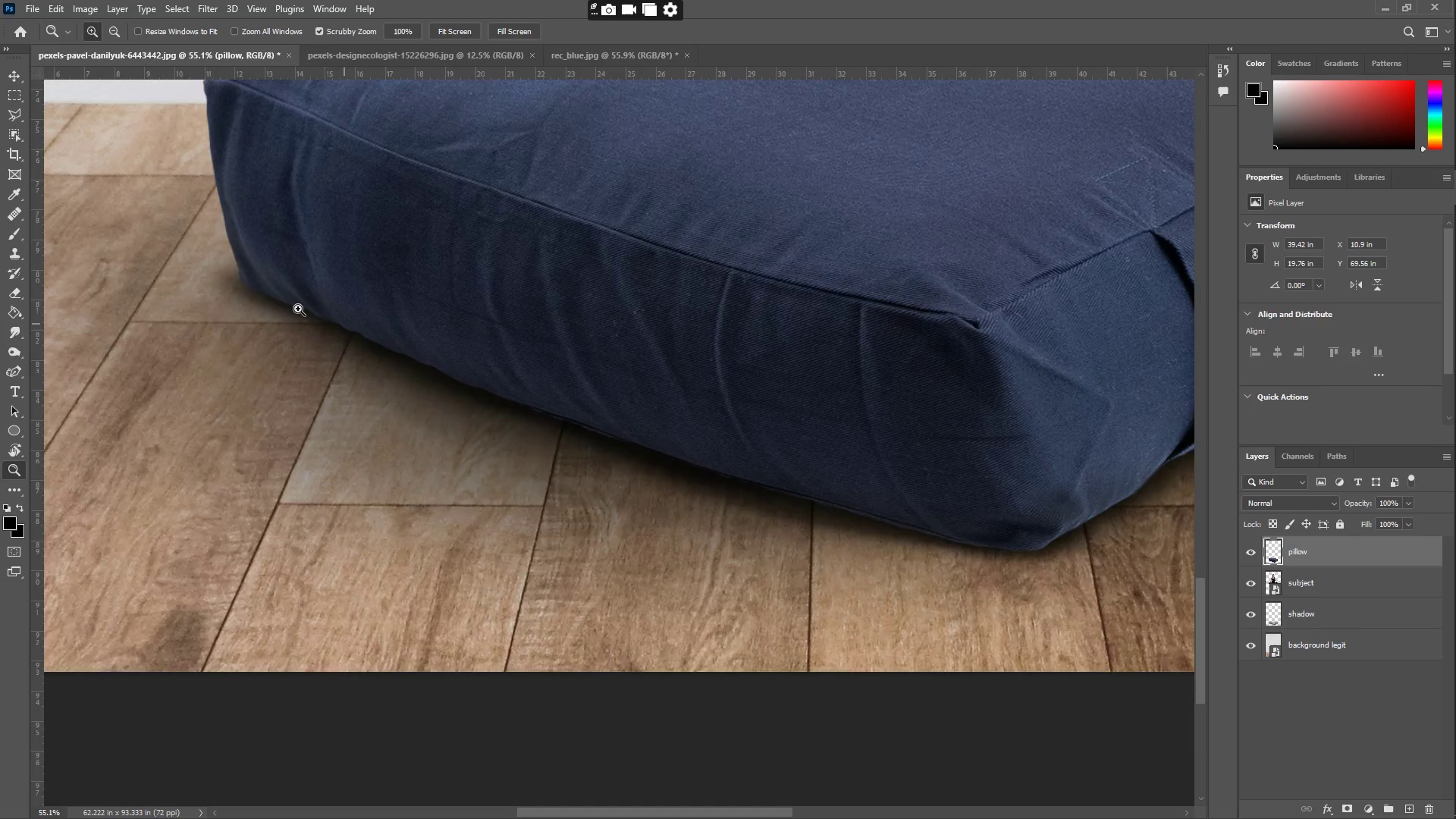 
left_click_drag(start_coordinate=[296, 306], to_coordinate=[344, 306])
 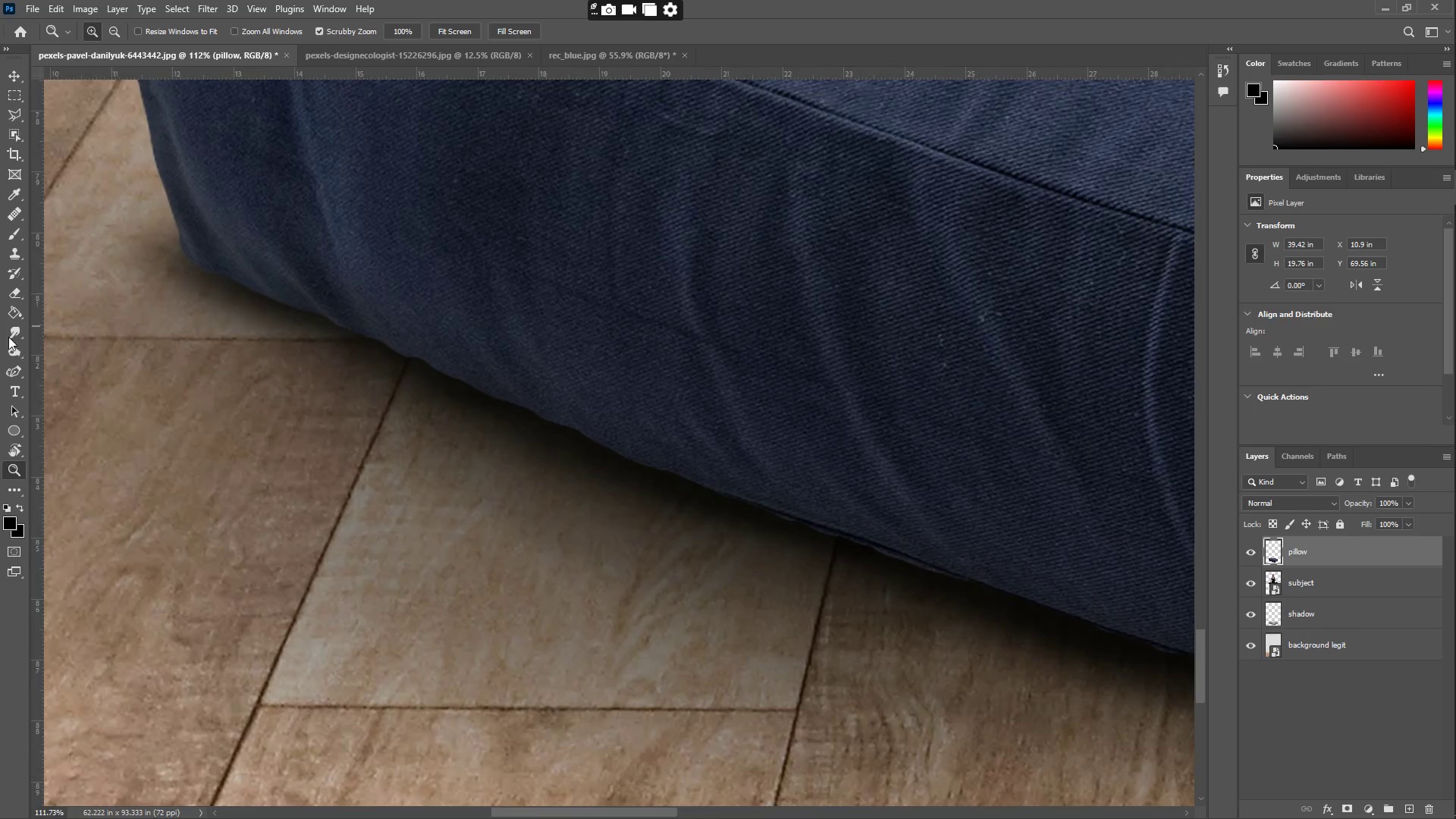 
left_click([2, 337])
 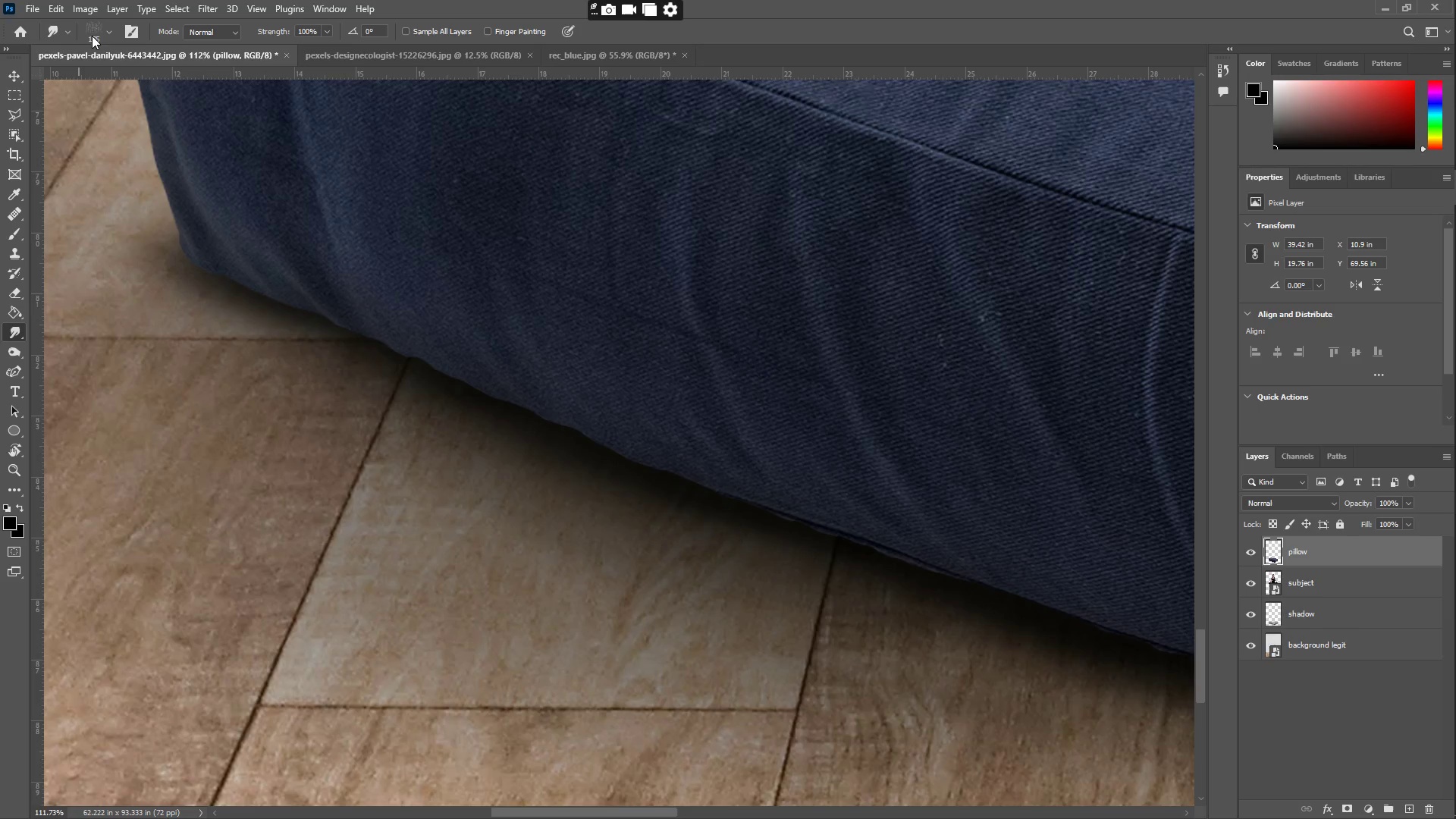 
left_click([64, 30])
 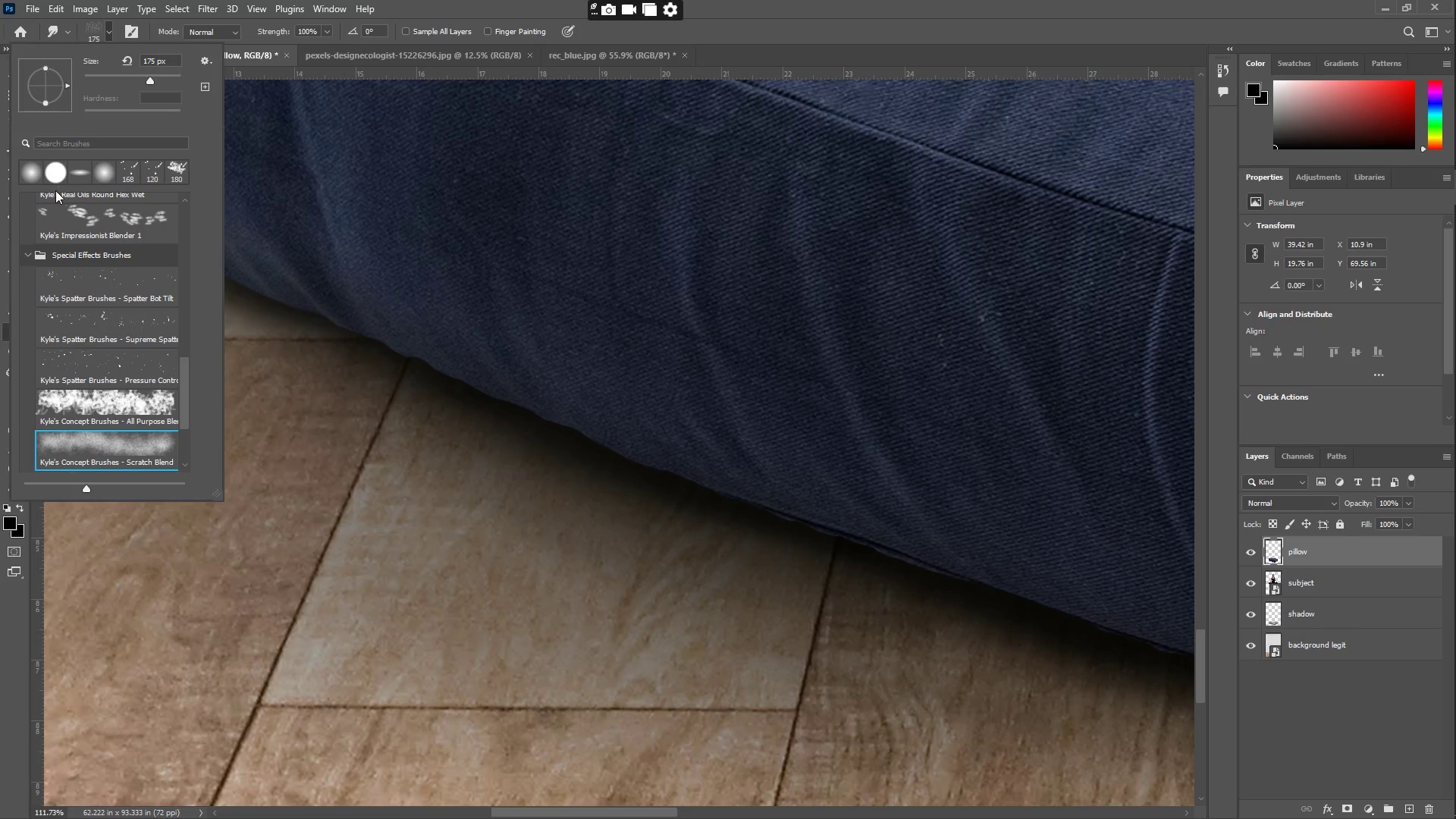 
left_click([27, 168])
 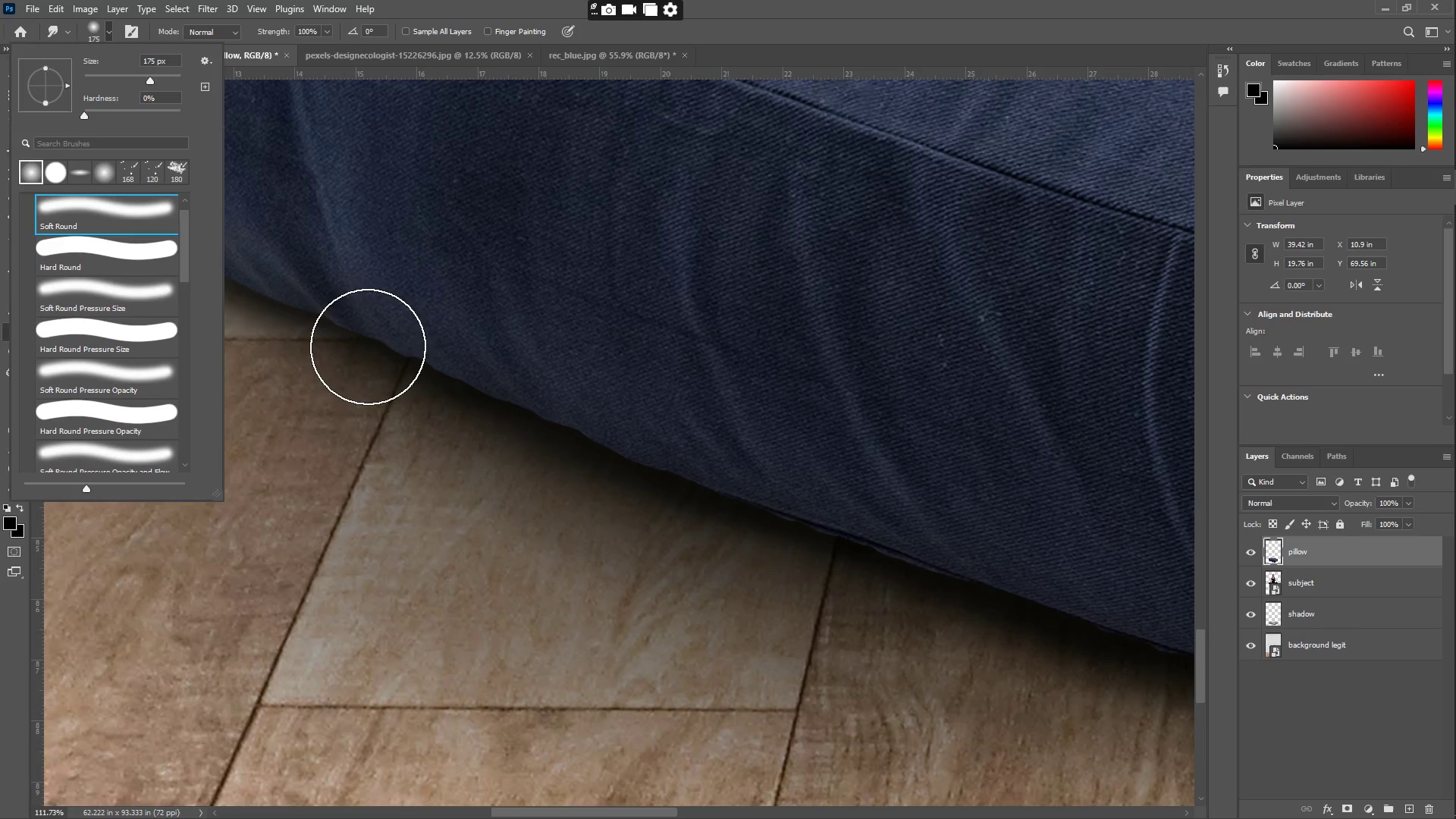 
left_click_drag(start_coordinate=[353, 335], to_coordinate=[231, 287])
 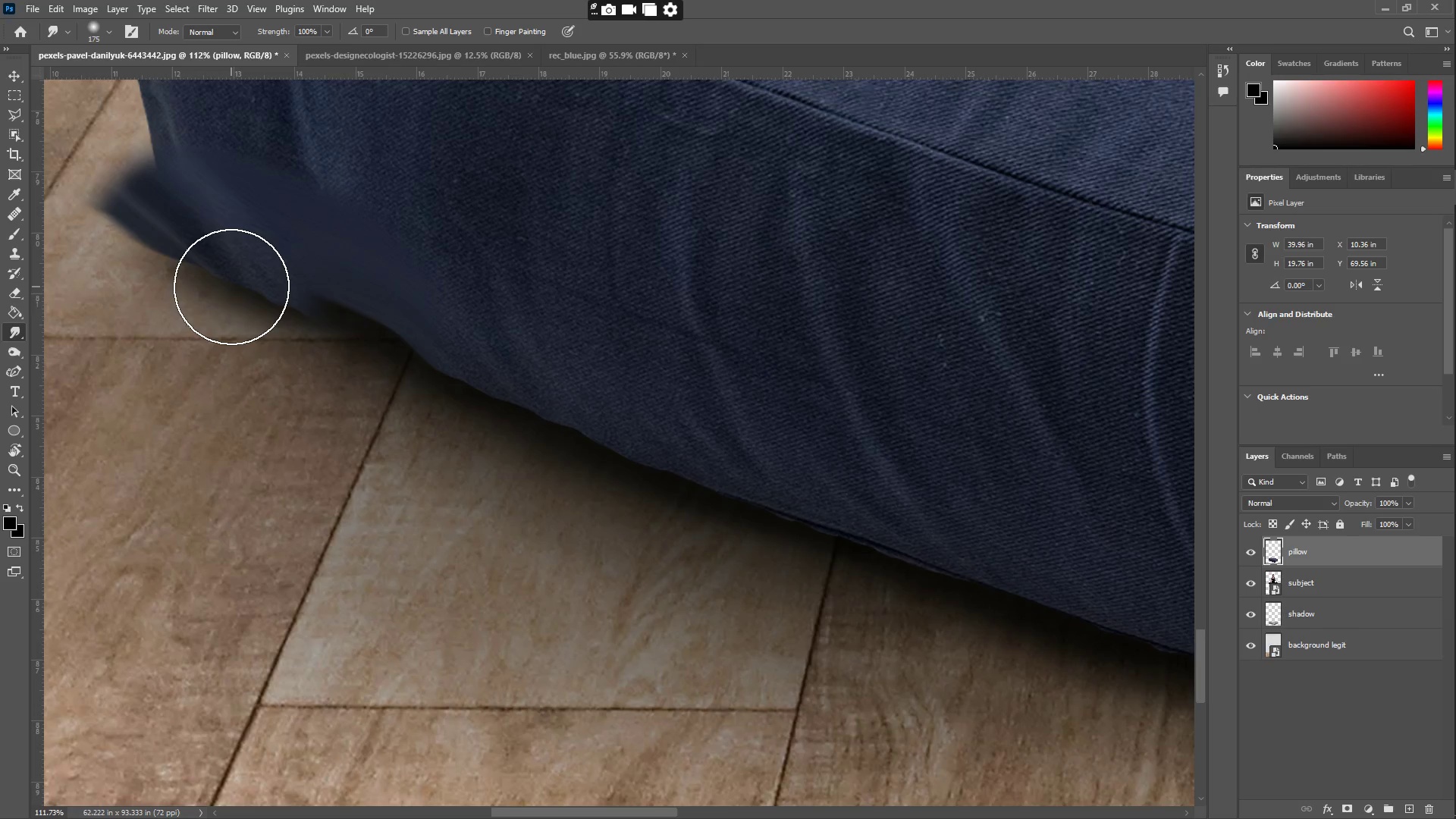 
key(Control+ControlLeft)
 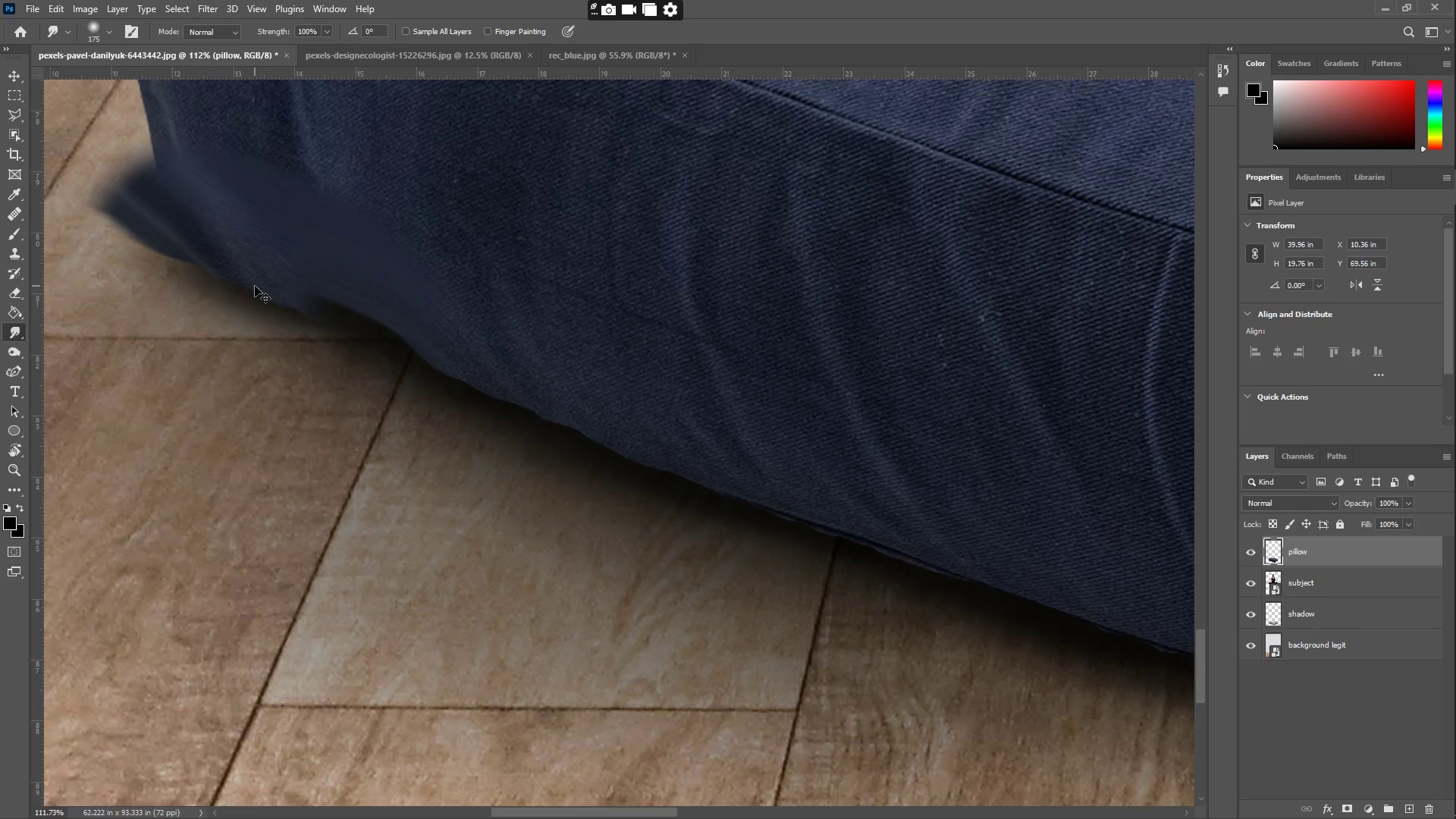 
key(Control+Z)
 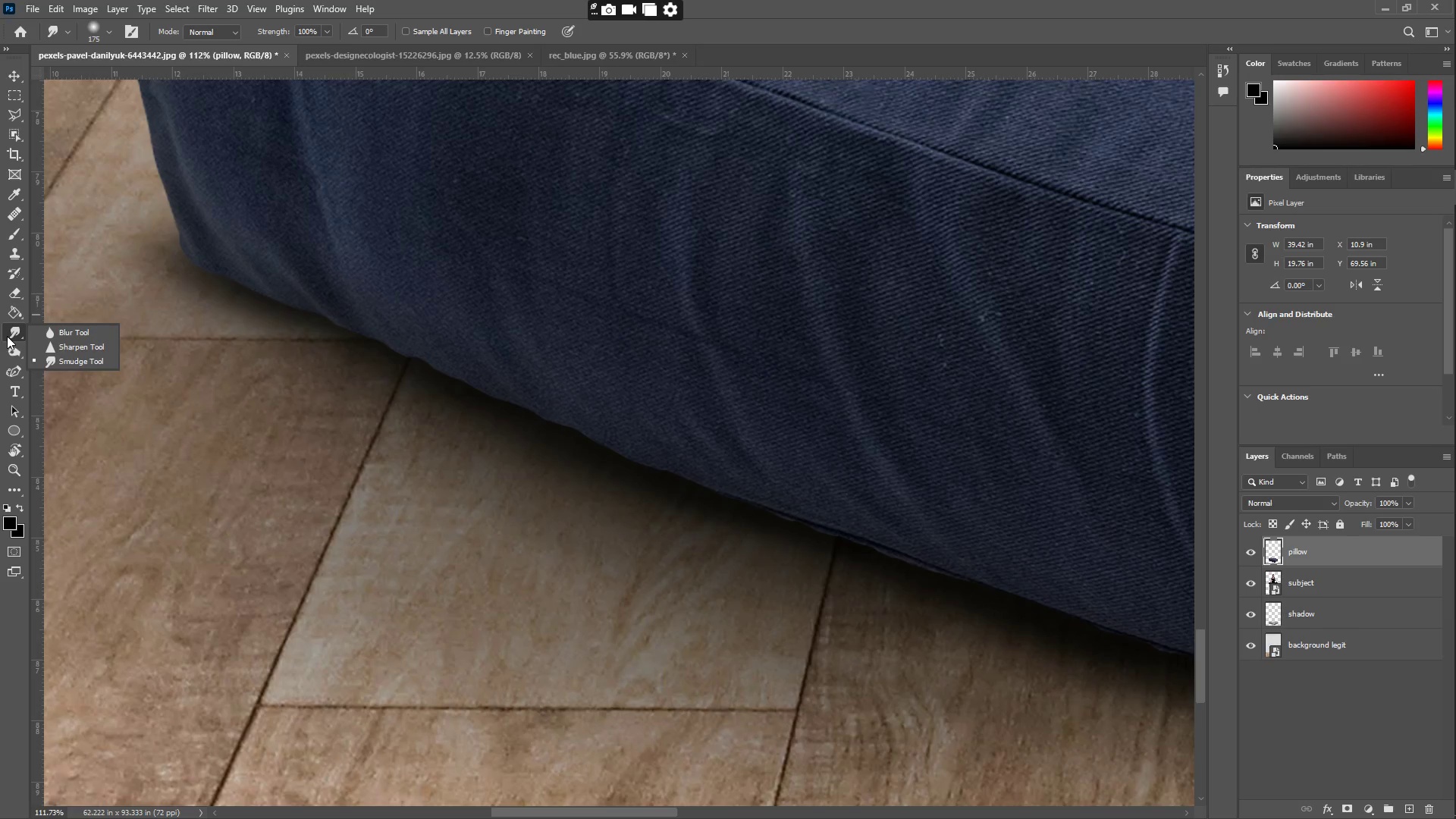 
left_click([62, 328])
 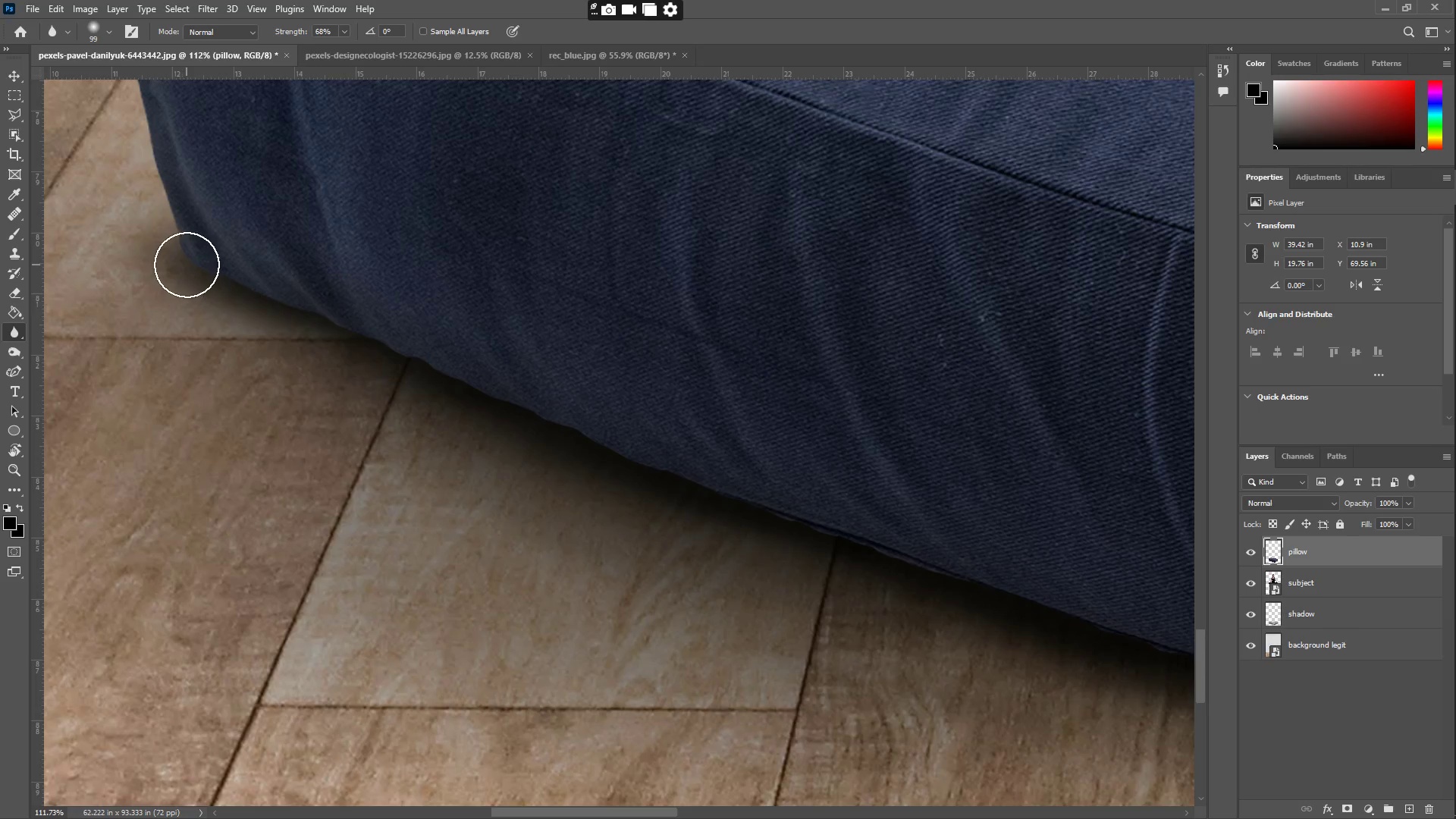 
left_click_drag(start_coordinate=[195, 267], to_coordinate=[582, 459])
 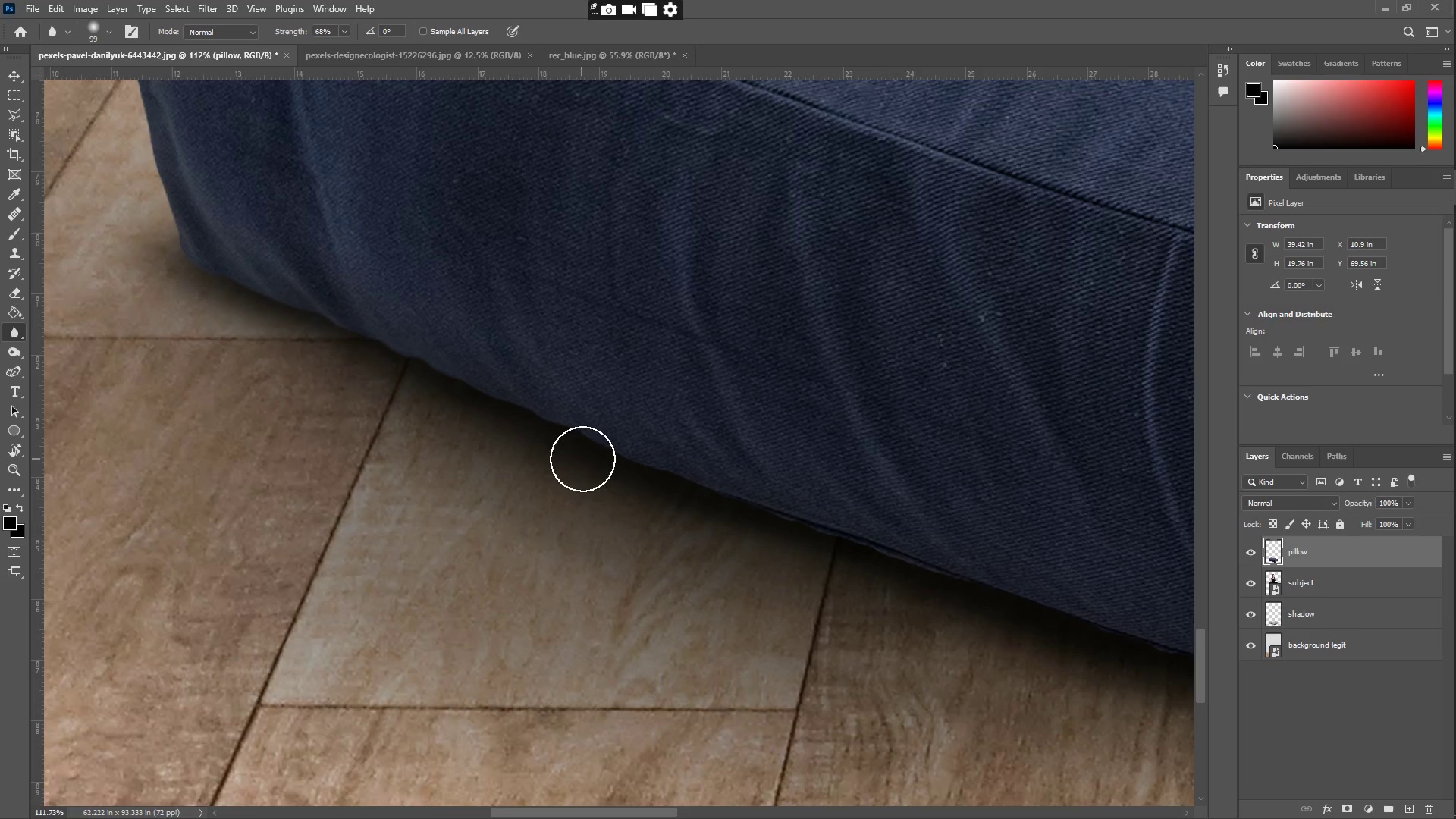 
hold_key(key=Space, duration=0.5)
 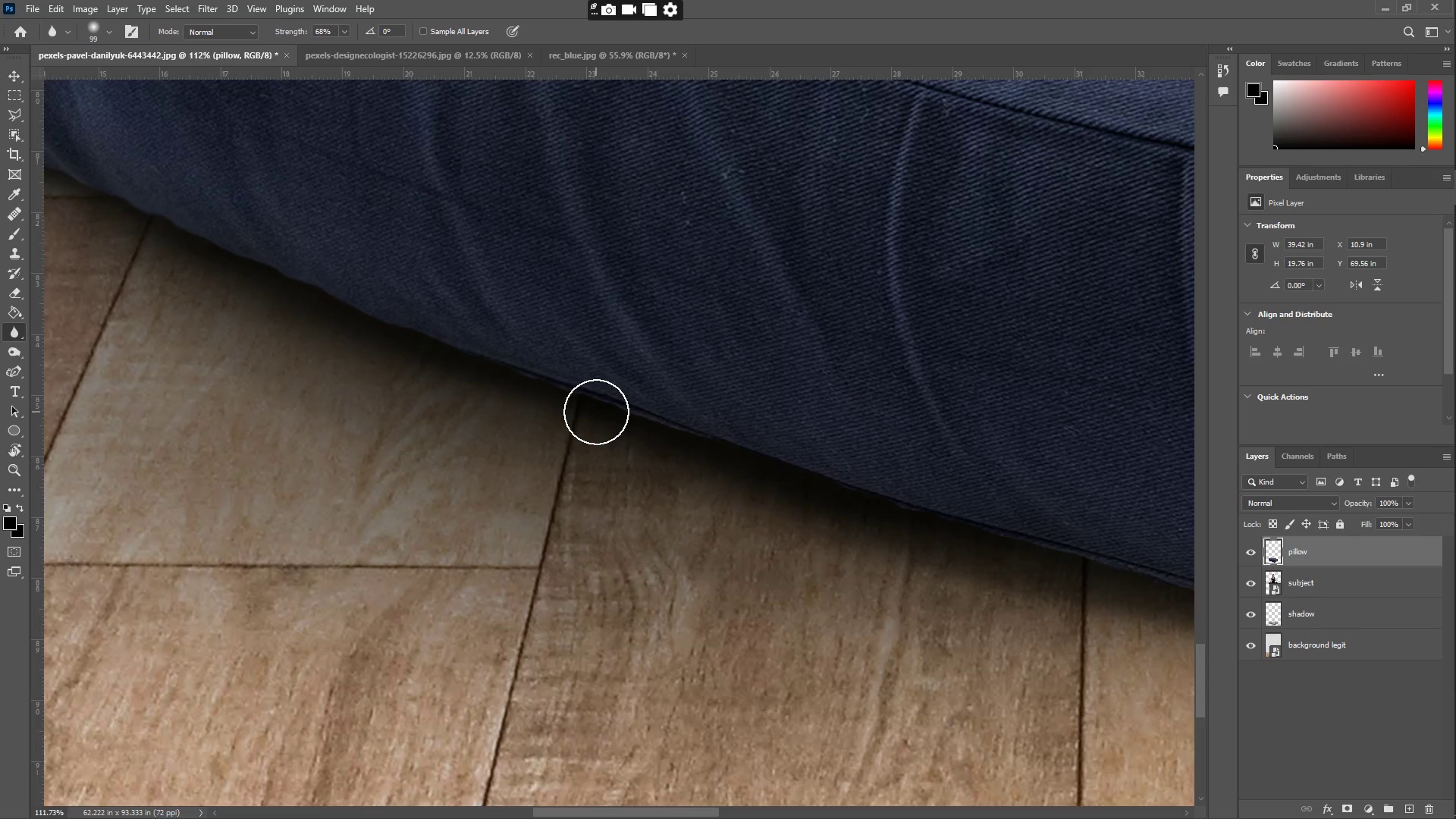 
left_click_drag(start_coordinate=[651, 481], to_coordinate=[394, 338])
 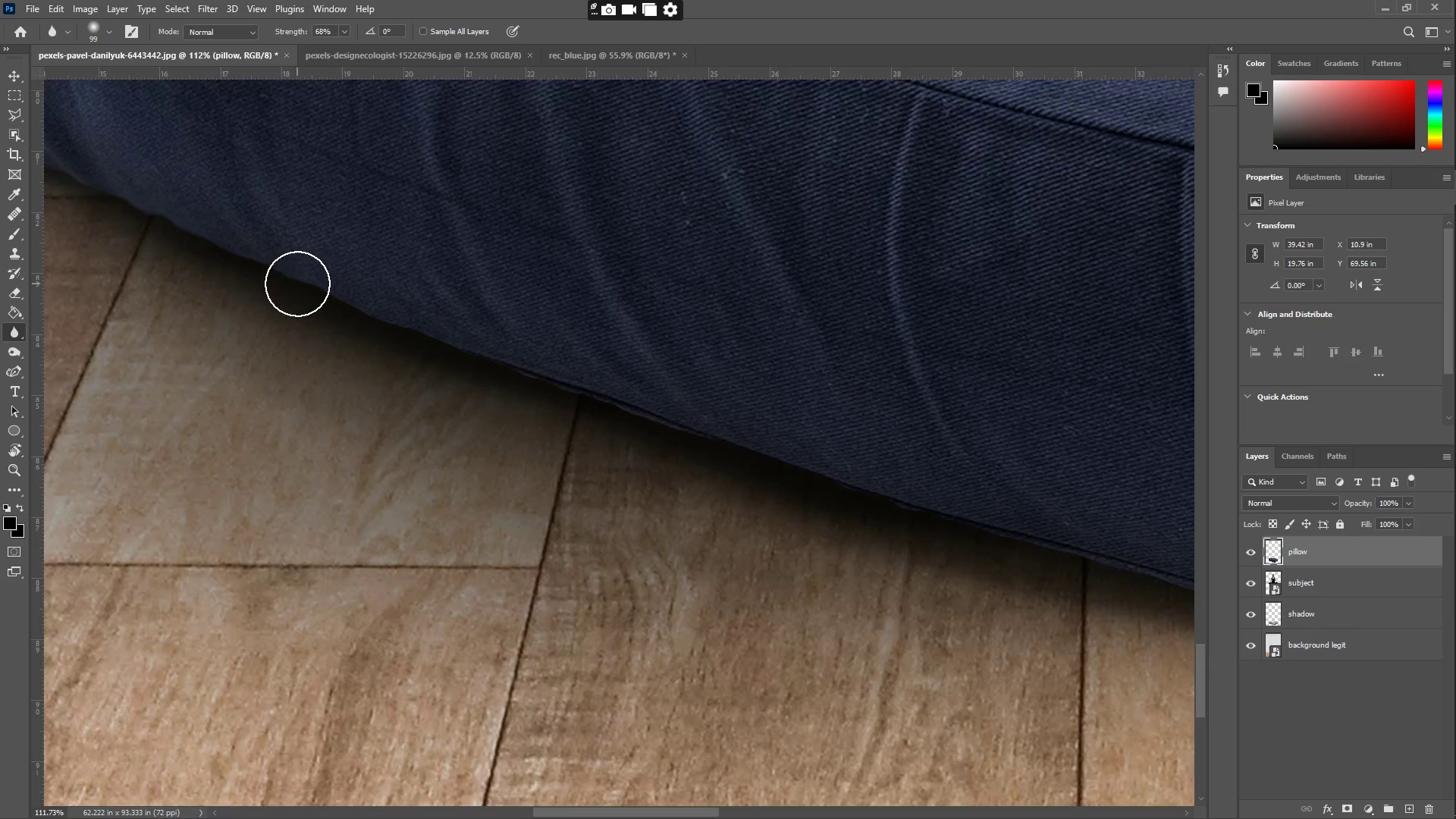 
left_click_drag(start_coordinate=[297, 284], to_coordinate=[682, 445])
 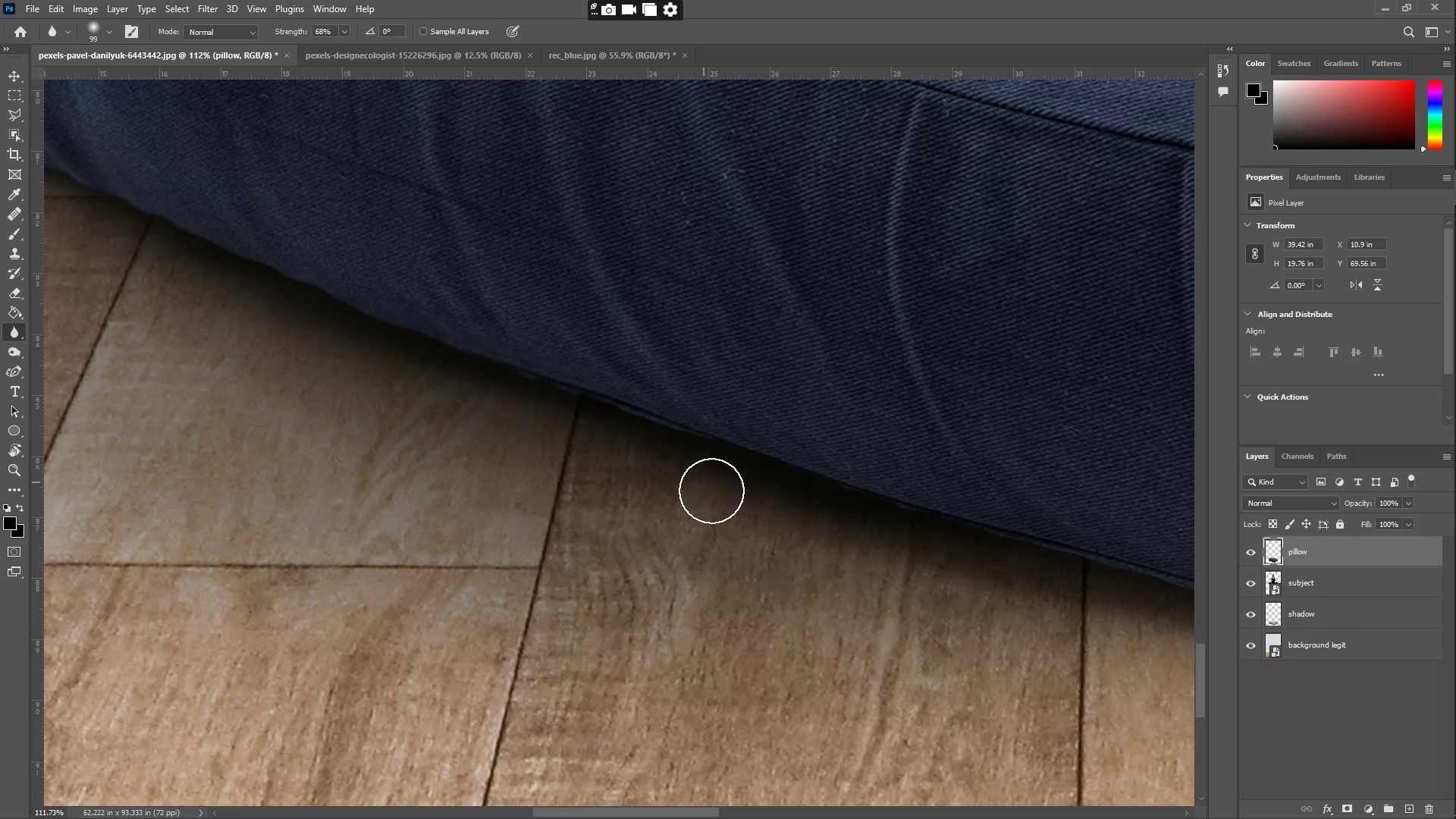 
hold_key(key=Space, duration=0.5)
 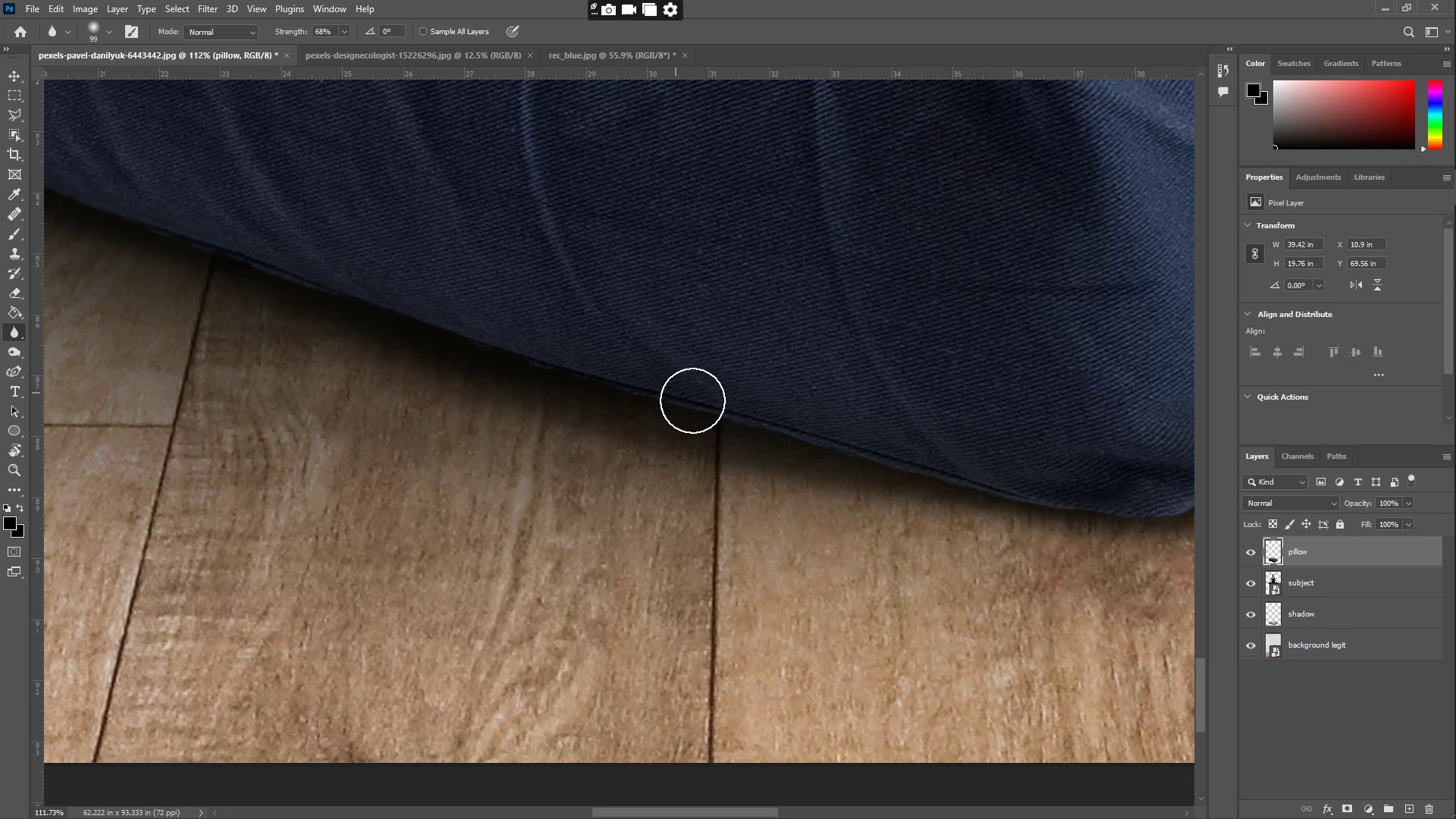 
left_click_drag(start_coordinate=[726, 494], to_coordinate=[360, 353])
 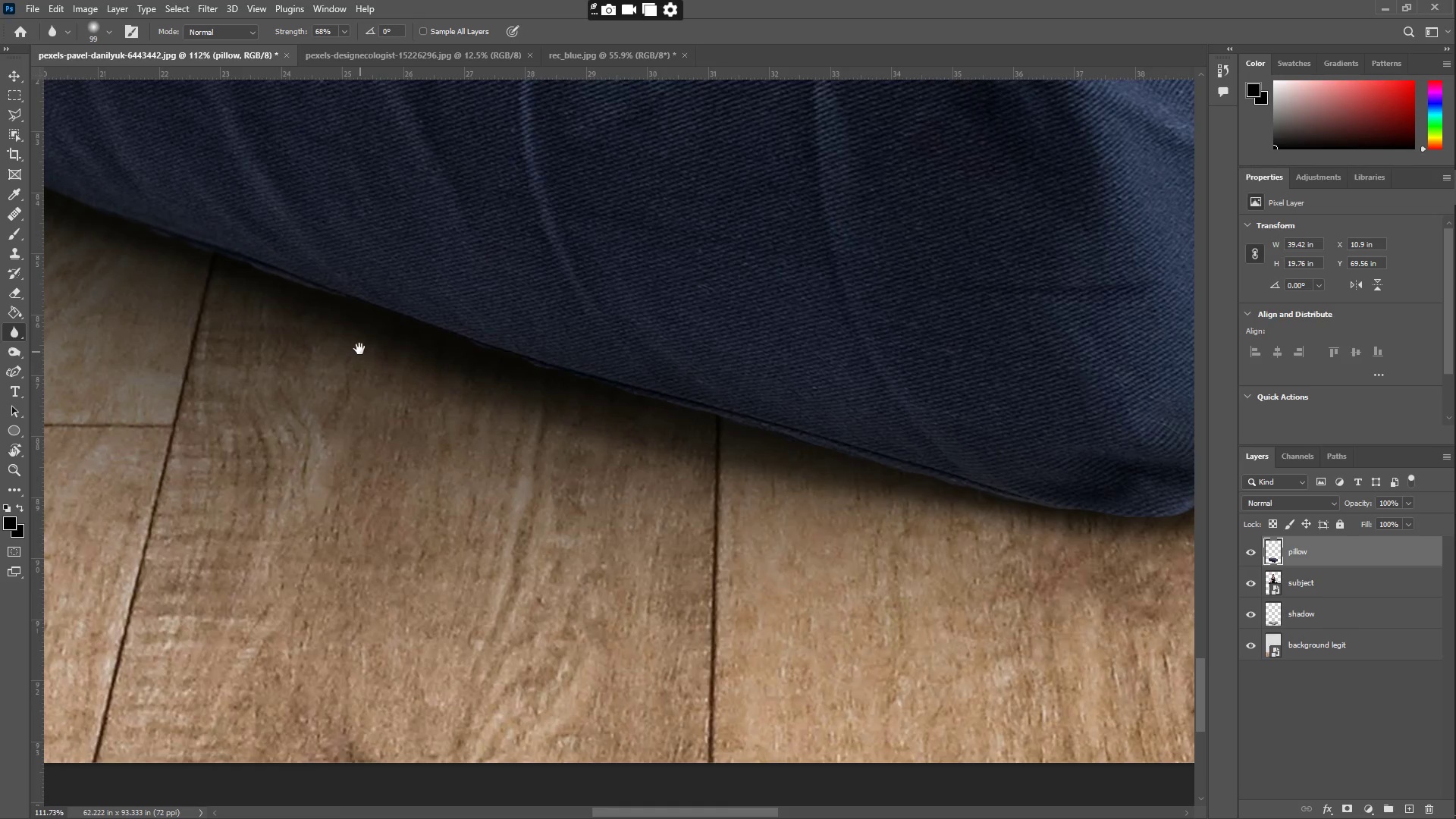 
hold_key(key=Space, duration=1.83)
 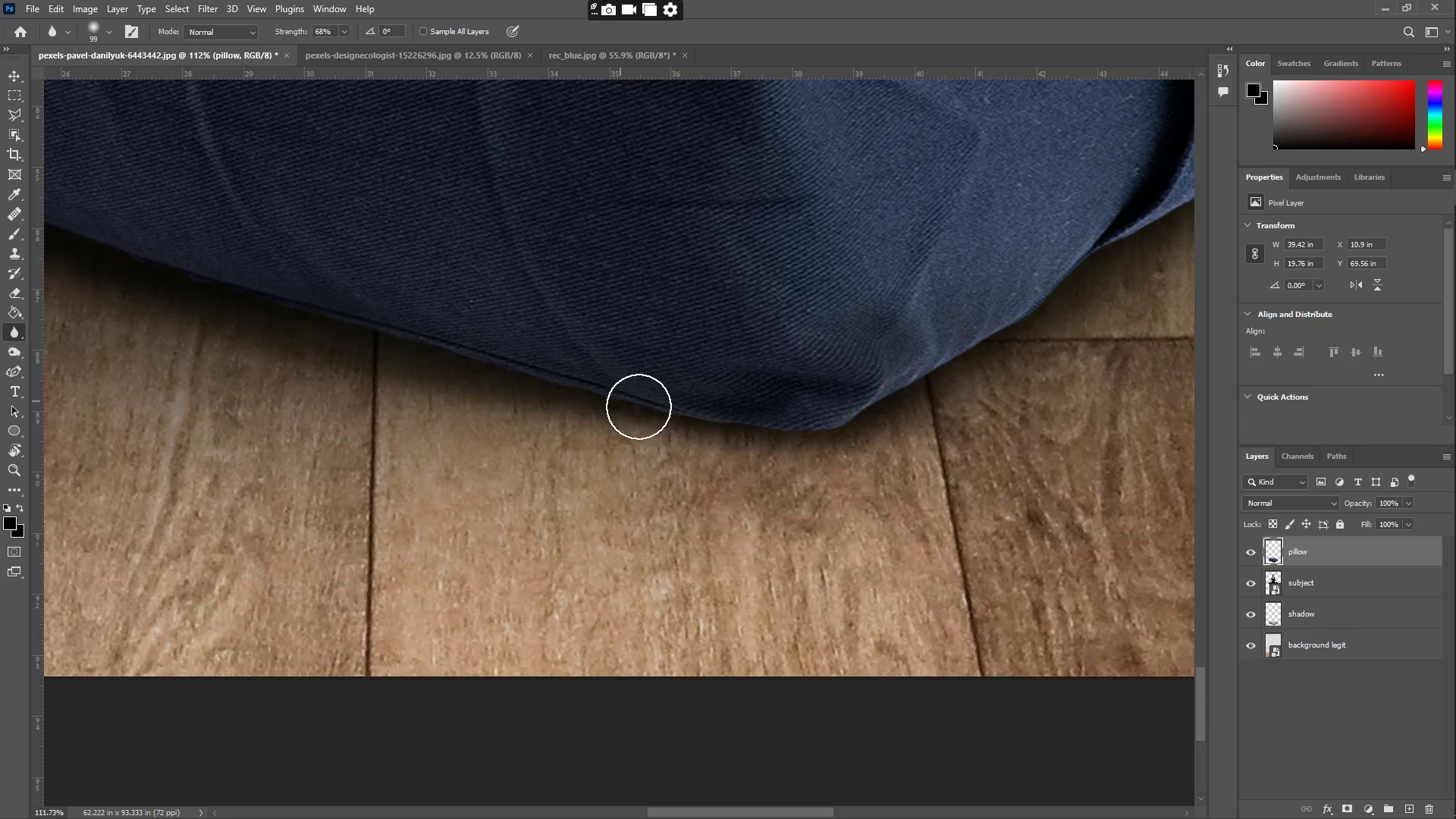 
left_click_drag(start_coordinate=[271, 270], to_coordinate=[768, 454])
 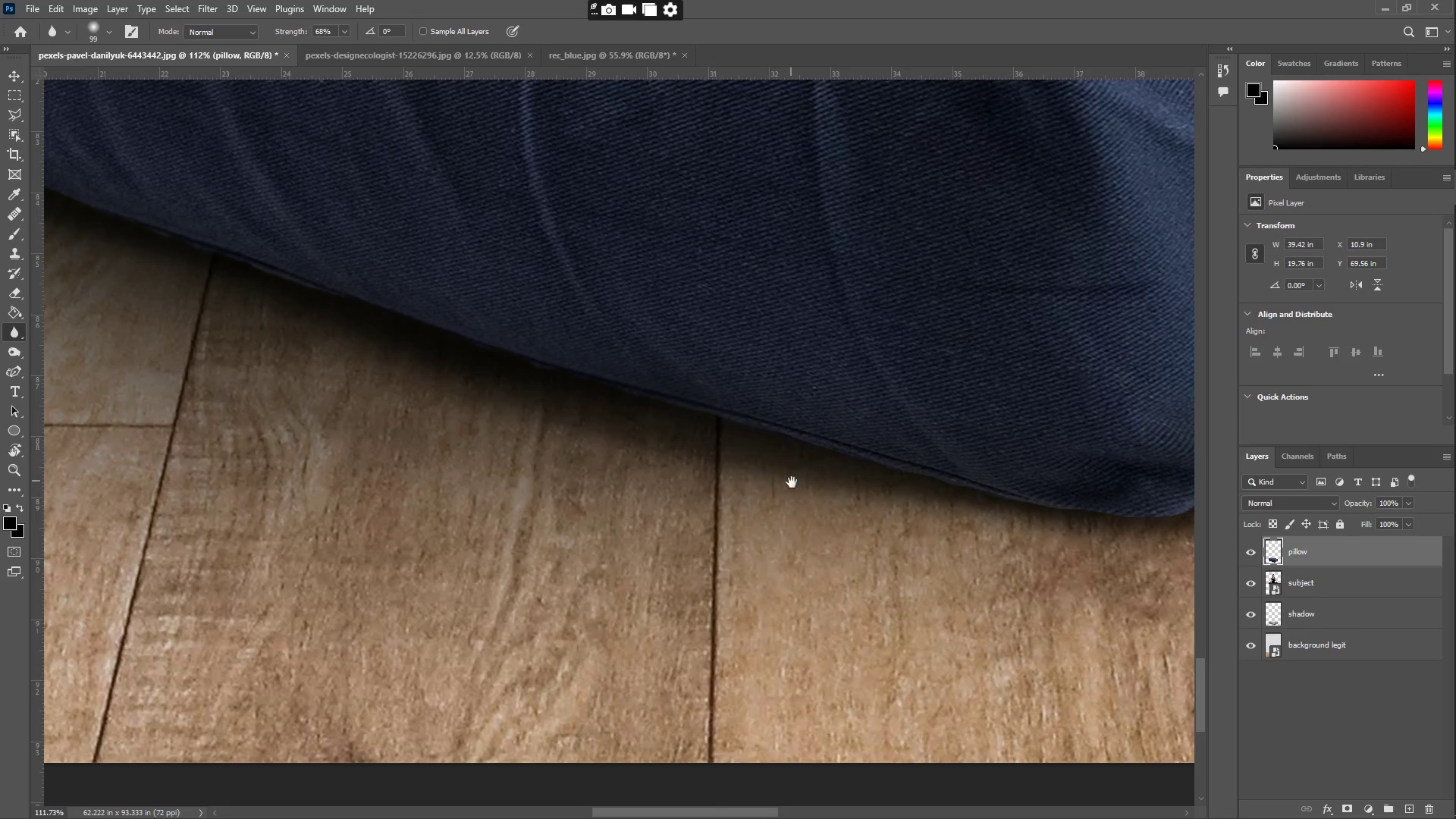 
left_click_drag(start_coordinate=[783, 482], to_coordinate=[441, 395])
 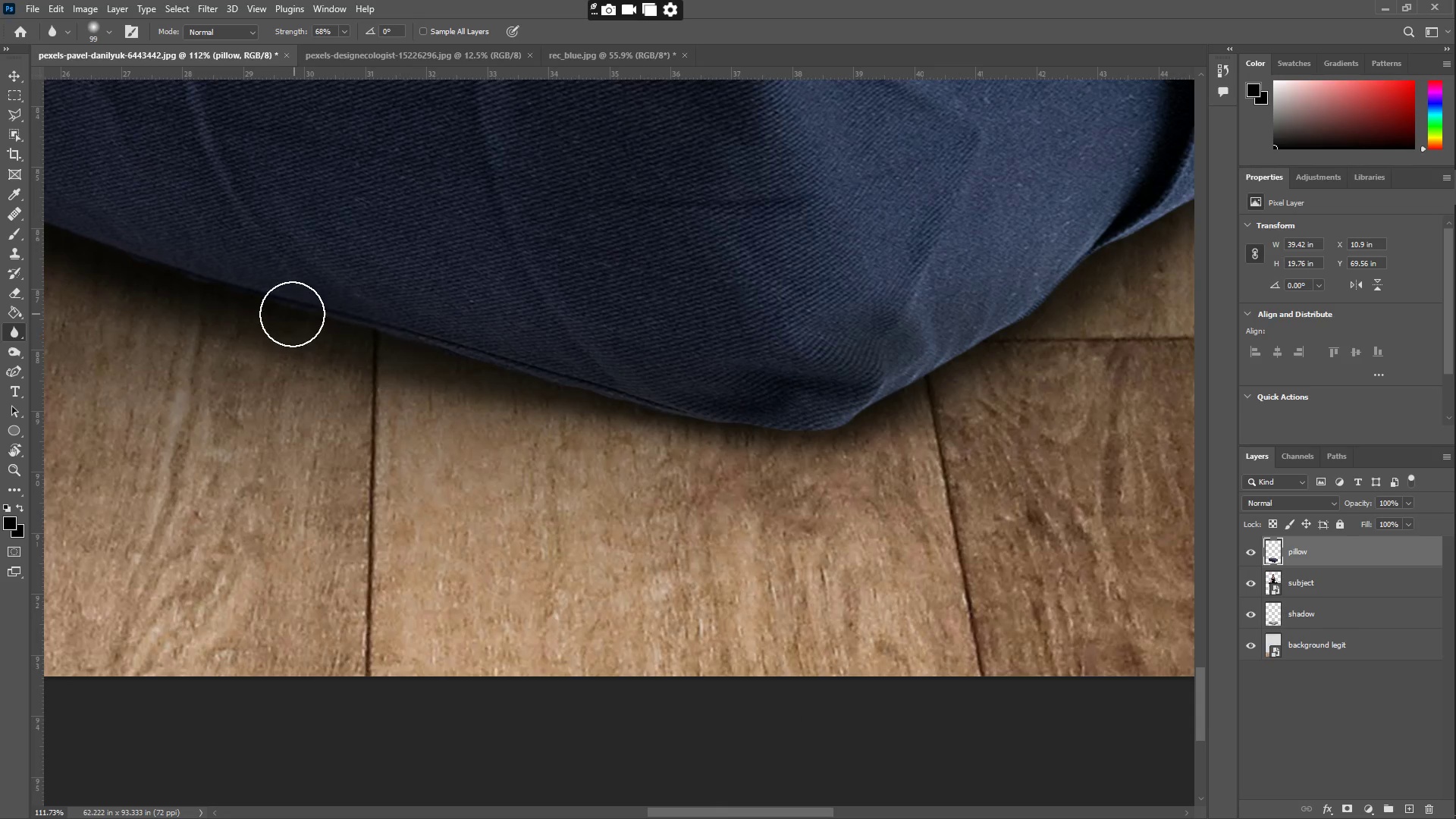 
left_click_drag(start_coordinate=[290, 314], to_coordinate=[905, 397])
 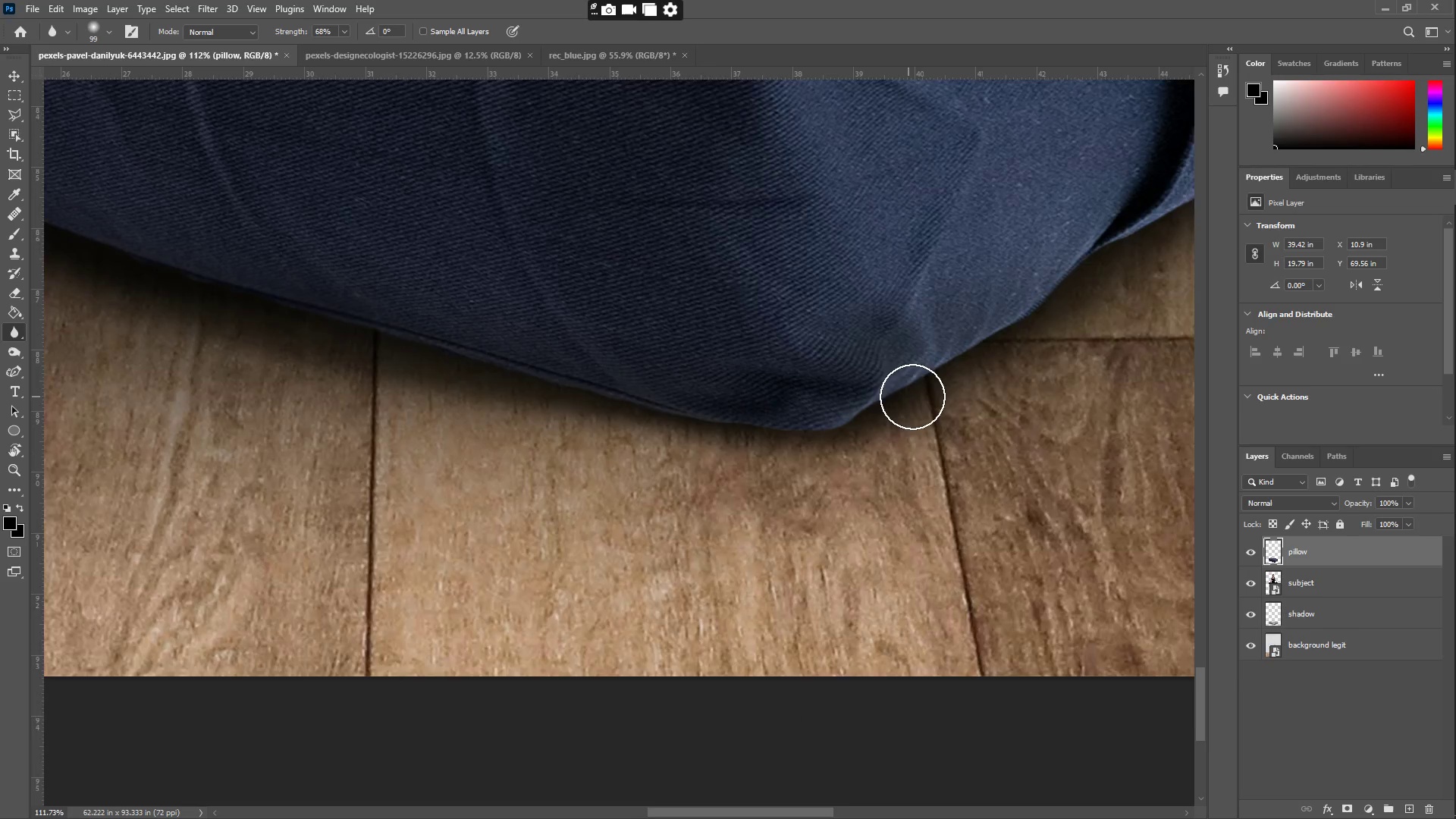 
hold_key(key=Space, duration=0.52)
 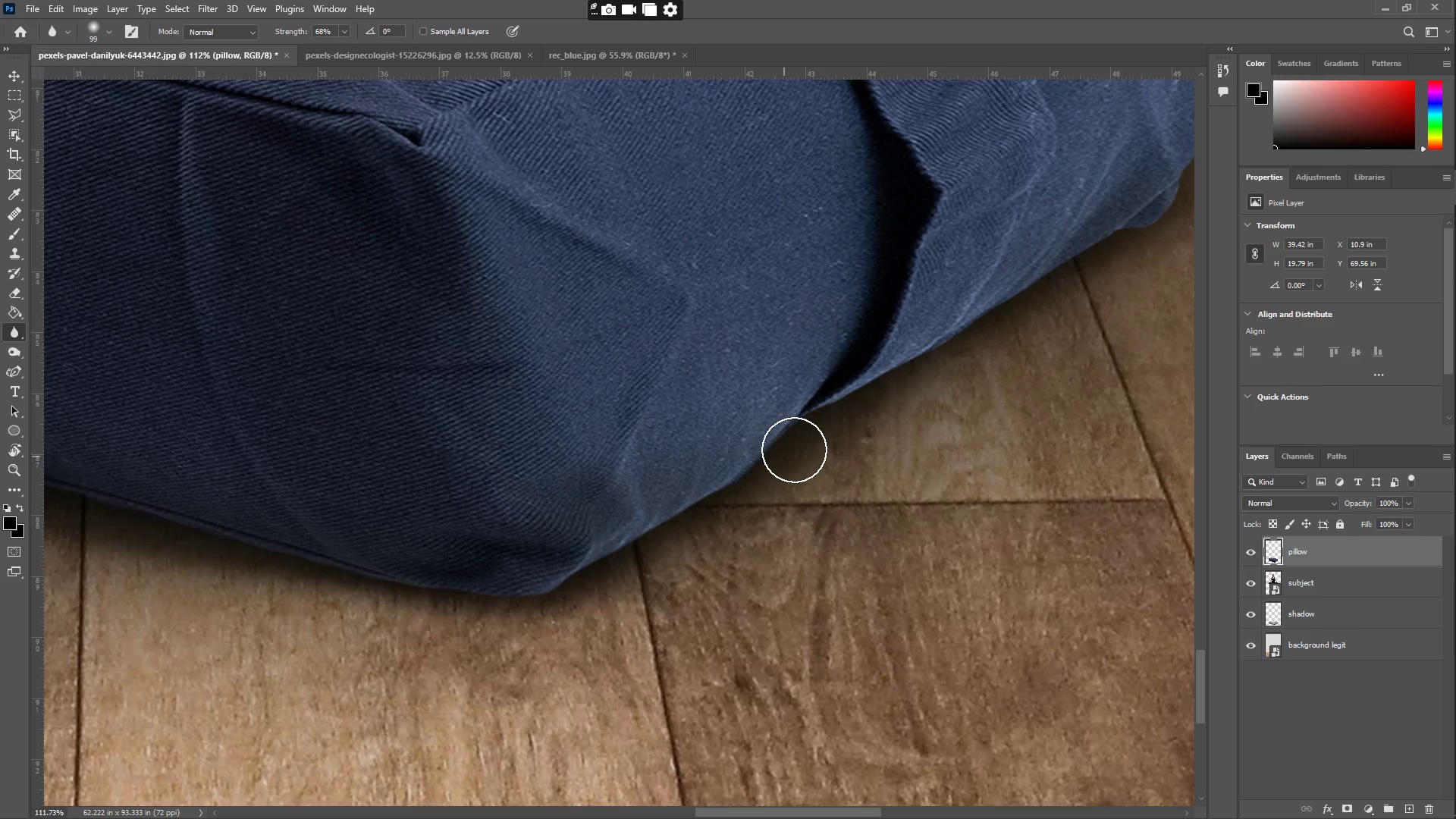 
left_click_drag(start_coordinate=[879, 416], to_coordinate=[587, 582])
 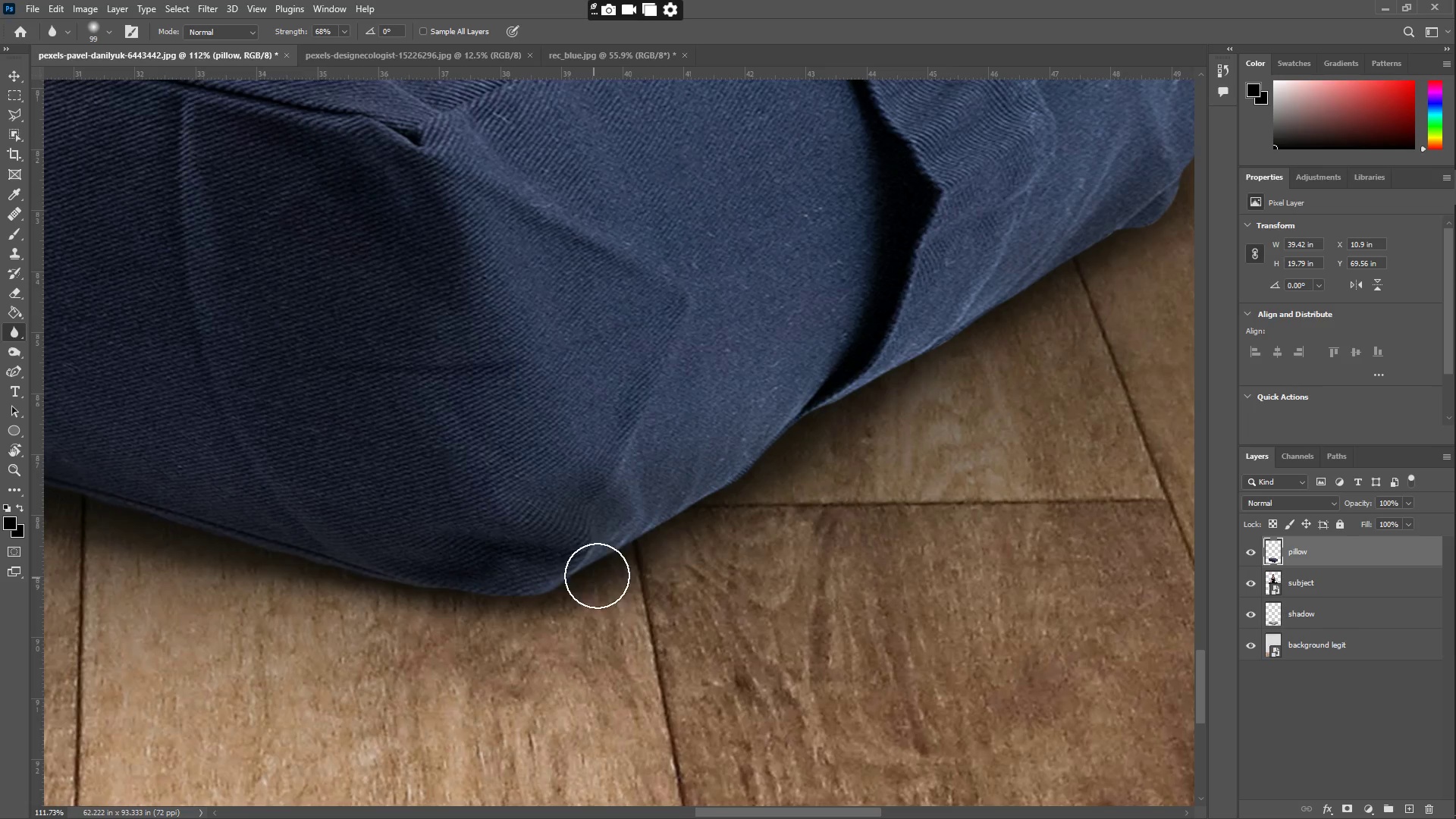 
left_click_drag(start_coordinate=[626, 560], to_coordinate=[893, 377])
 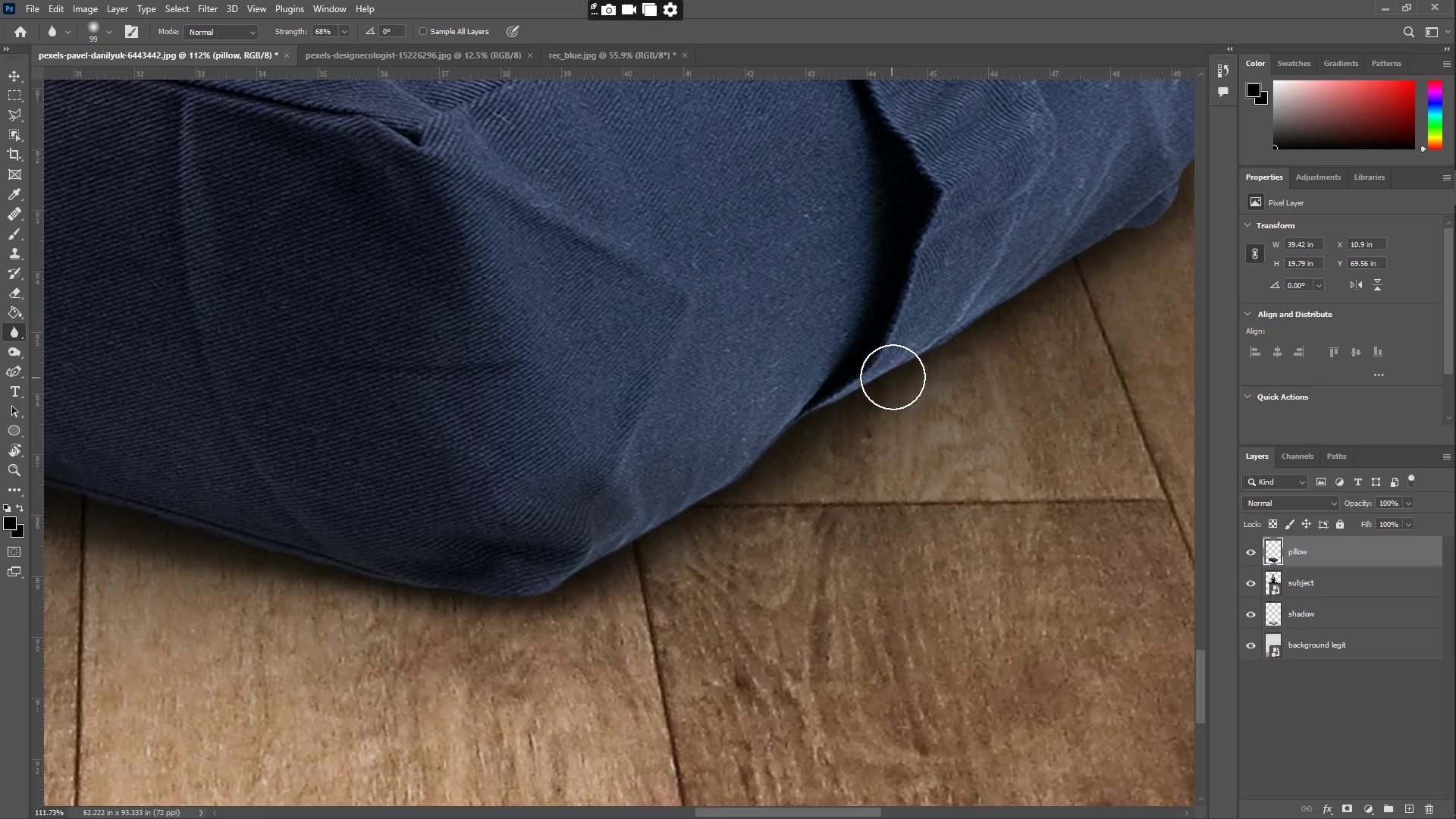 
hold_key(key=Space, duration=0.5)
 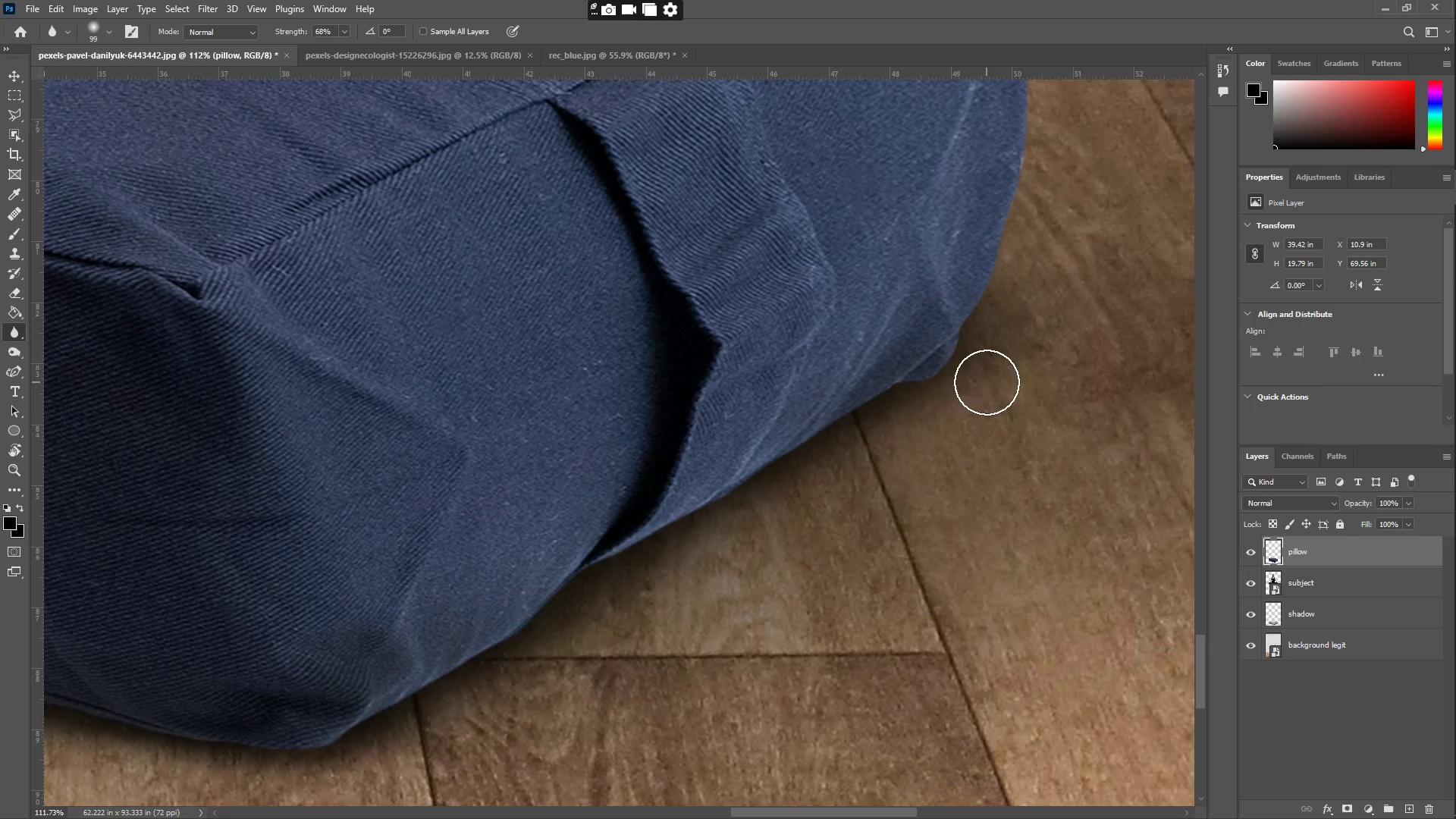 
left_click_drag(start_coordinate=[835, 419], to_coordinate=[614, 573])
 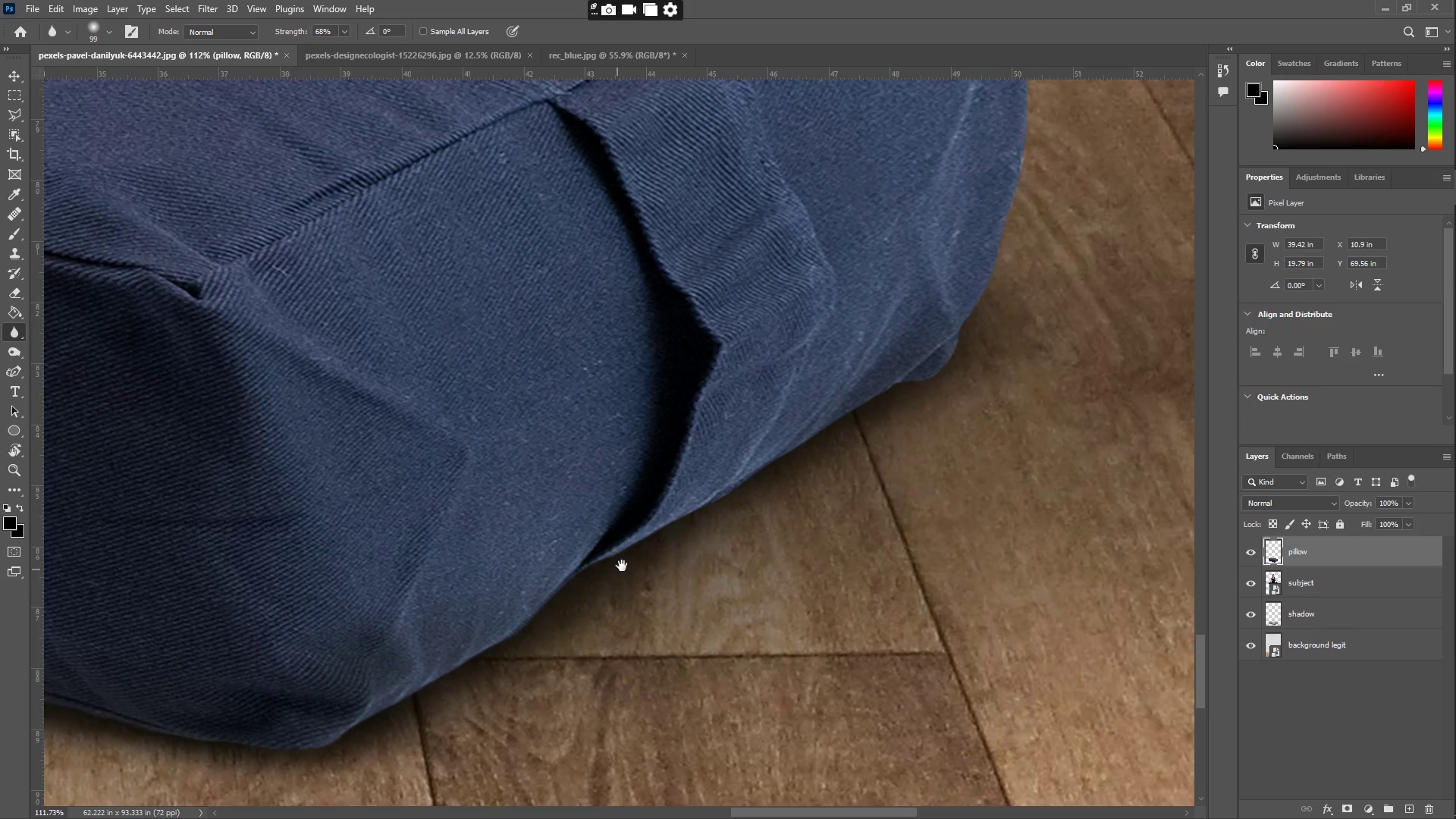 
left_click_drag(start_coordinate=[646, 550], to_coordinate=[984, 345])
 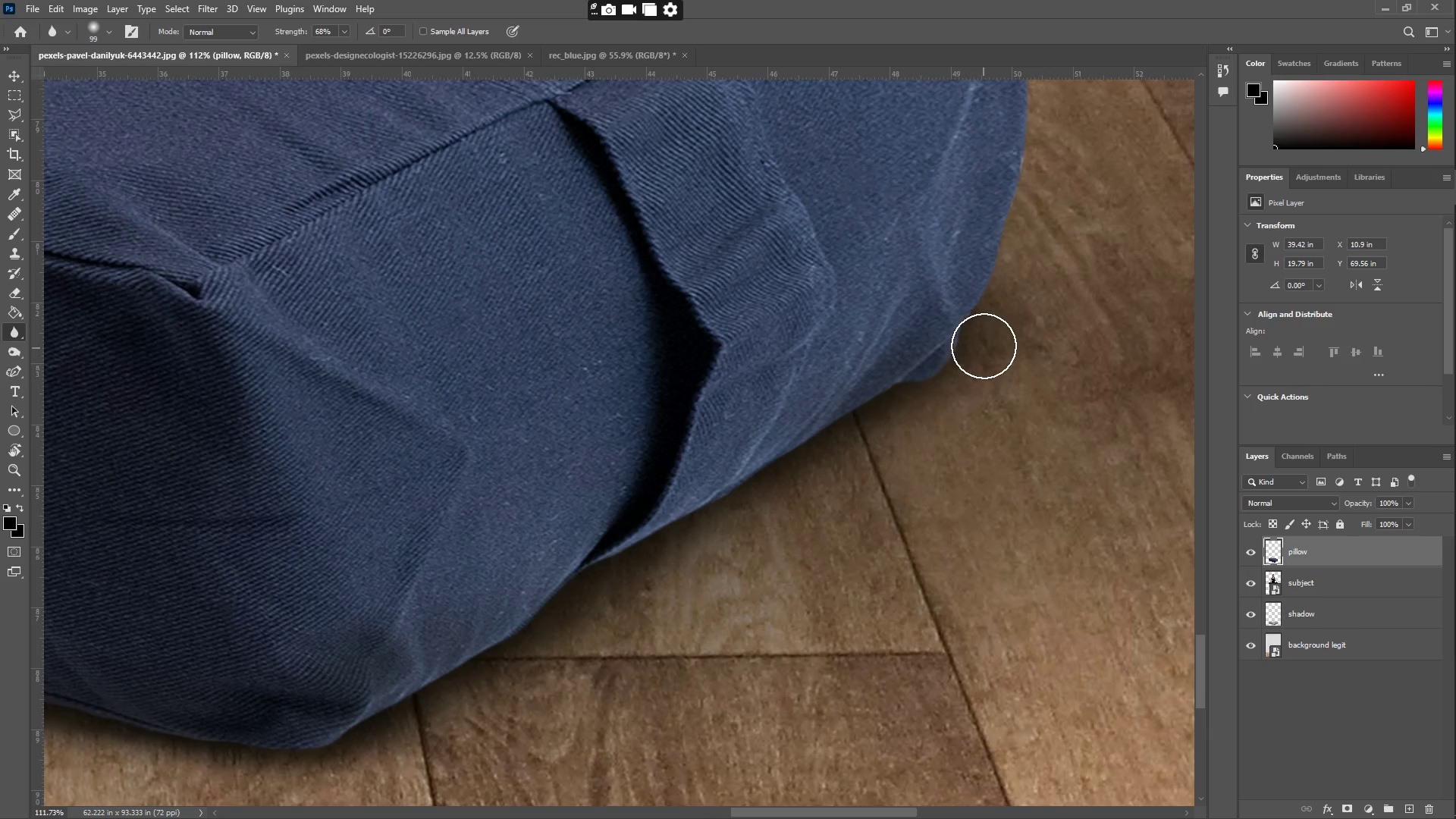 
type(zzz)
 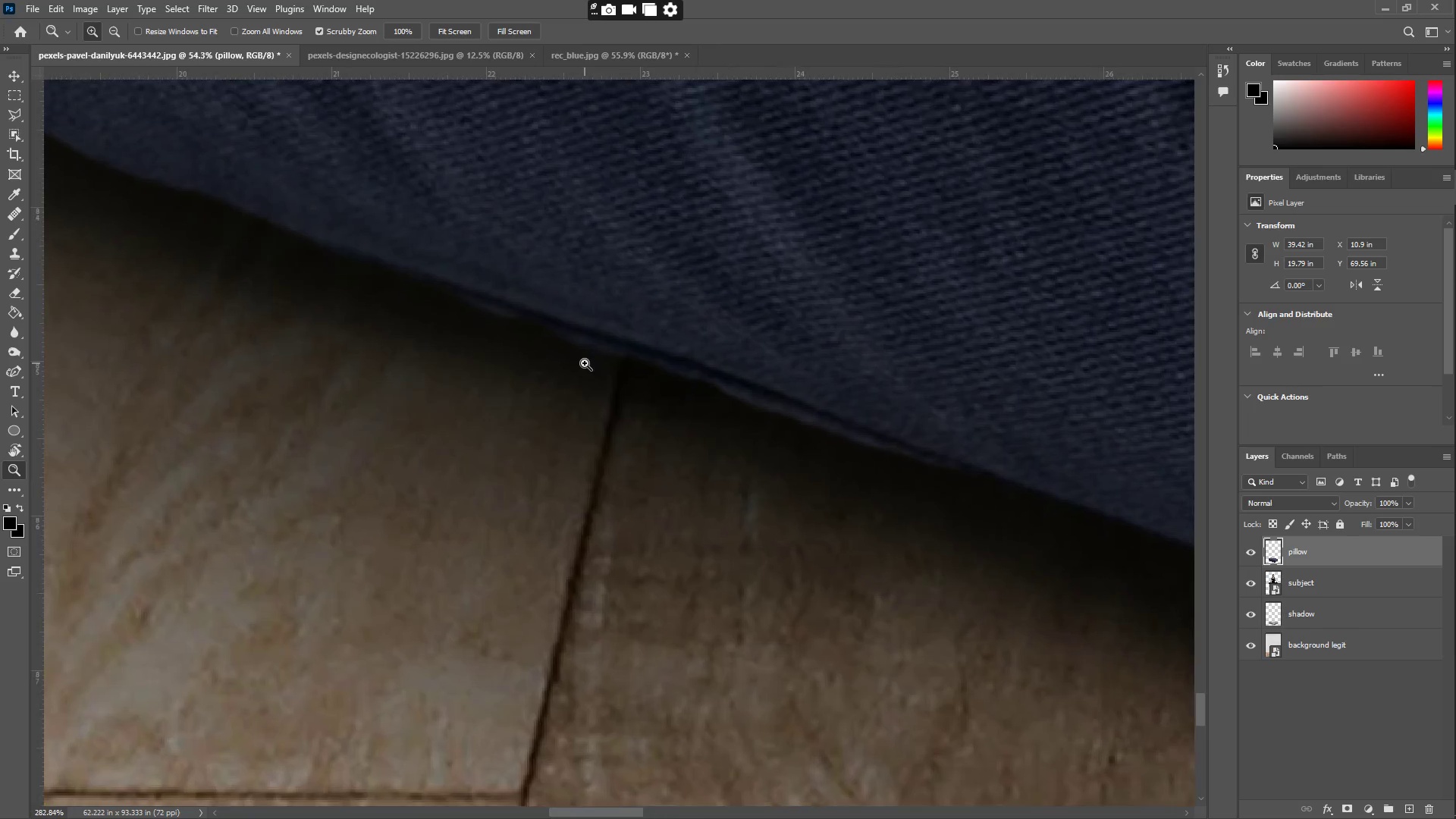 
left_click_drag(start_coordinate=[617, 535], to_coordinate=[569, 538])
 